 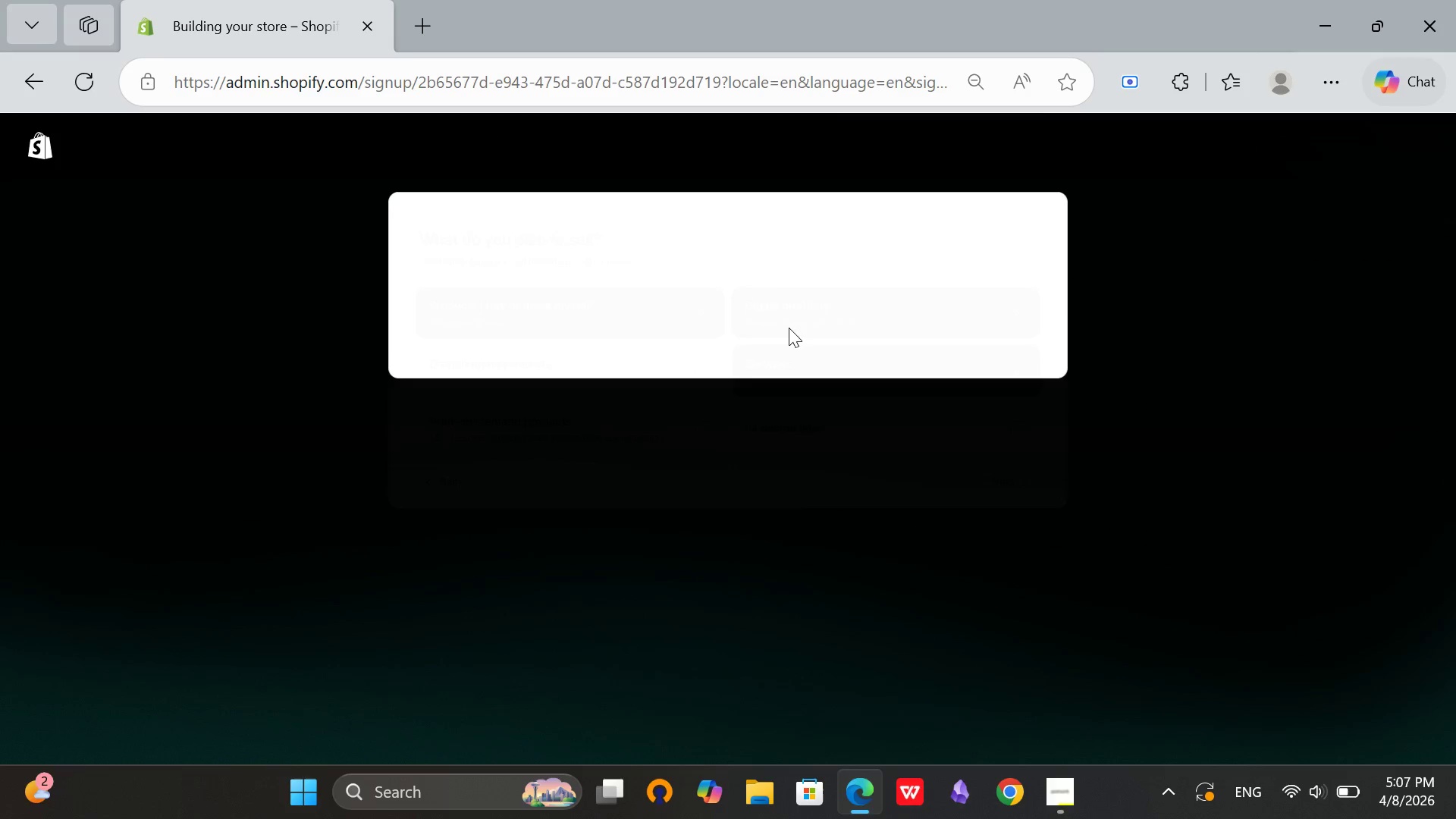 
left_click([649, 299])
 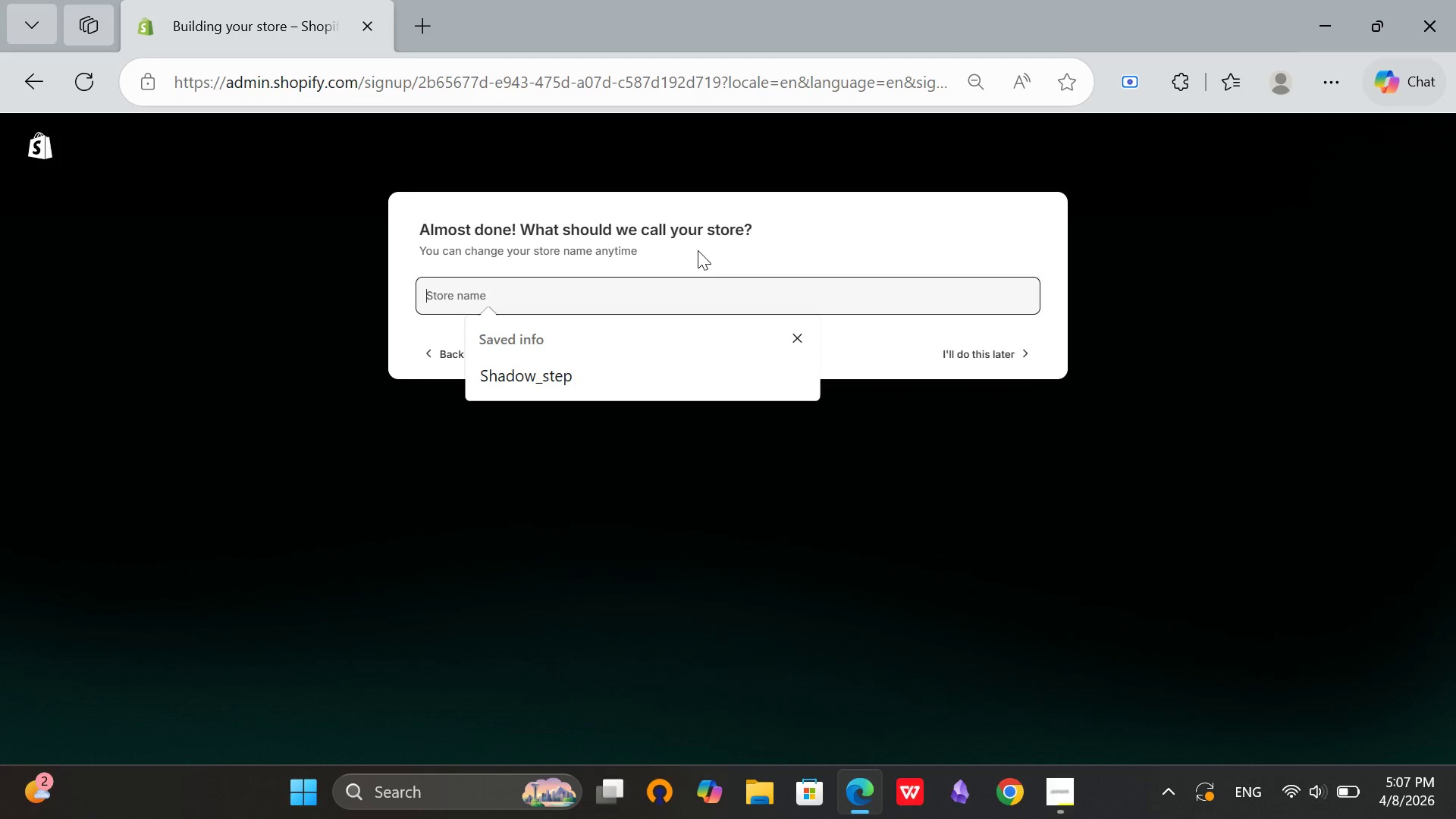 
type(the-mending-page)
 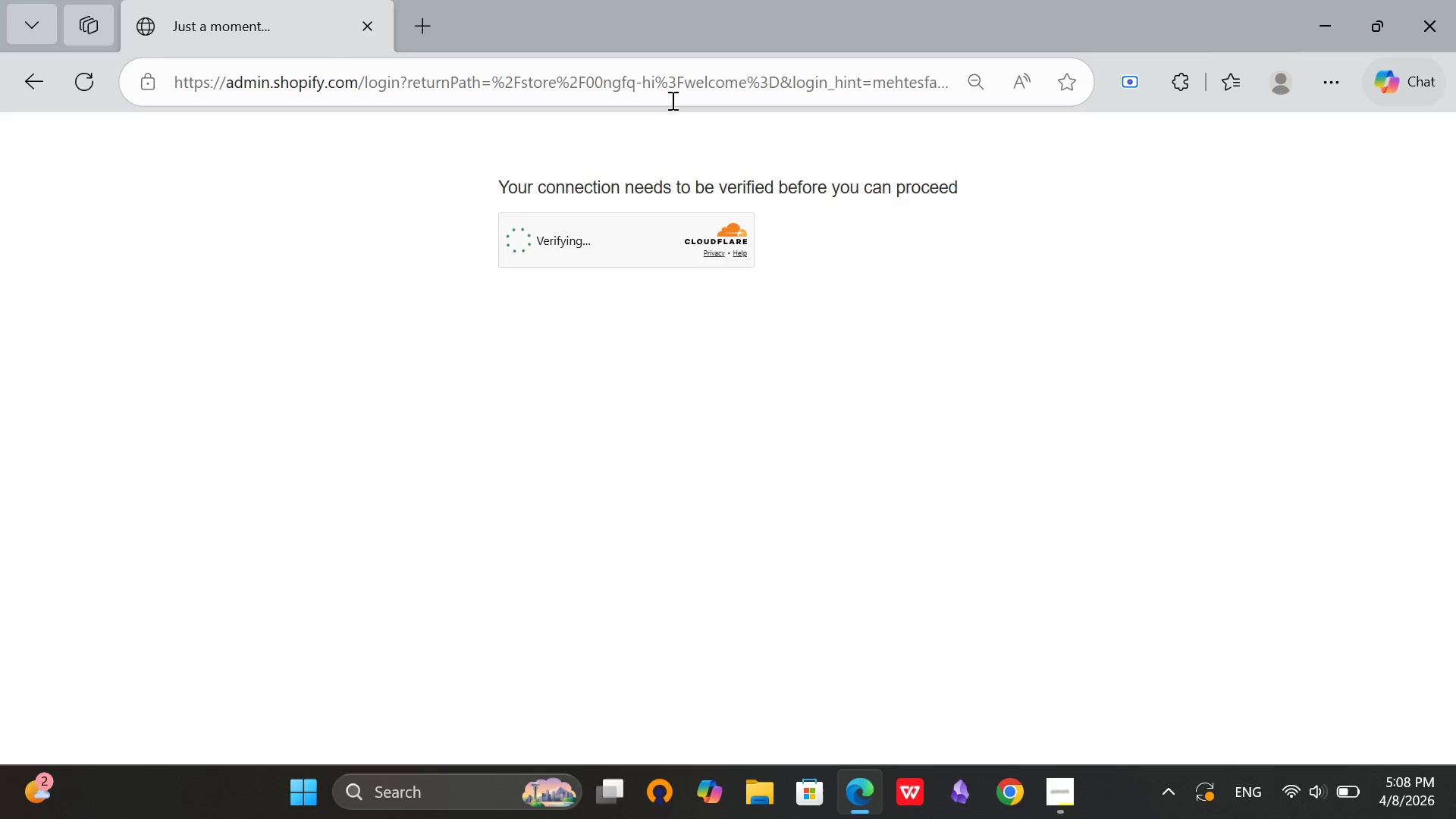 
wait(19.34)
 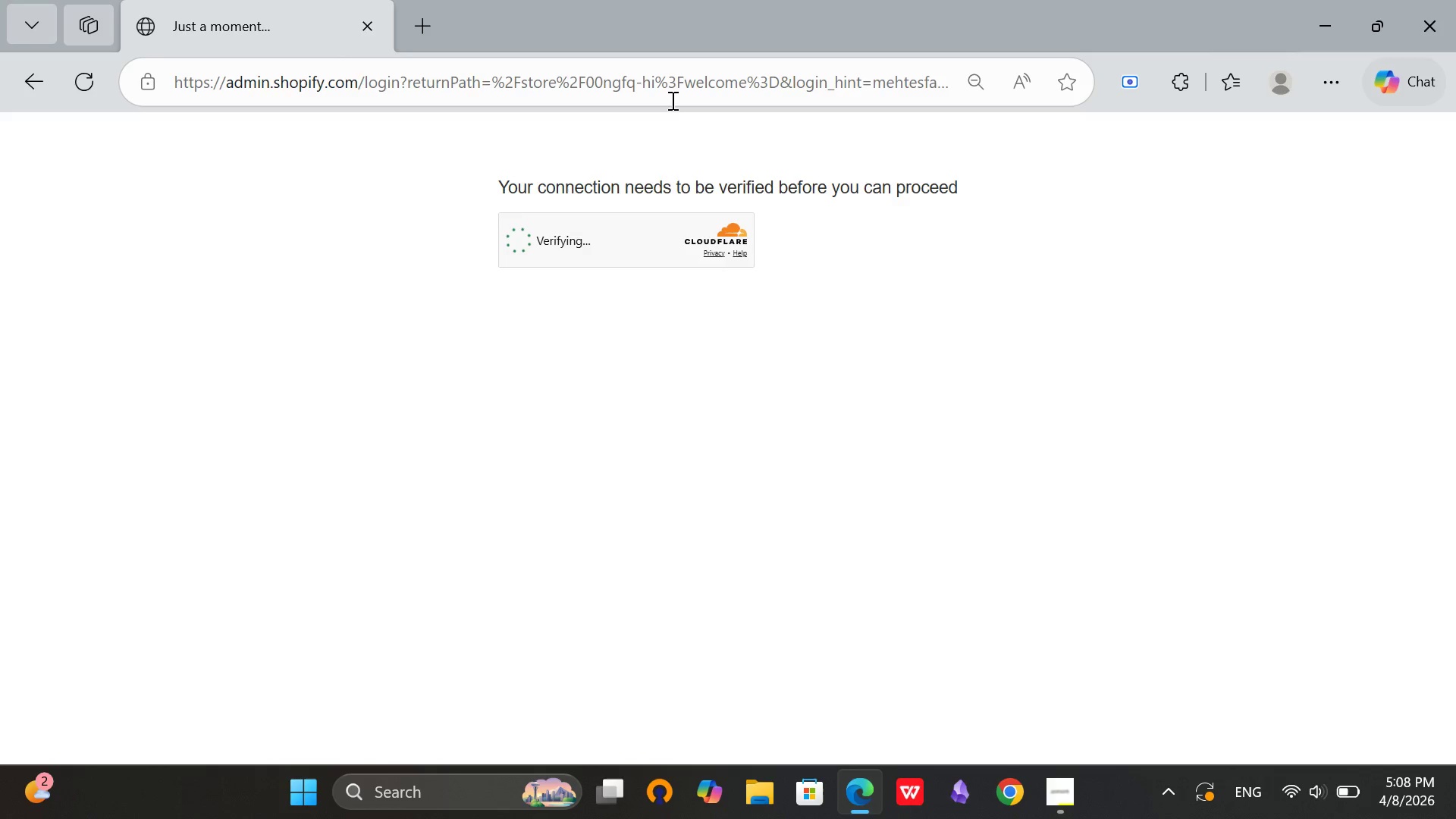 
left_click([1316, 818])
 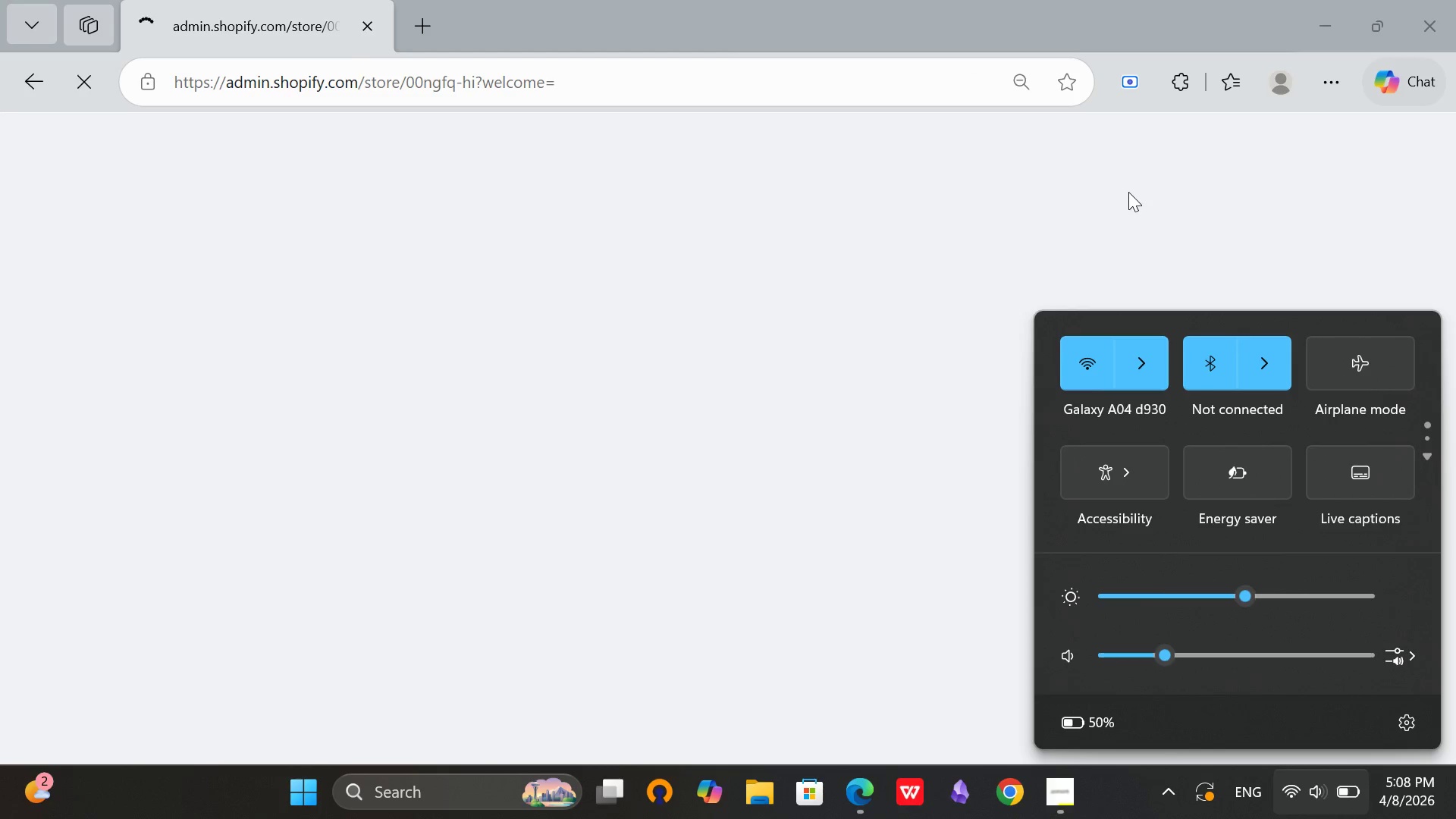 
left_click([1128, 192])
 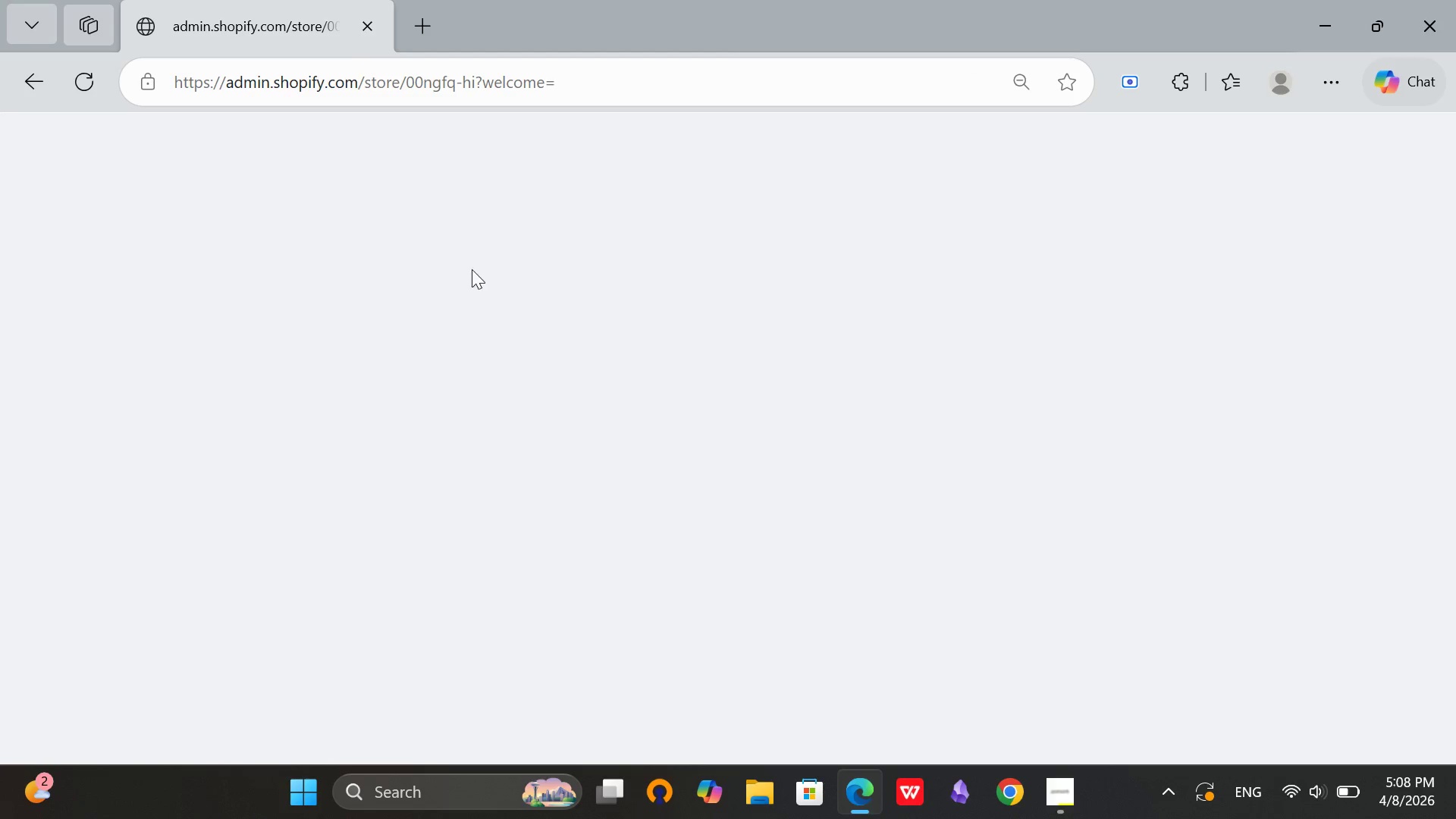 
mouse_move([493, 267])
 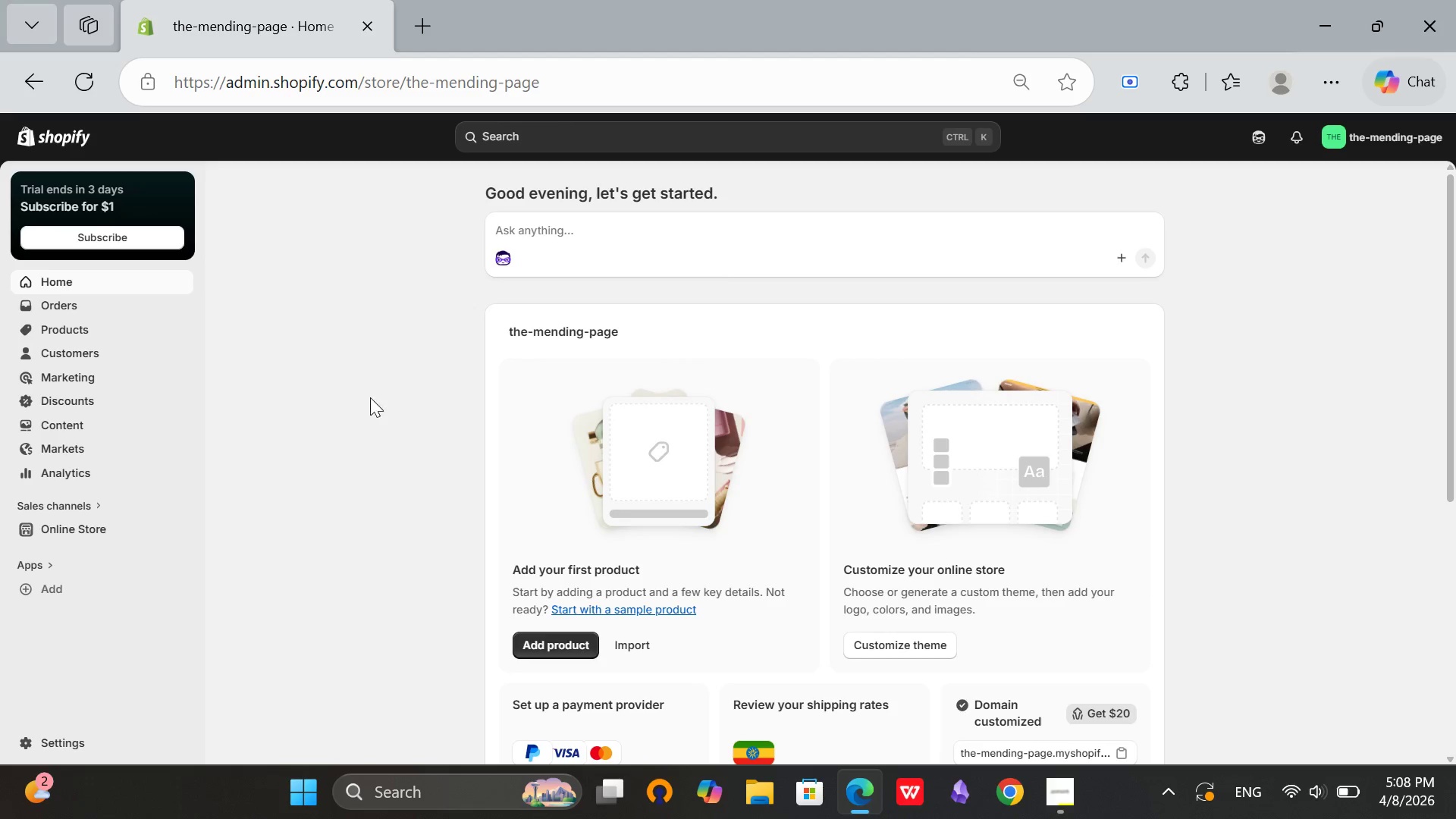 
left_click([80, 530])
 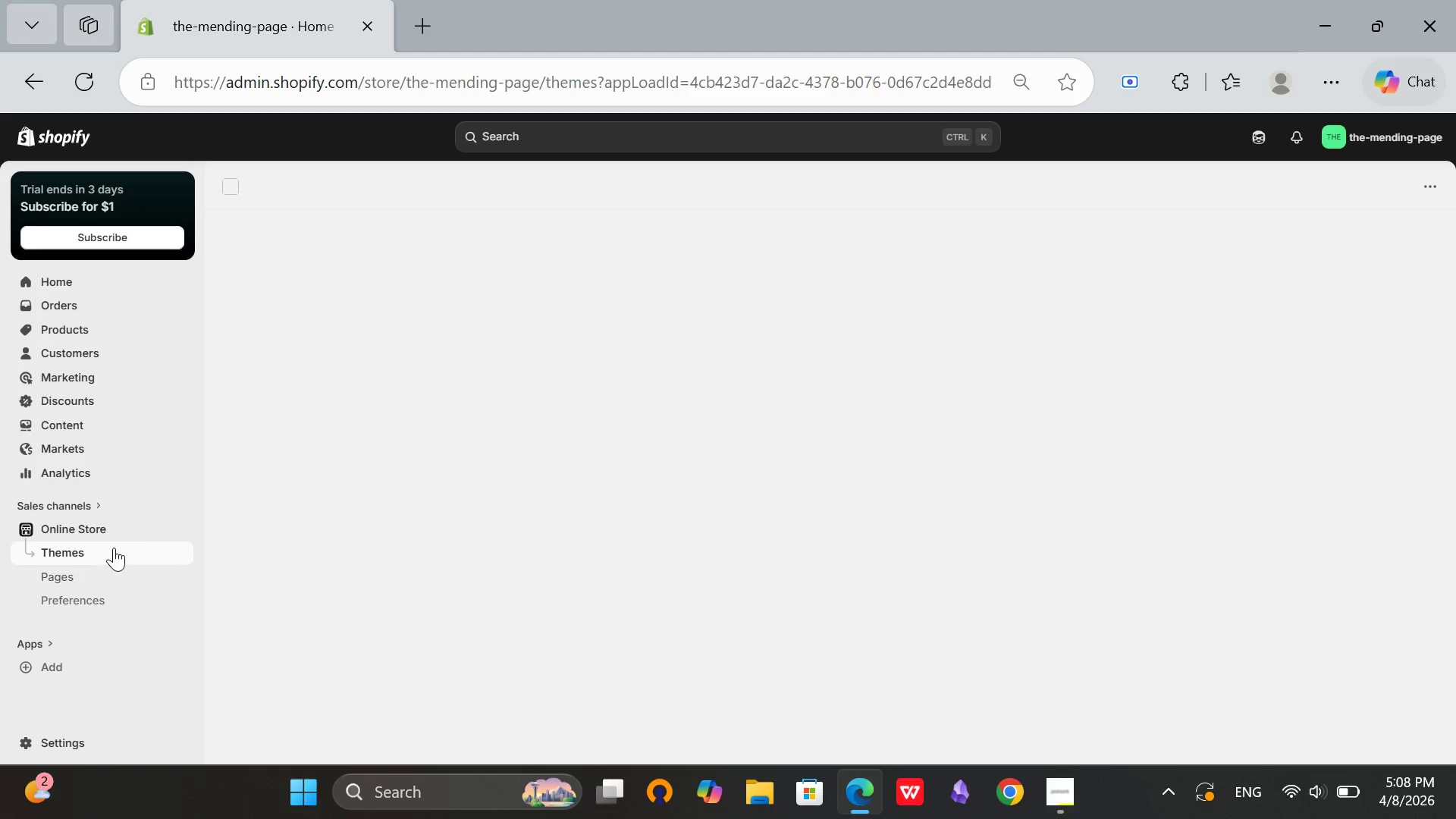 
left_click([114, 554])
 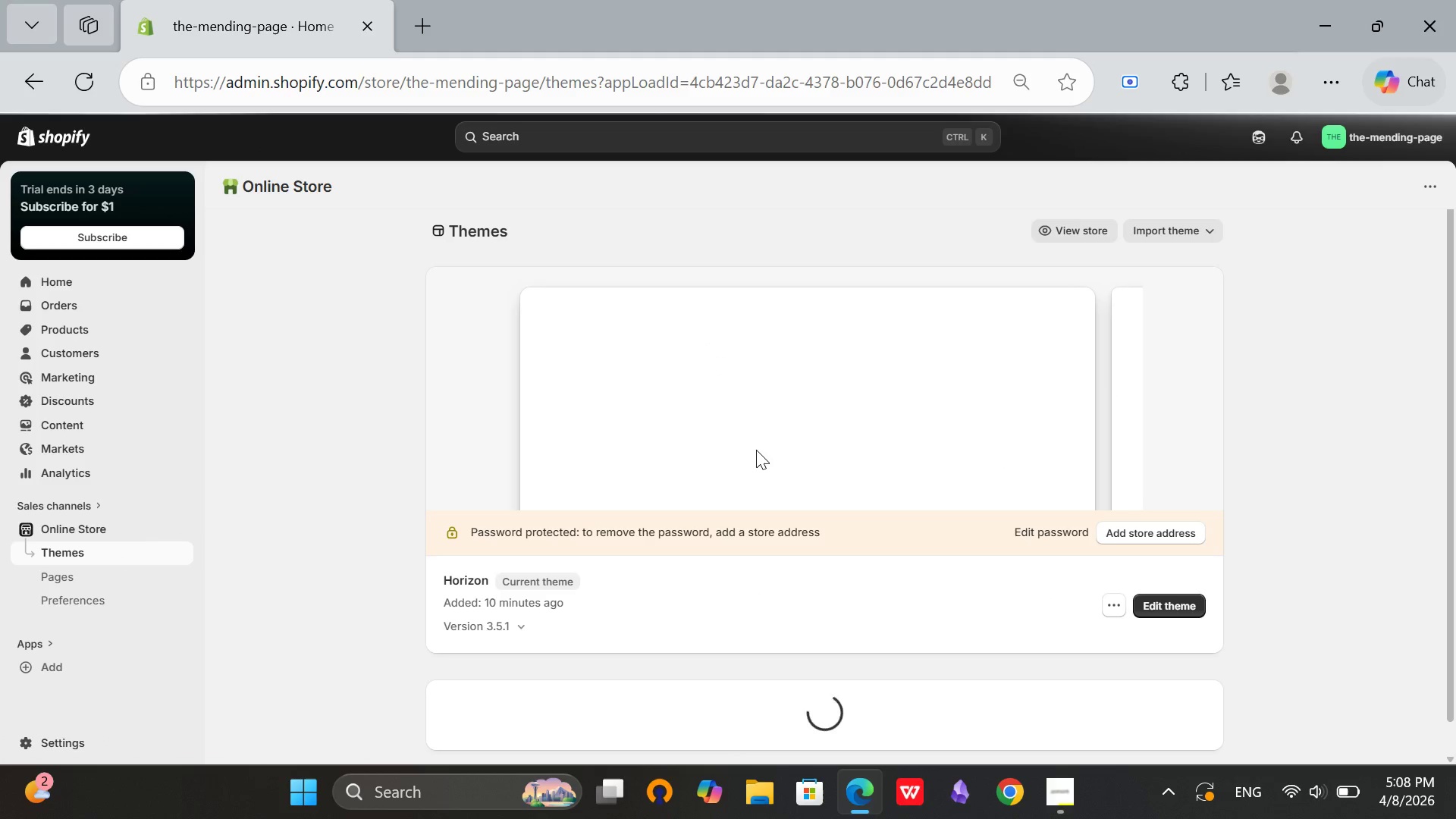 
wait(7.22)
 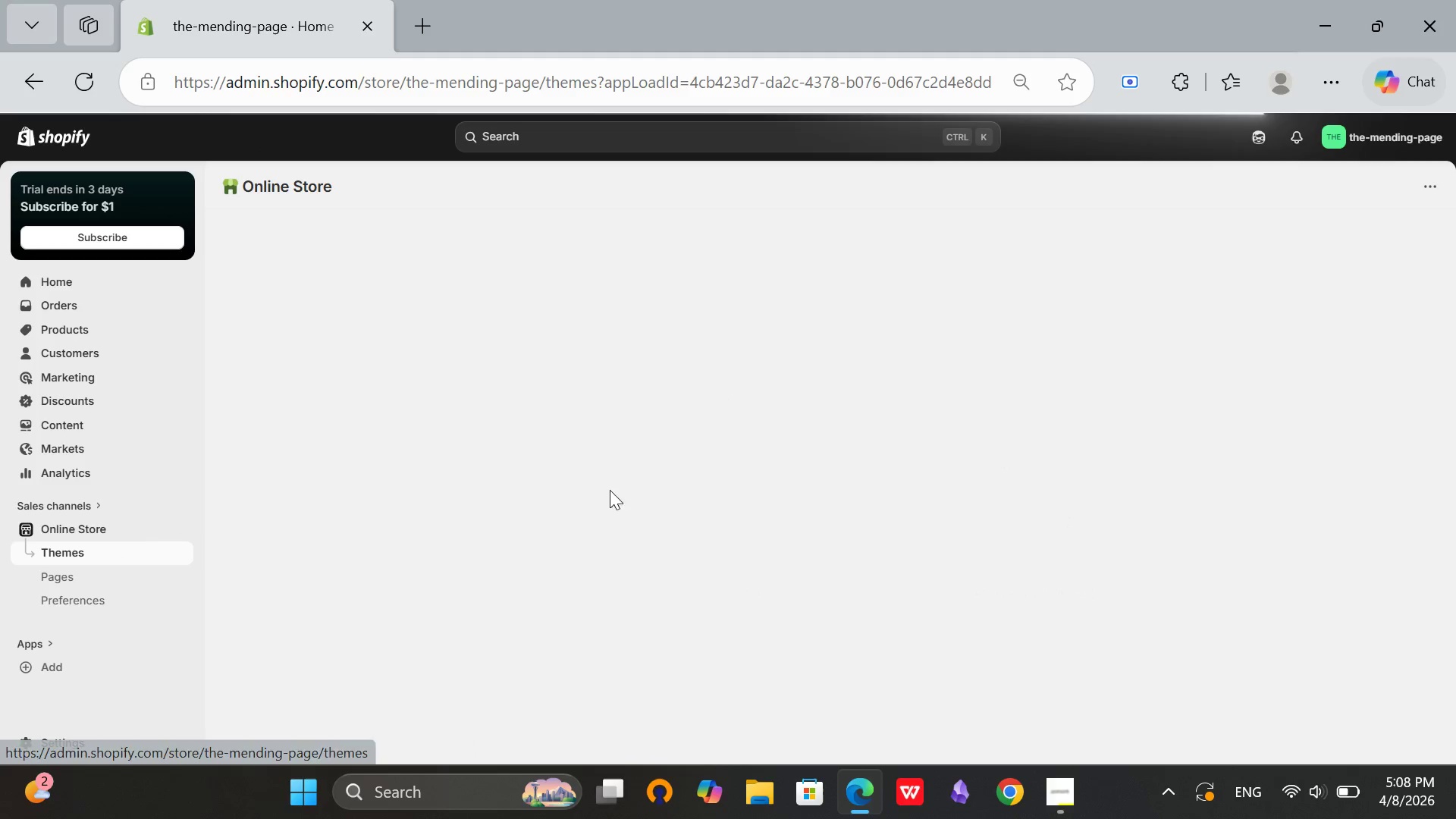 
left_click([1172, 600])
 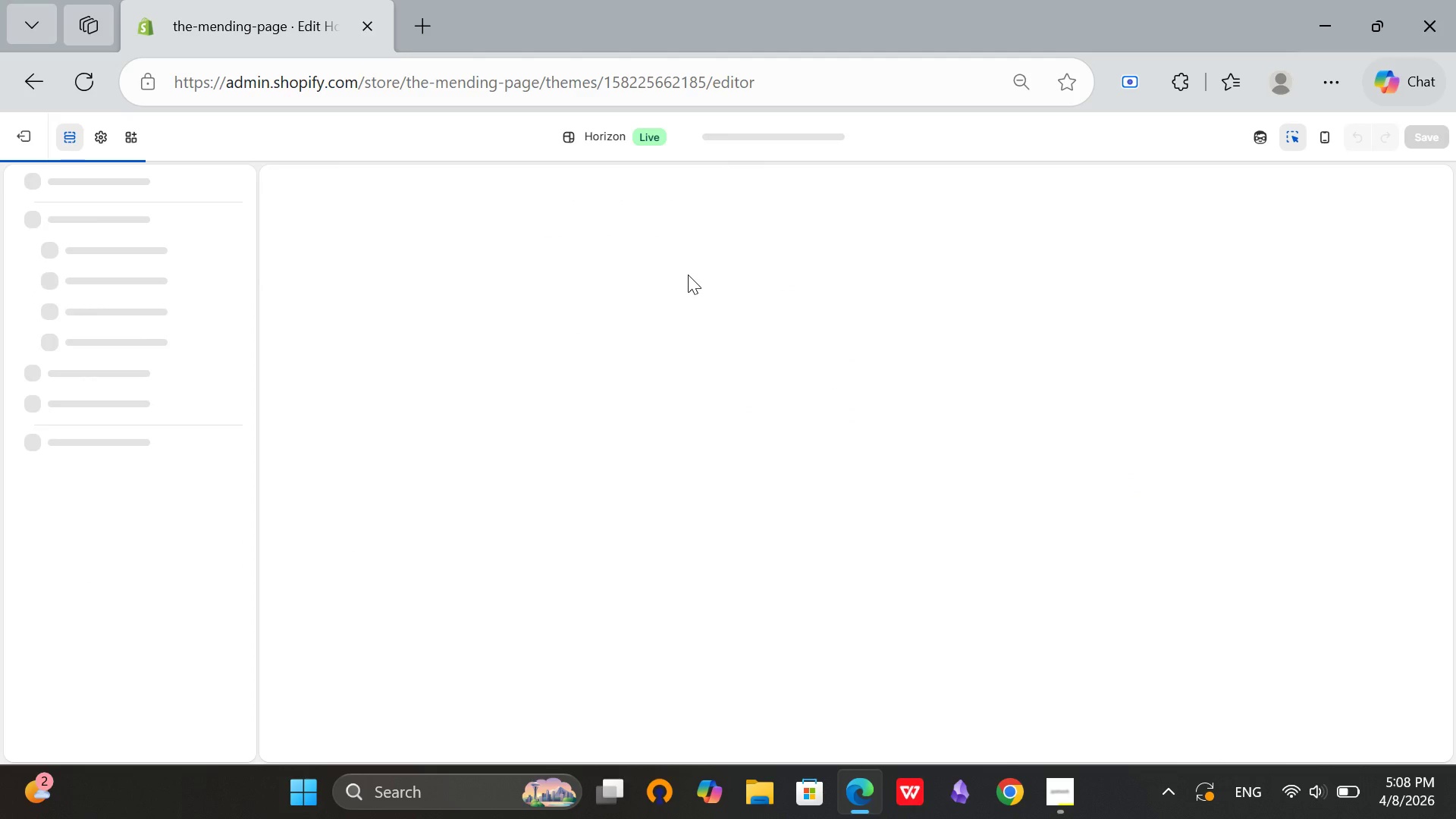 
left_click([17, 85])
 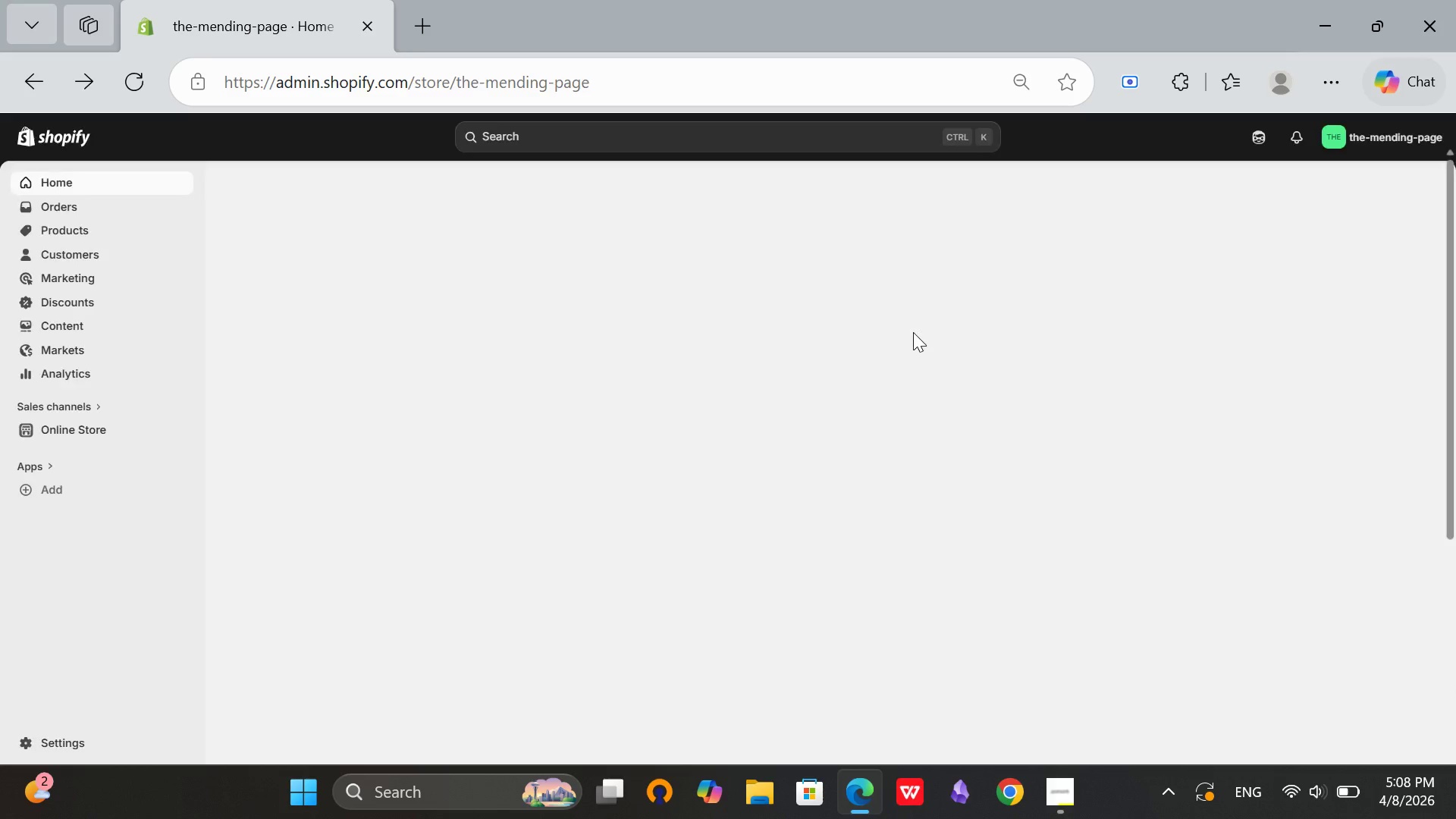 
scroll: coordinate [912, 334], scroll_direction: down, amount: 3.0
 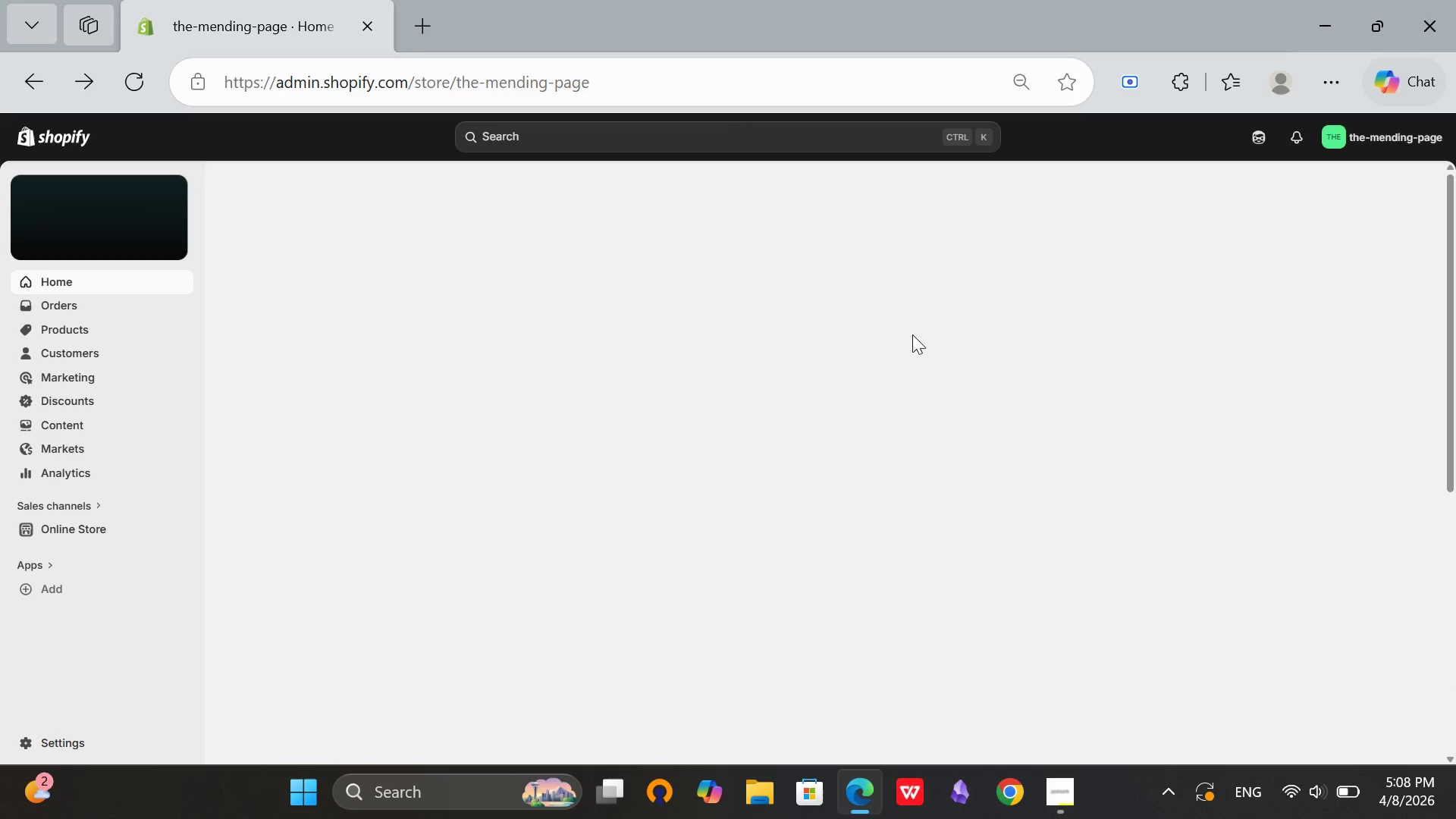 
scroll: coordinate [912, 334], scroll_direction: up, amount: 3.0
 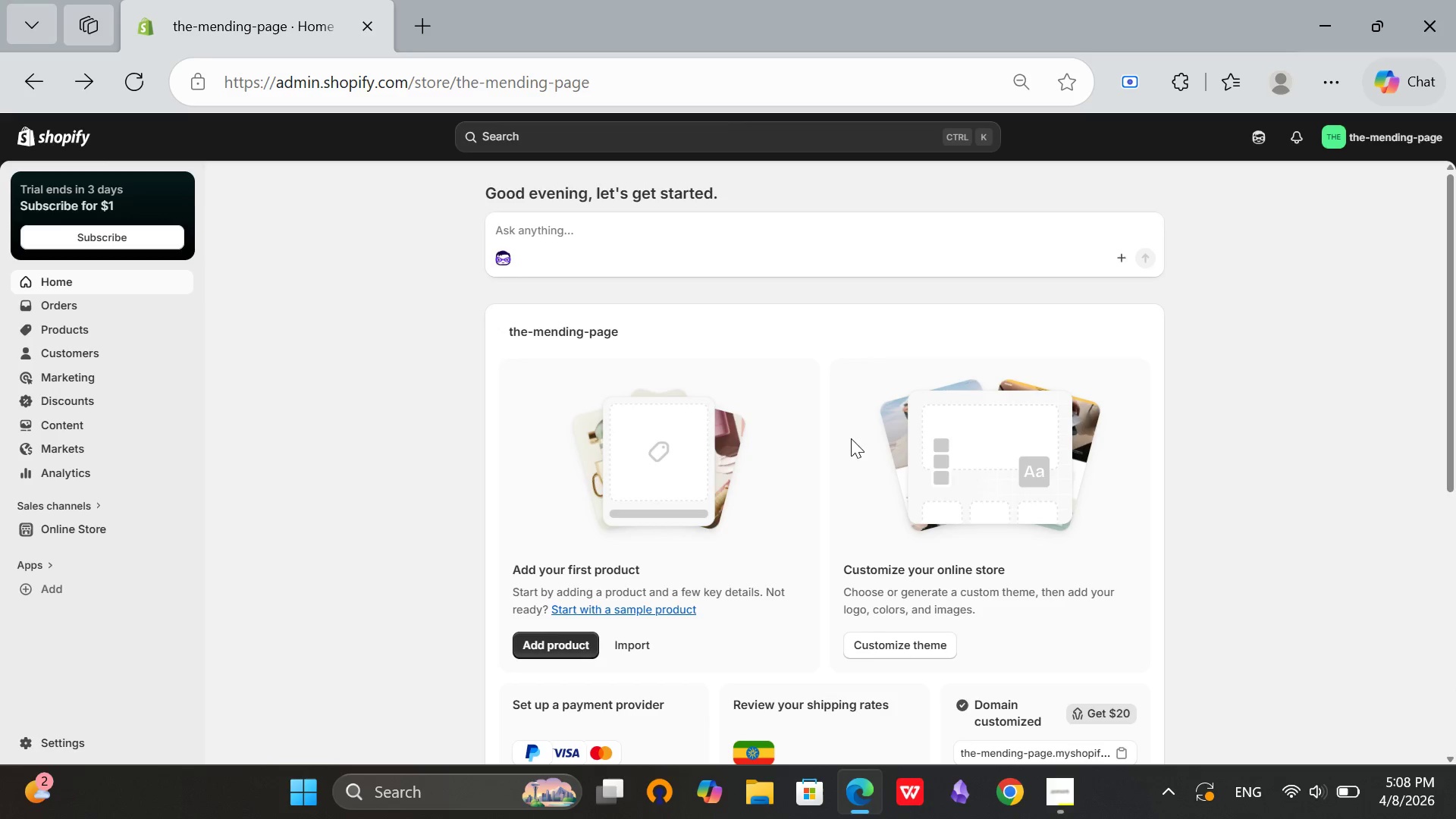 
scroll: coordinate [792, 443], scroll_direction: down, amount: 2.0
 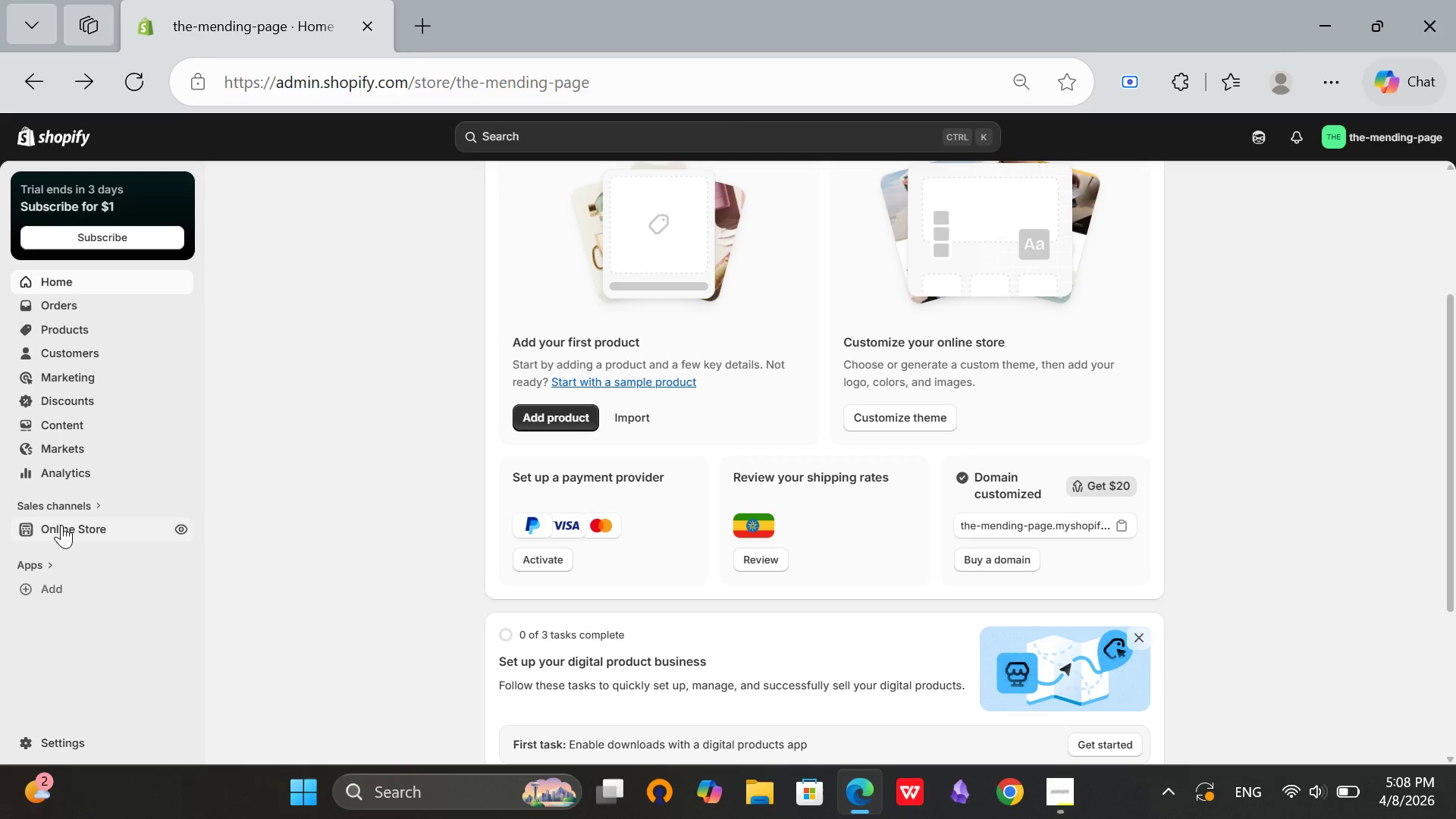 
left_click([61, 525])
 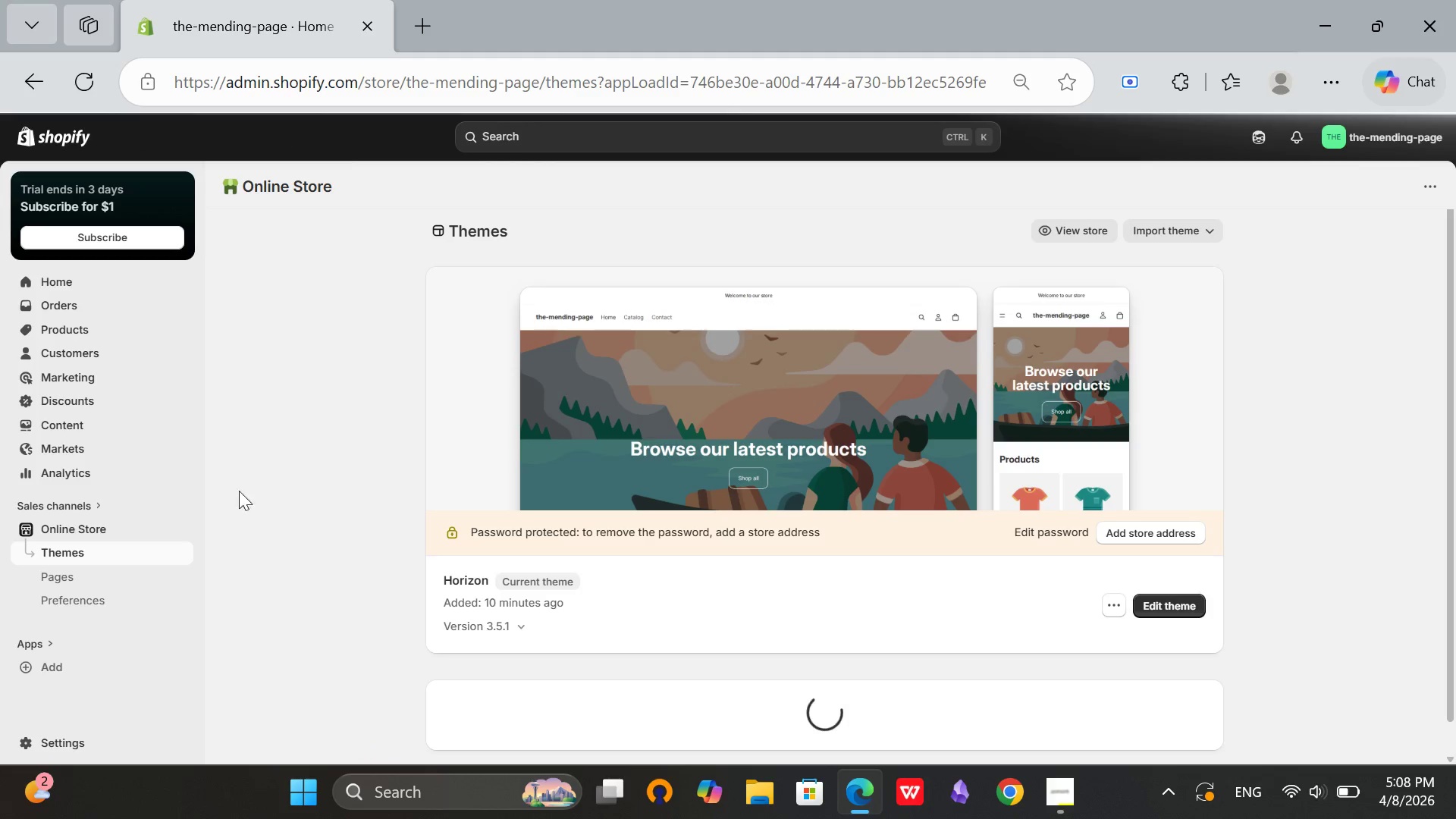 
wait(7.67)
 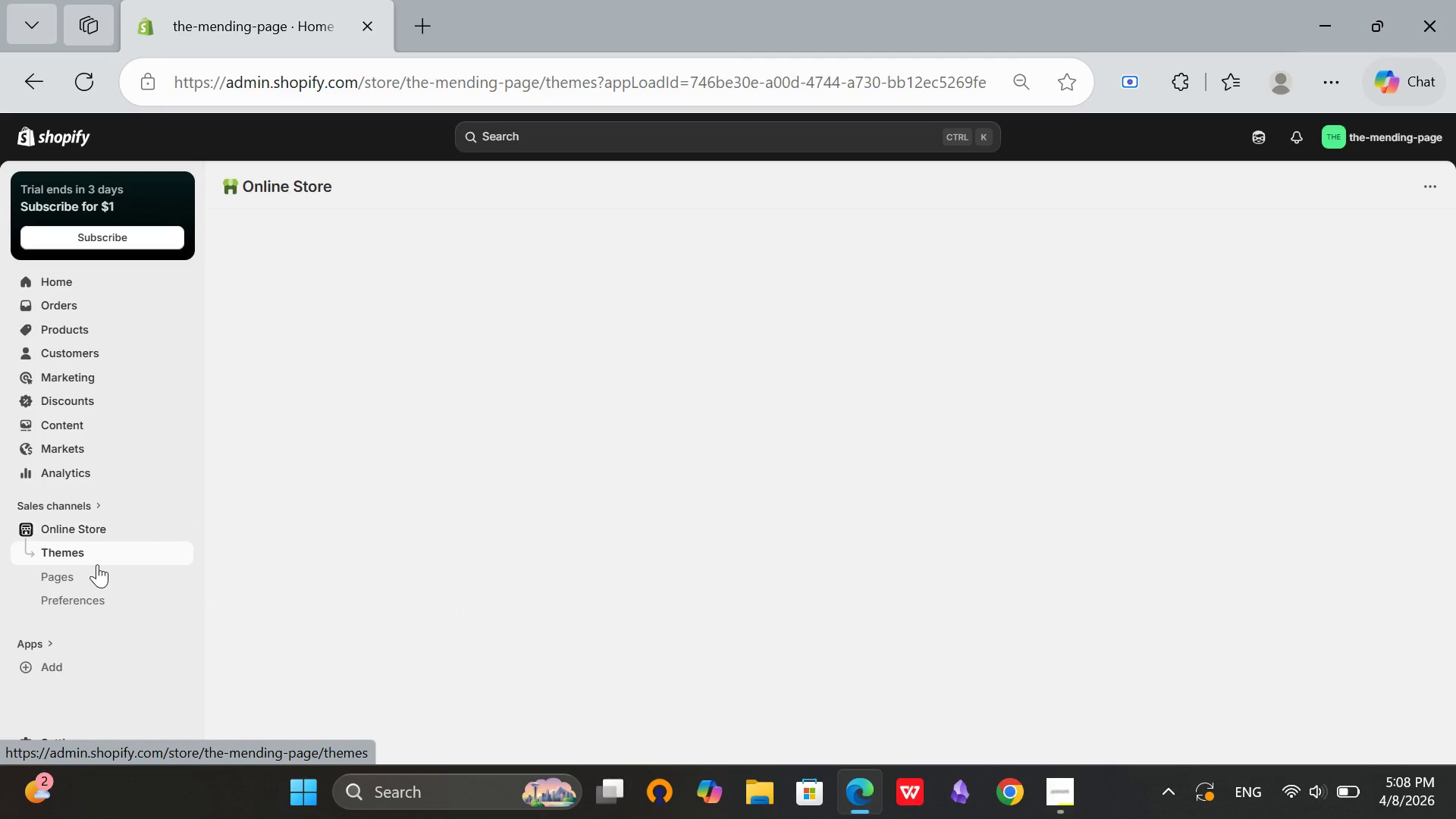 
scroll: coordinate [1295, 583], scroll_direction: down, amount: 4.0
 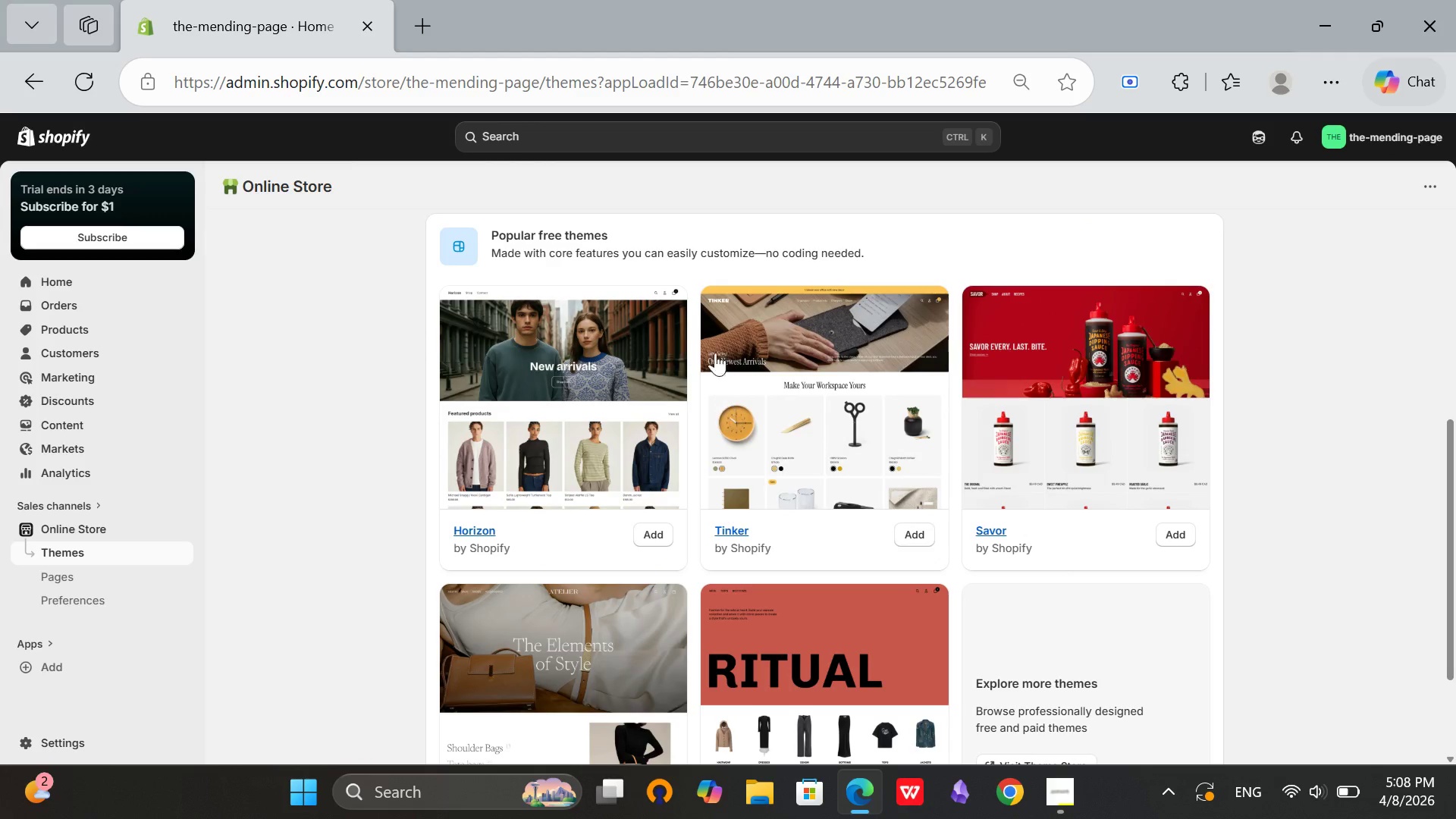 
scroll: coordinate [707, 318], scroll_direction: up, amount: 1.0
 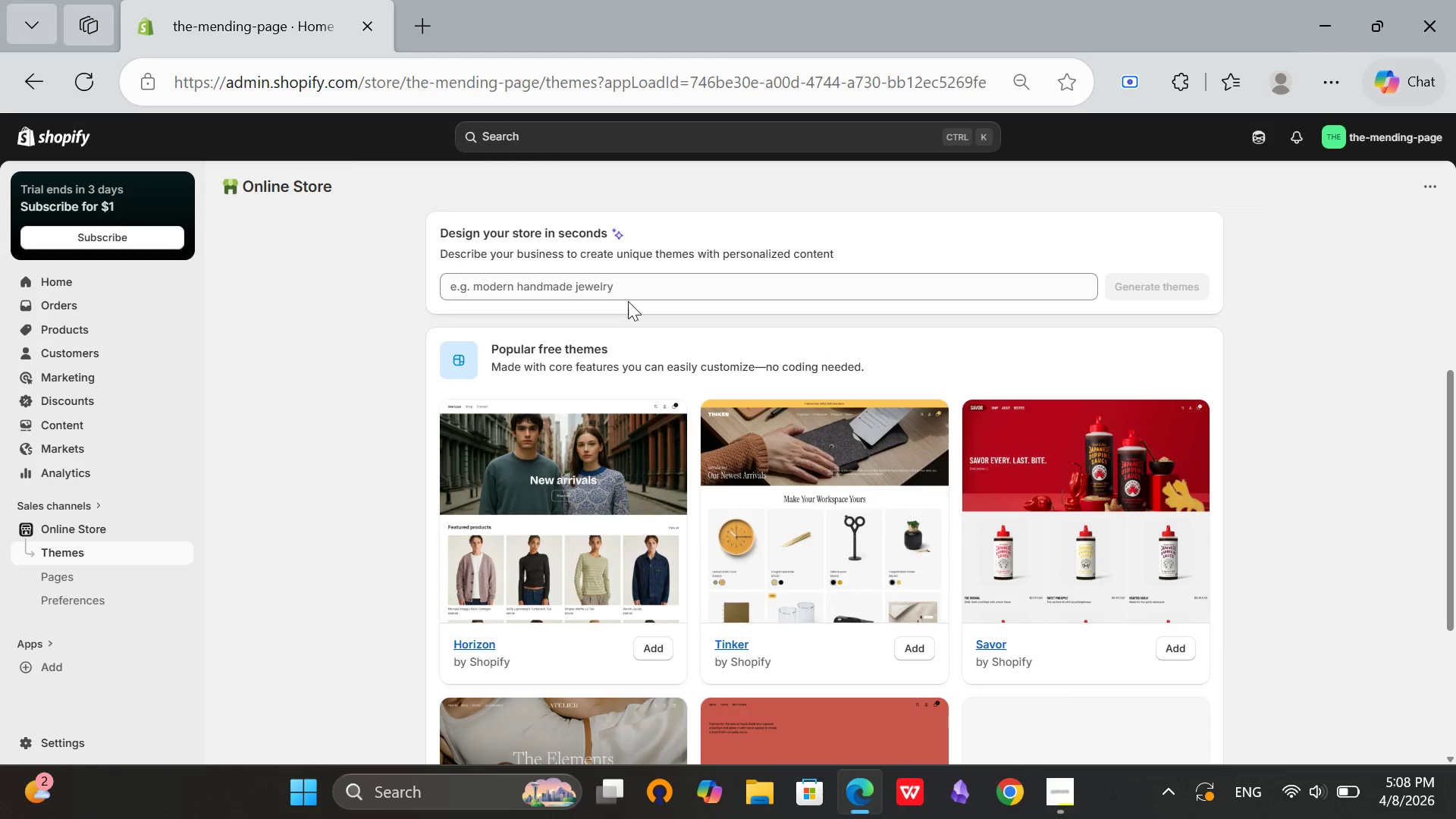 
scroll: coordinate [644, 295], scroll_direction: down, amount: 4.0
 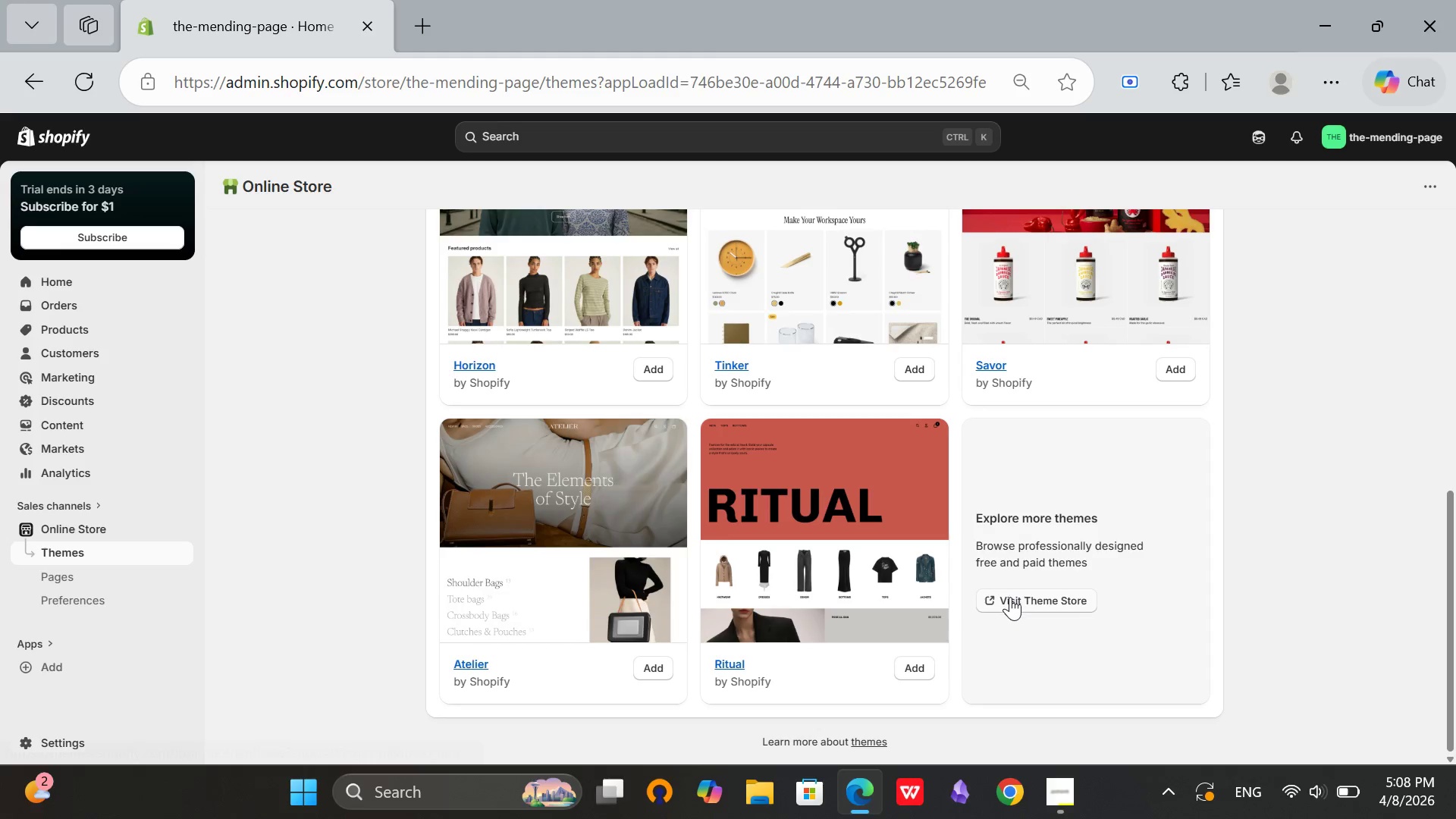 
left_click([1010, 597])
 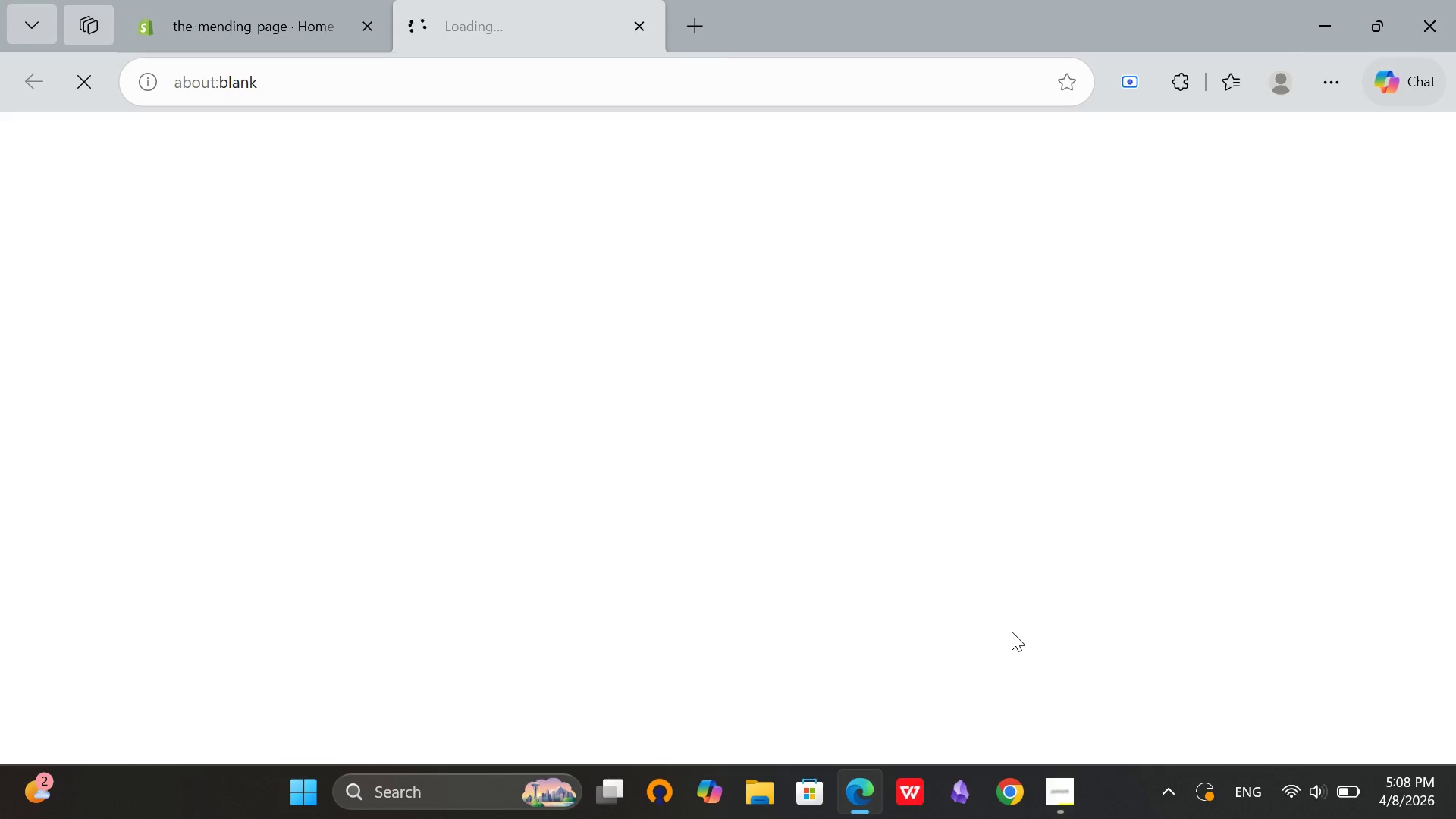 
mouse_move([504, 5])
 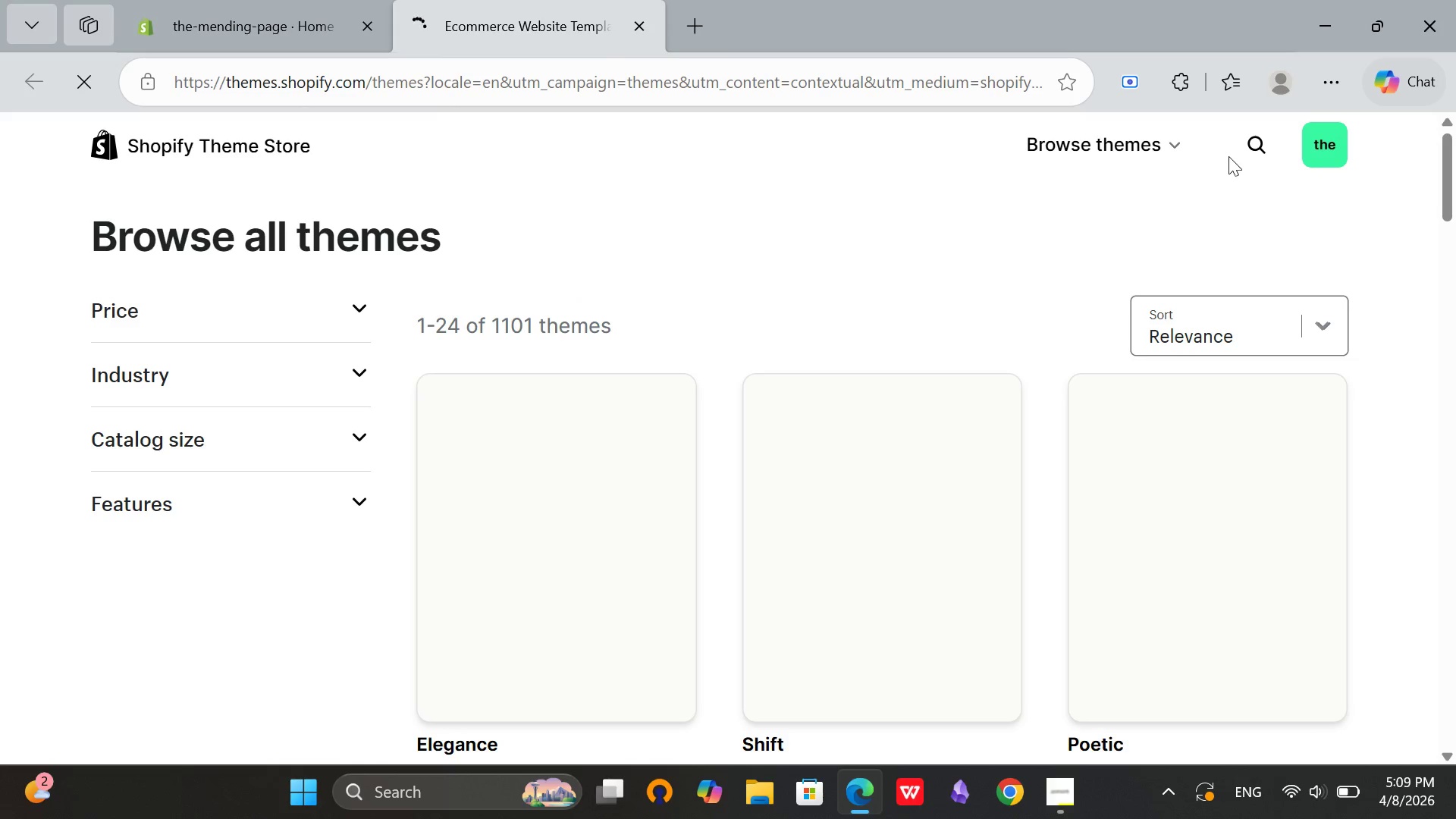 
left_click([1258, 143])
 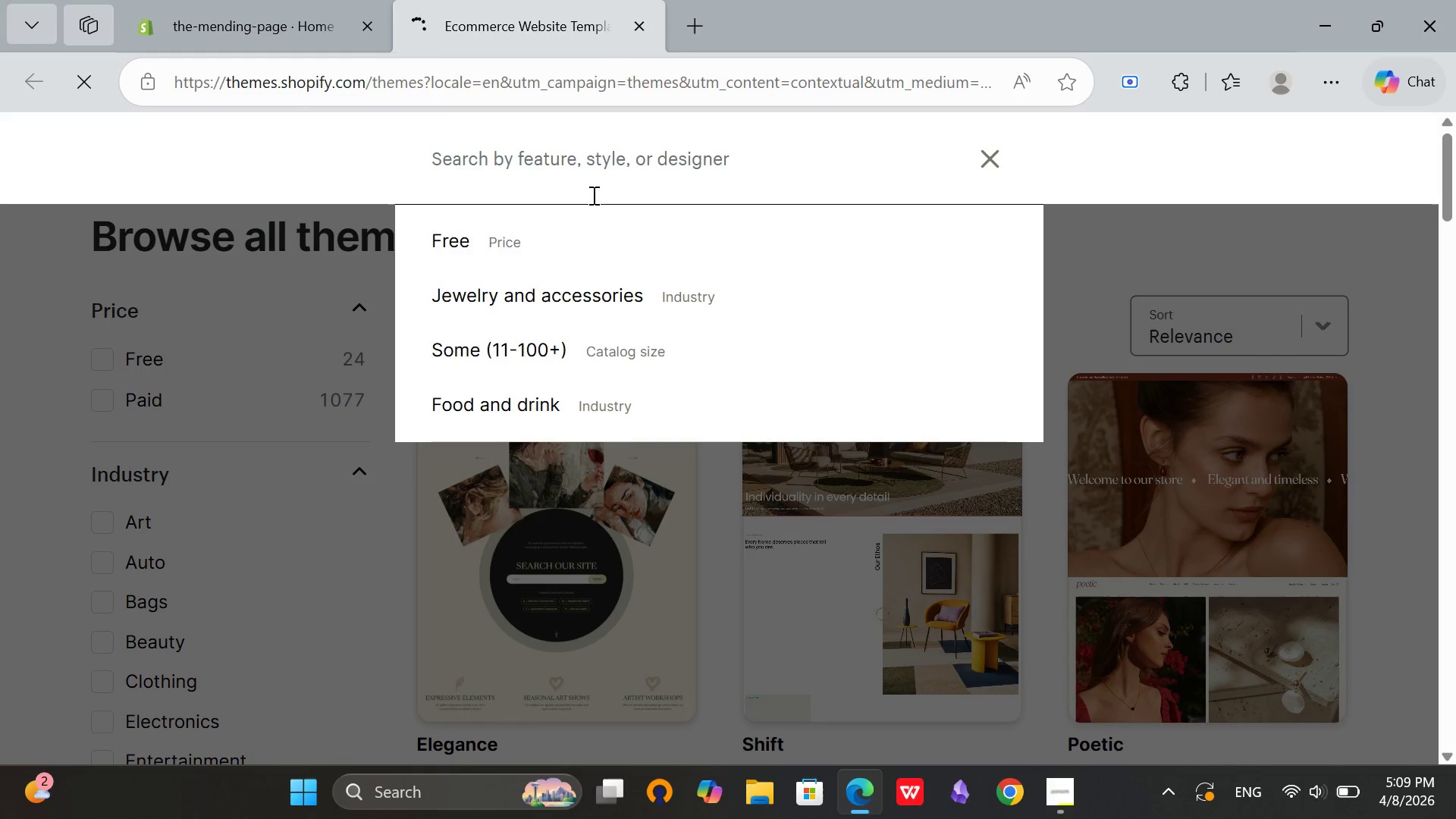 
type(Sense)
 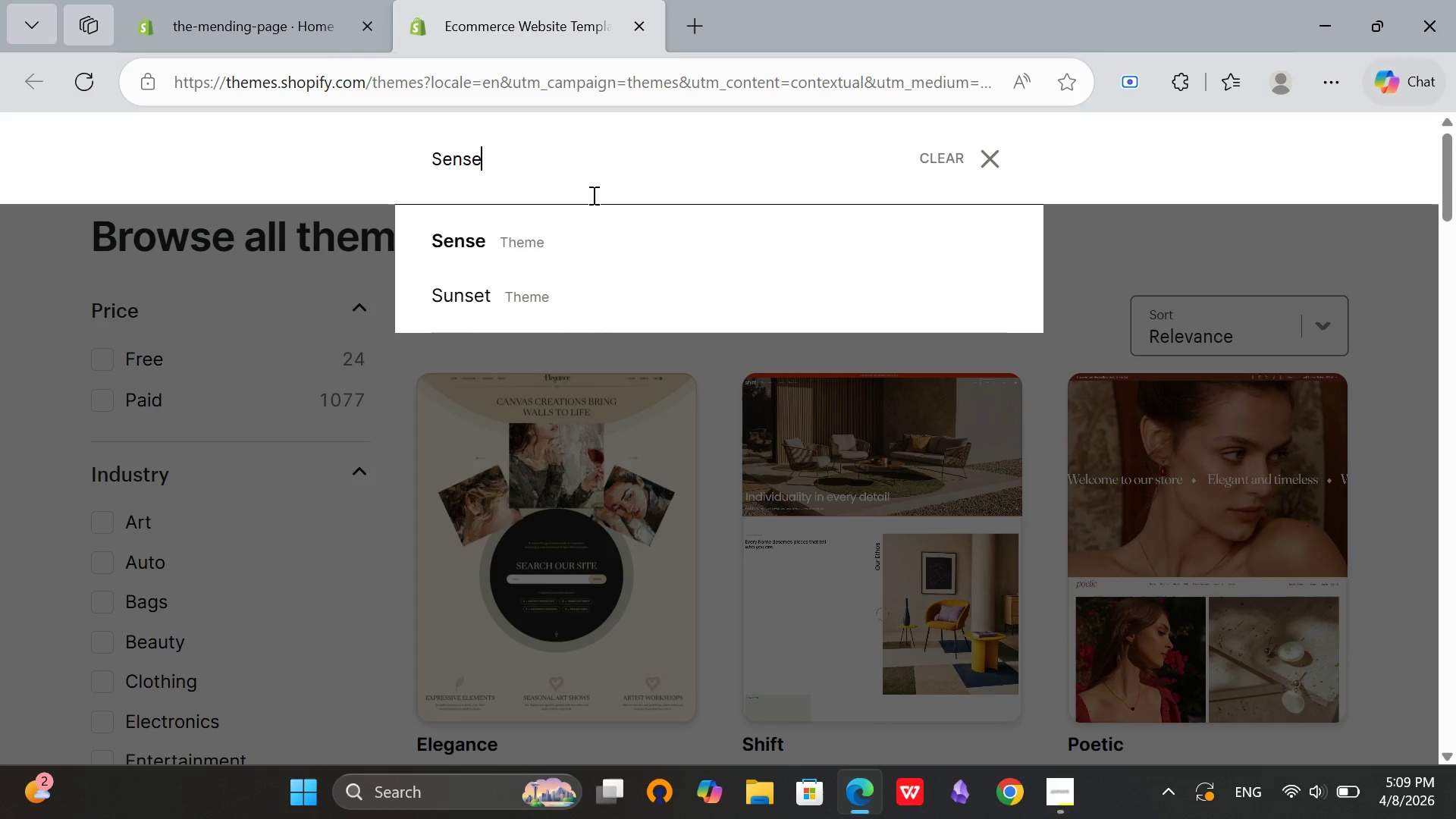 
left_click([482, 234])
 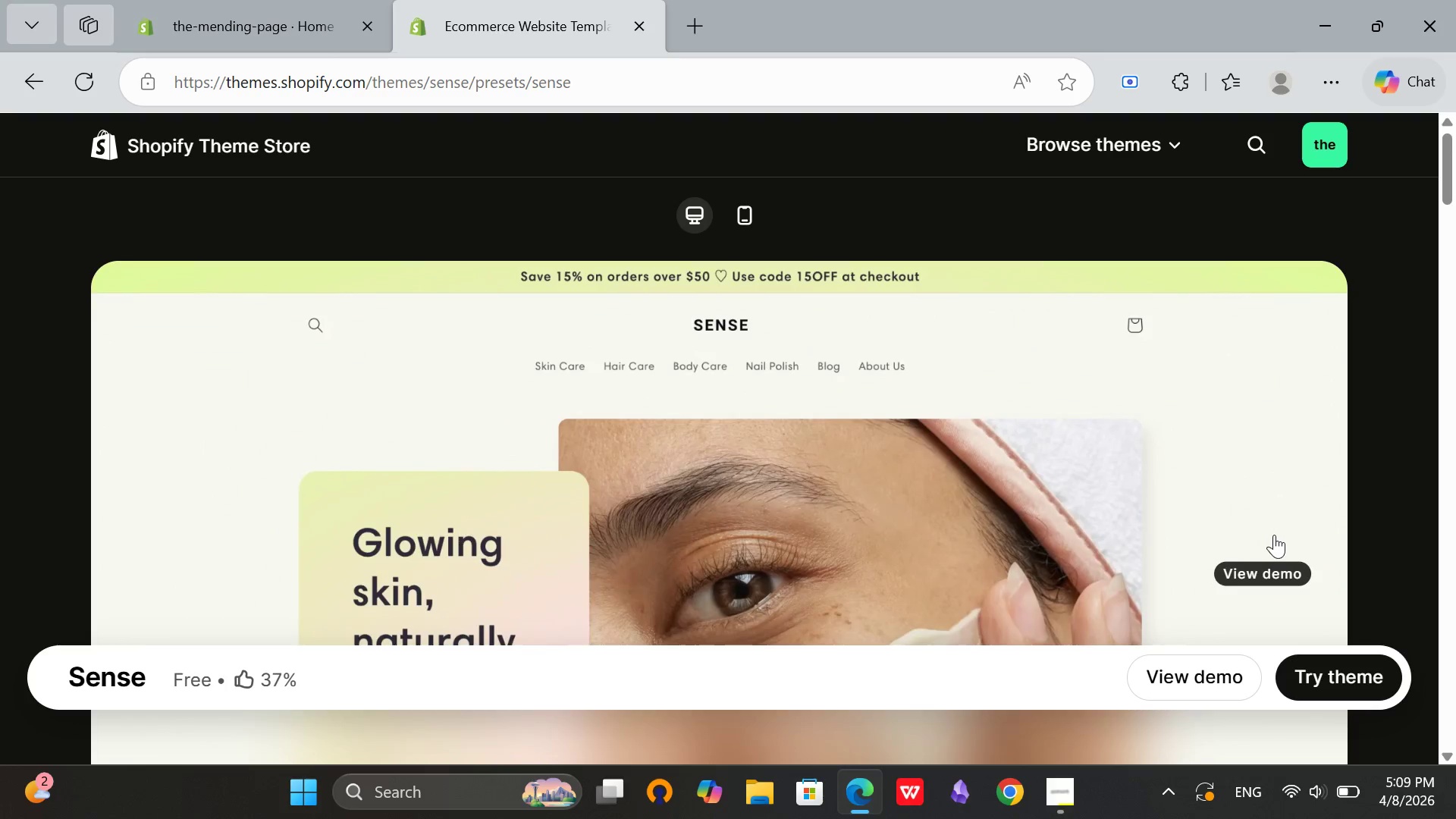 
wait(5.81)
 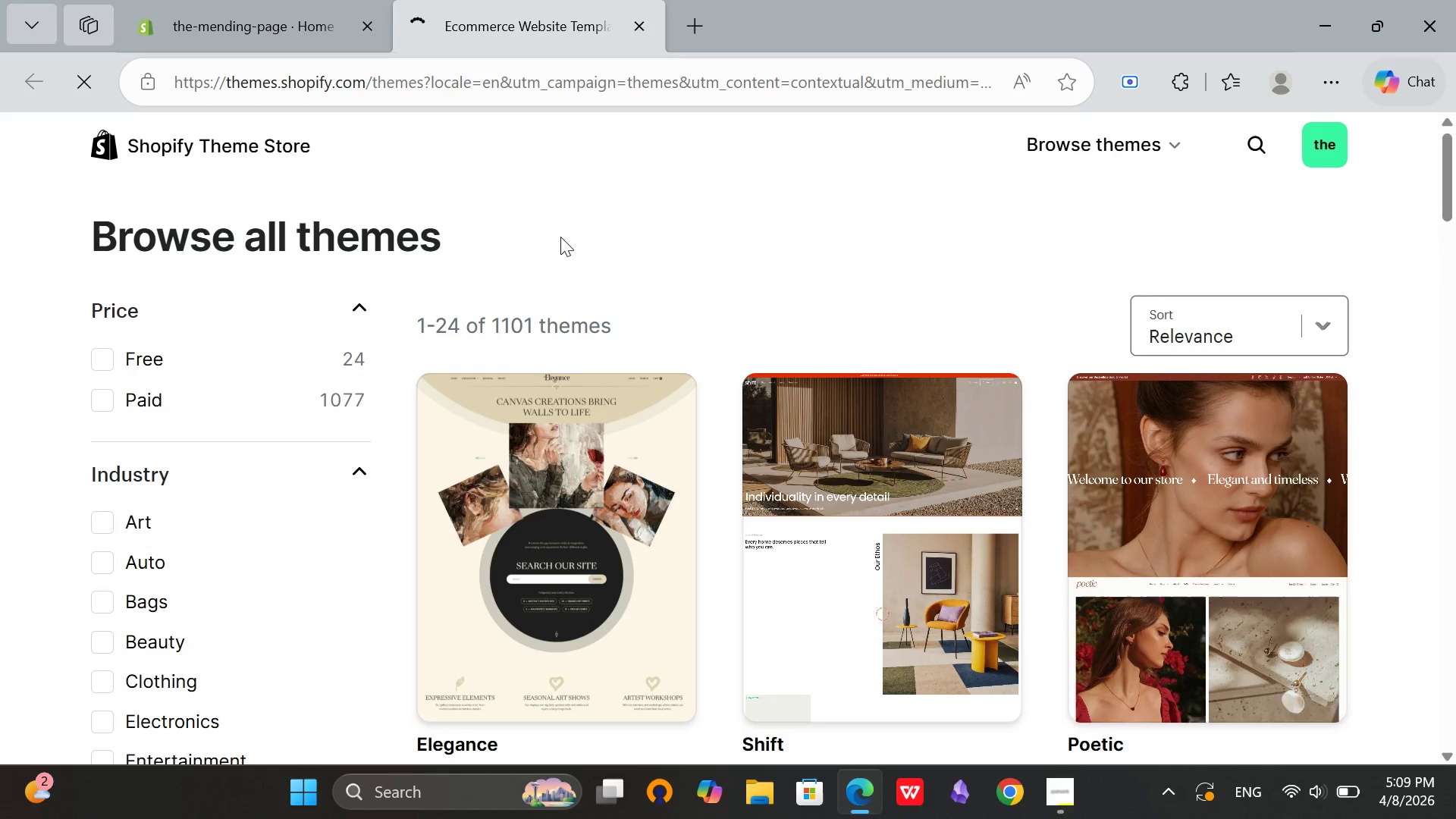 
scroll: coordinate [1169, 485], scroll_direction: down, amount: 3.0
 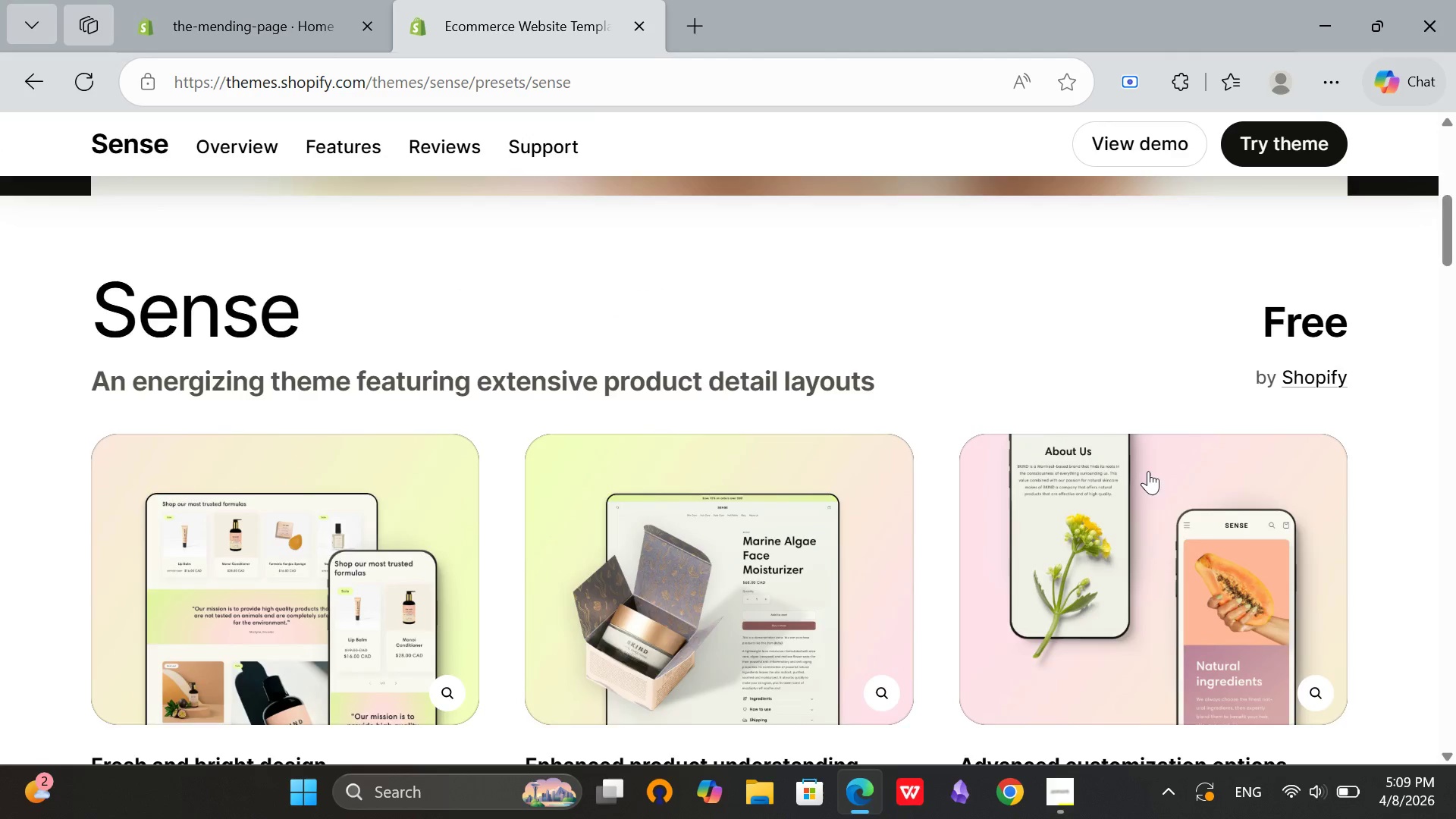 
scroll: coordinate [1167, 463], scroll_direction: up, amount: 8.0
 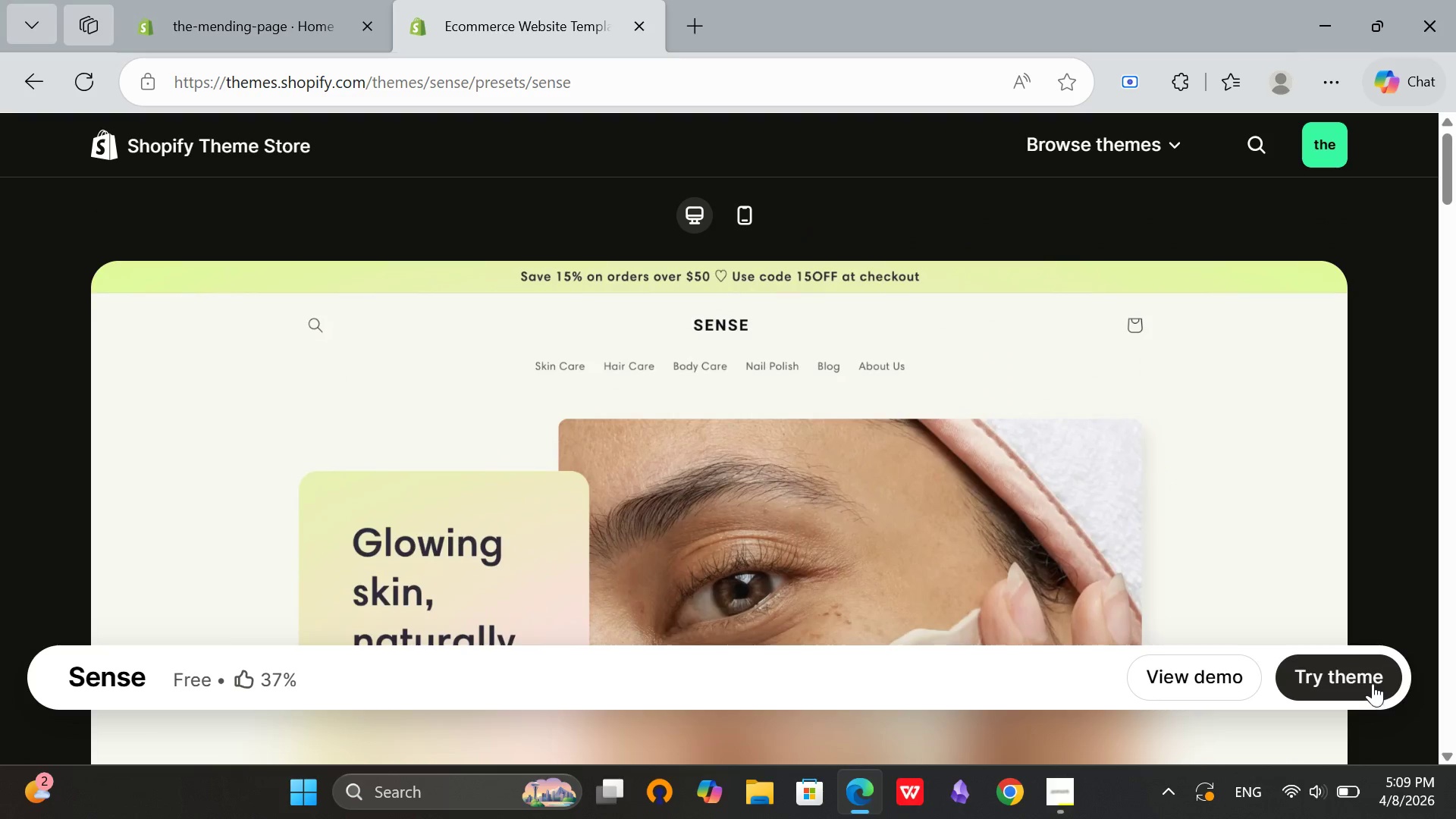 
left_click([1367, 682])
 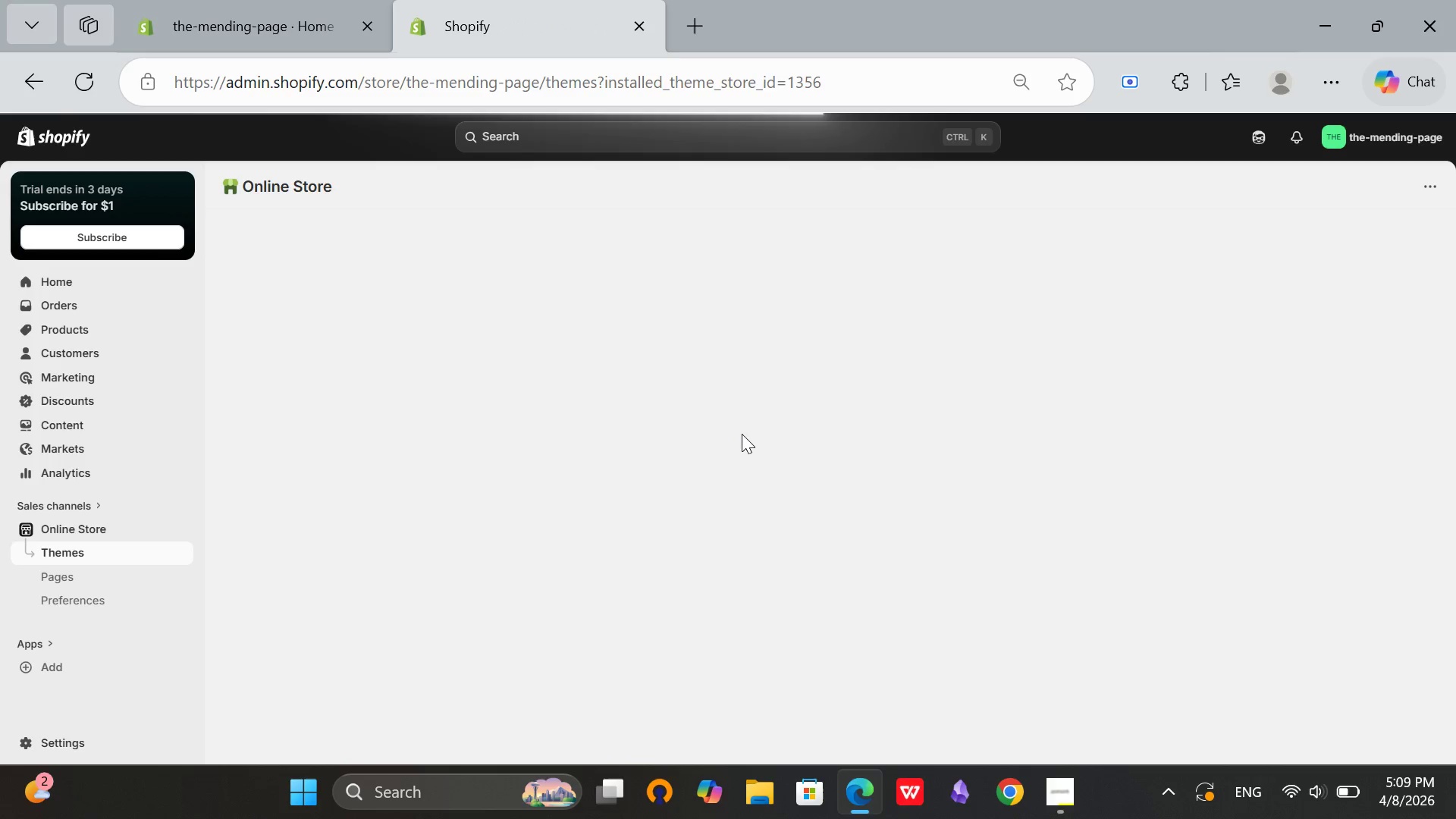 
wait(19.89)
 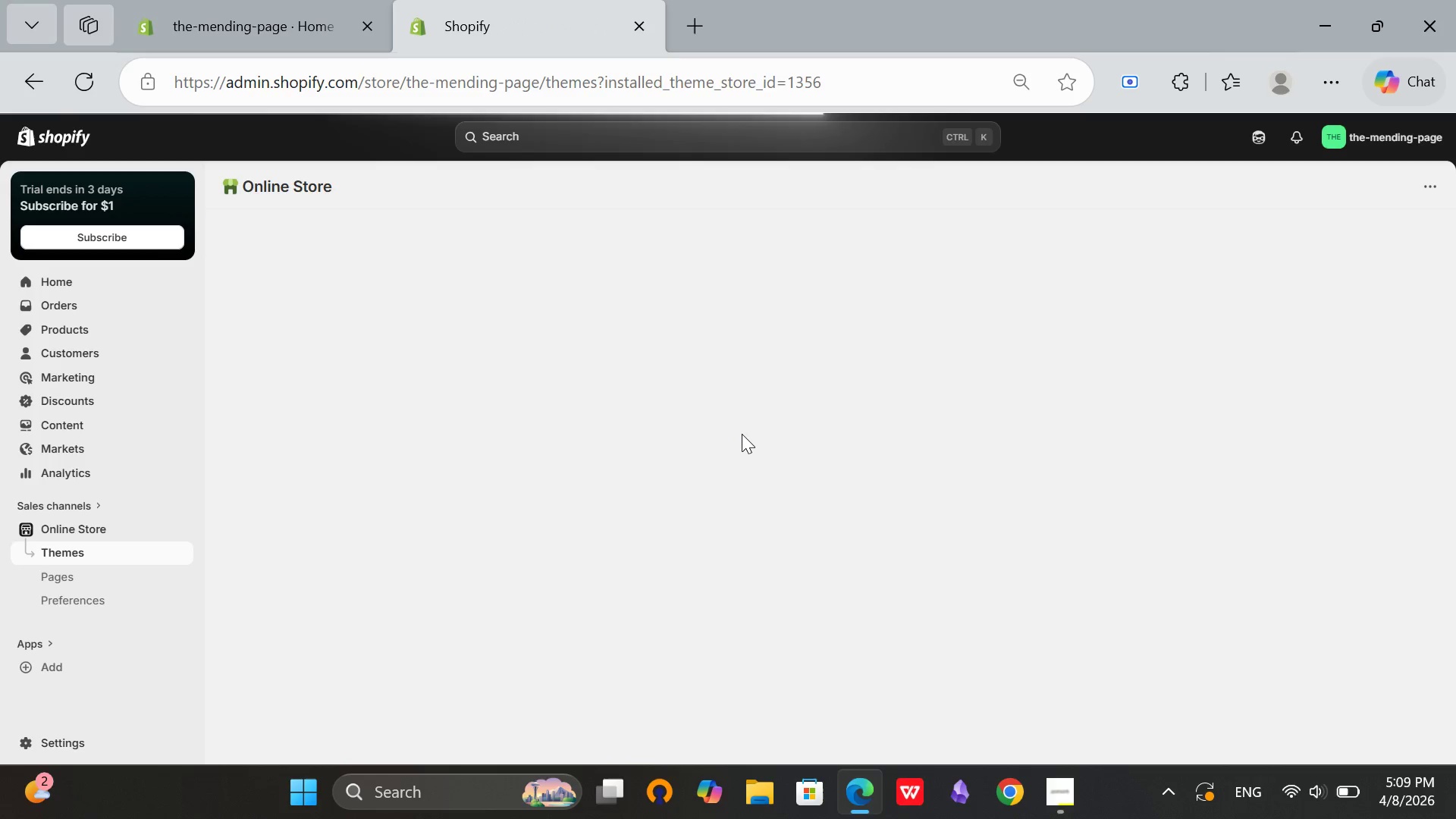 
scroll: coordinate [738, 554], scroll_direction: down, amount: 3.0
 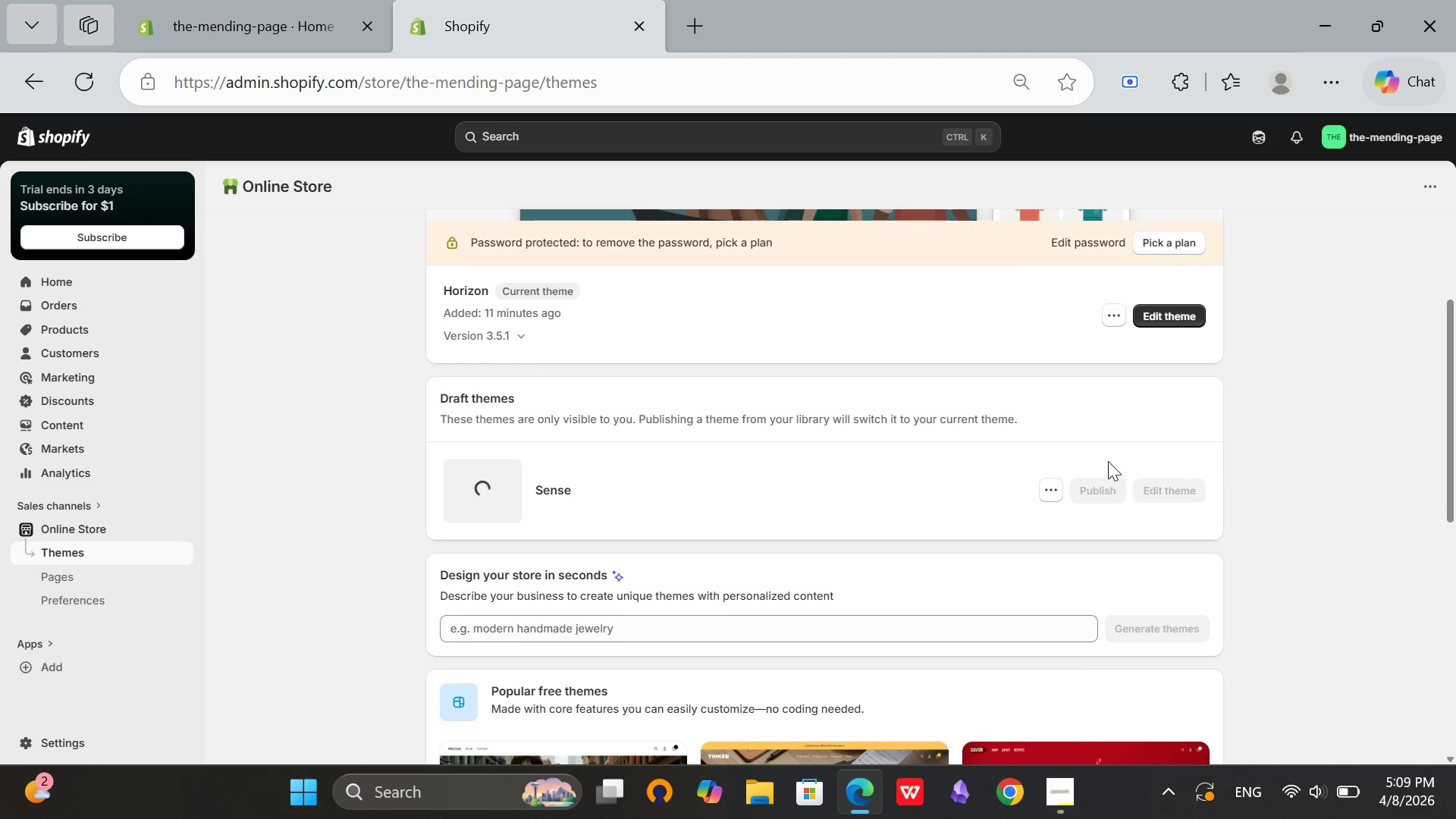 
wait(6.83)
 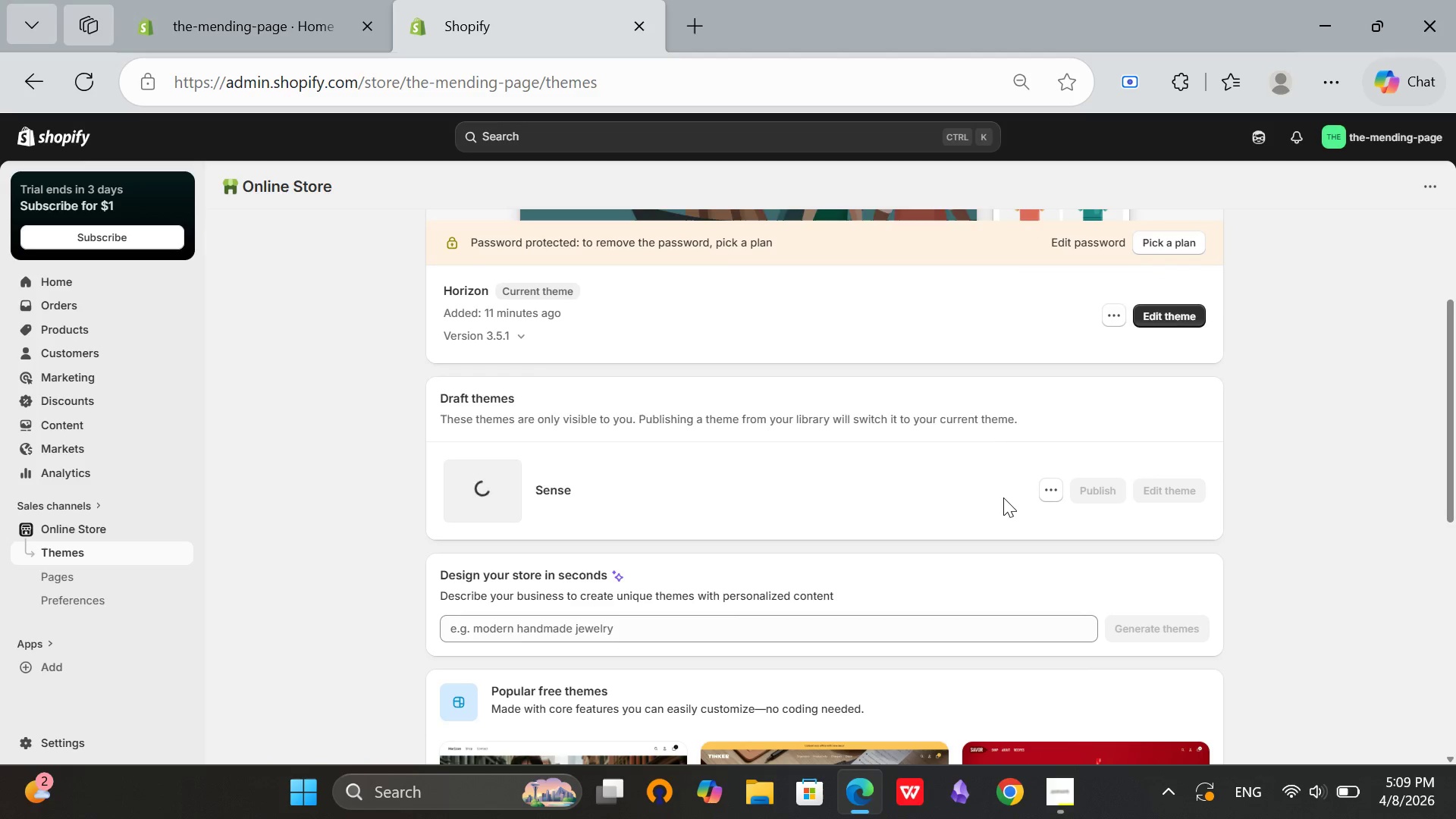 
scroll: coordinate [1106, 460], scroll_direction: up, amount: 2.0
 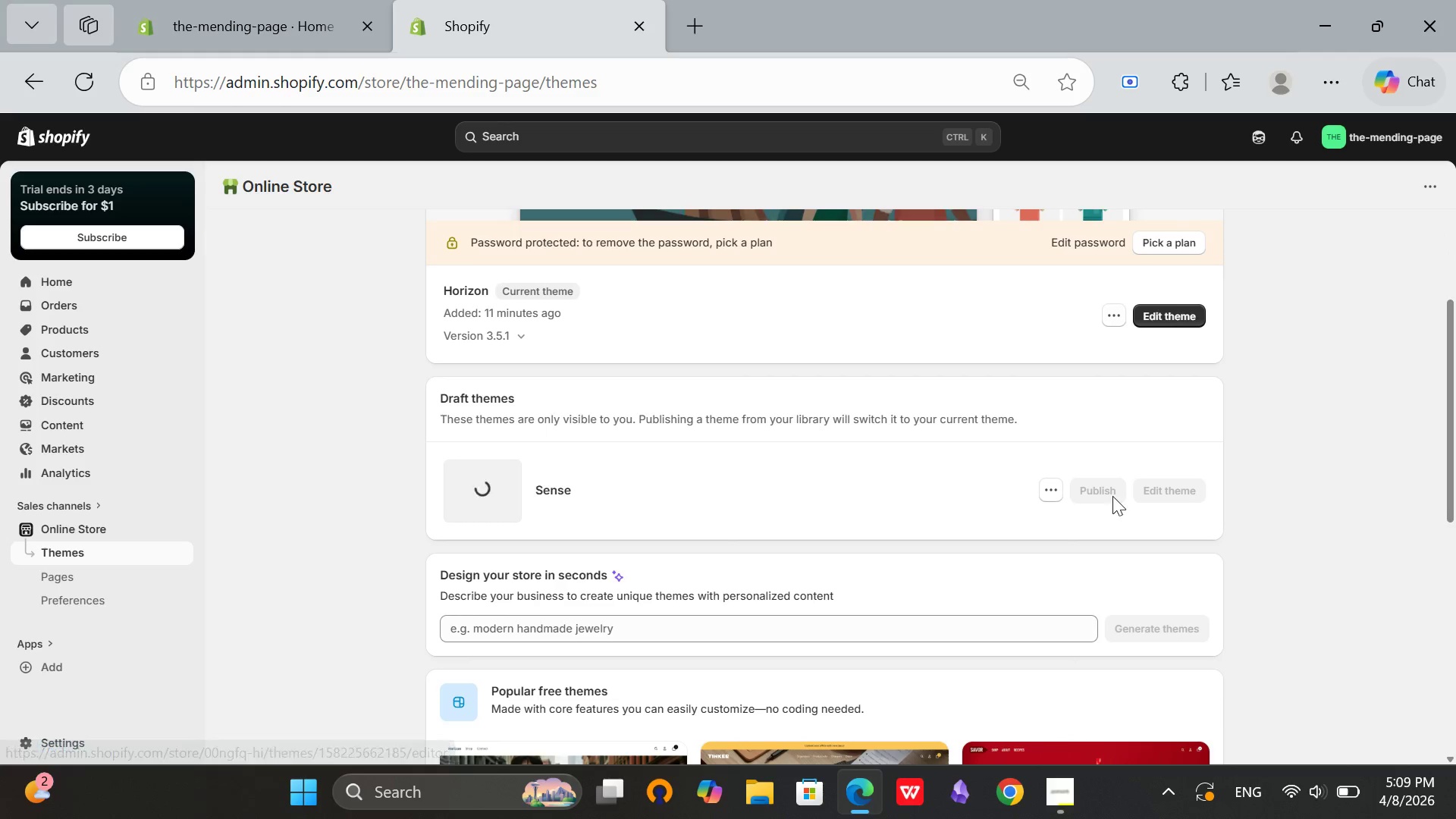 
scroll: coordinate [1027, 463], scroll_direction: down, amount: 10.0
 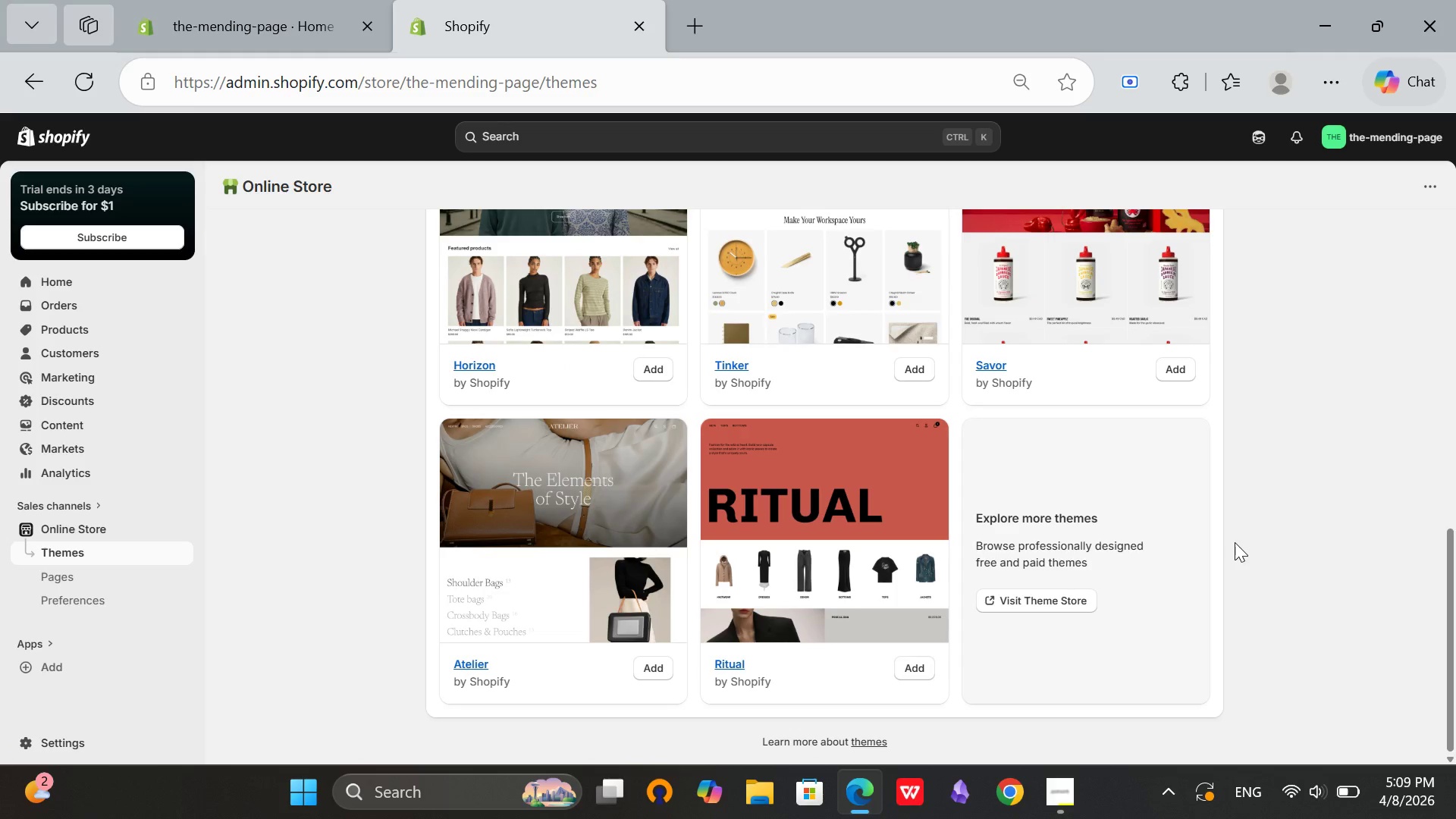 
scroll: coordinate [1193, 559], scroll_direction: up, amount: 6.0
 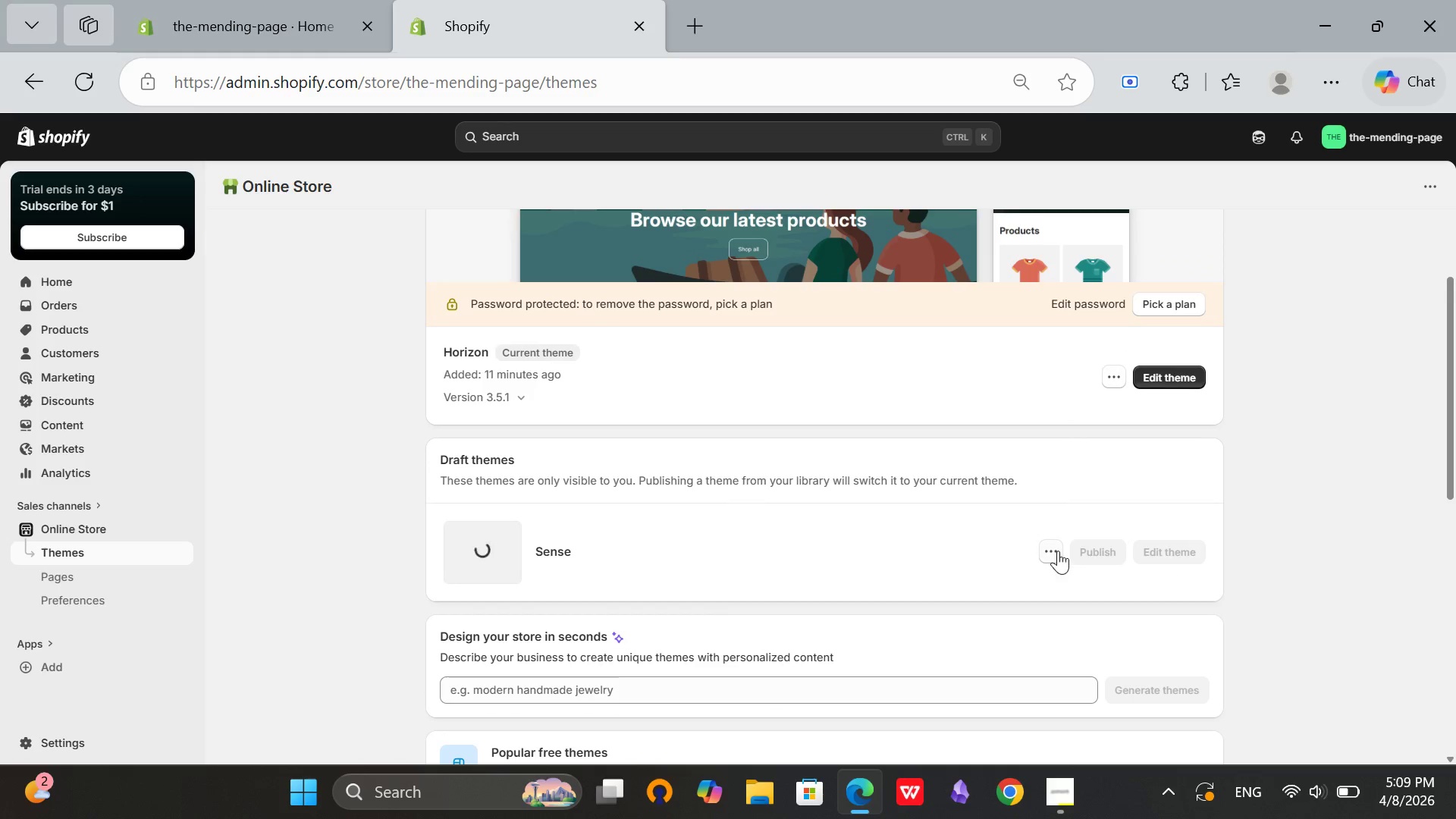 
left_click([1053, 550])
 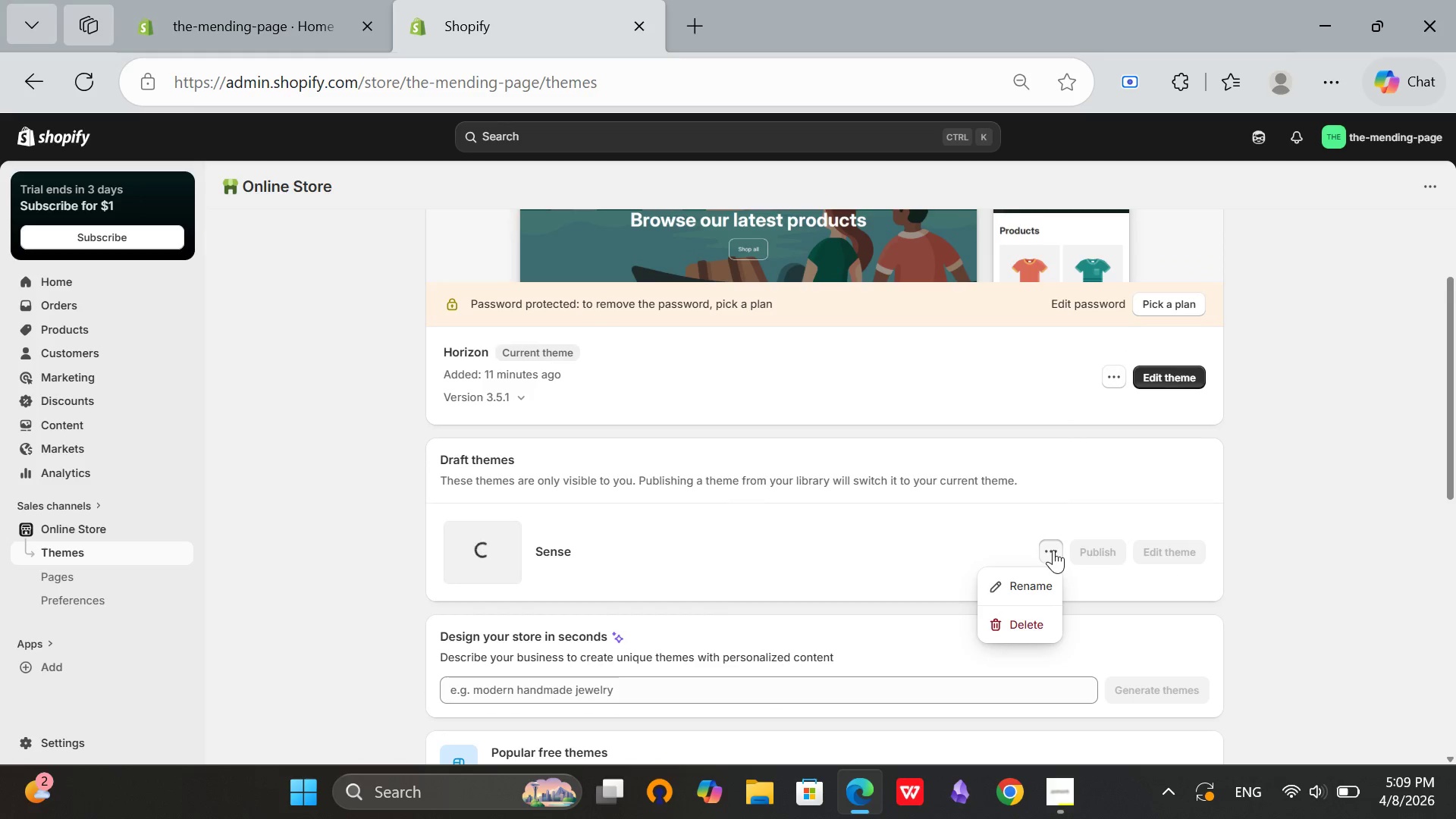 
left_click([1053, 550])
 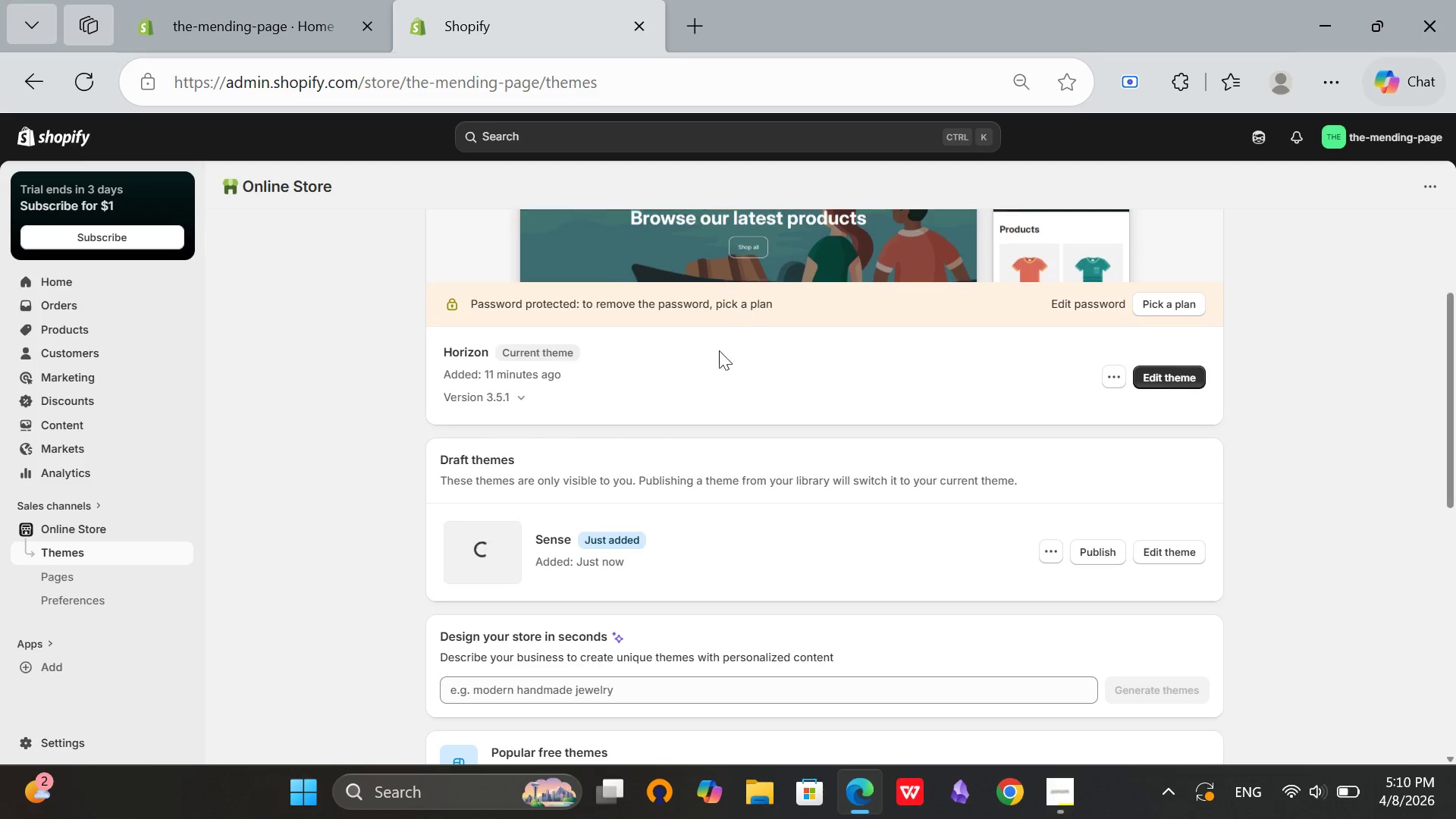 
wait(6.62)
 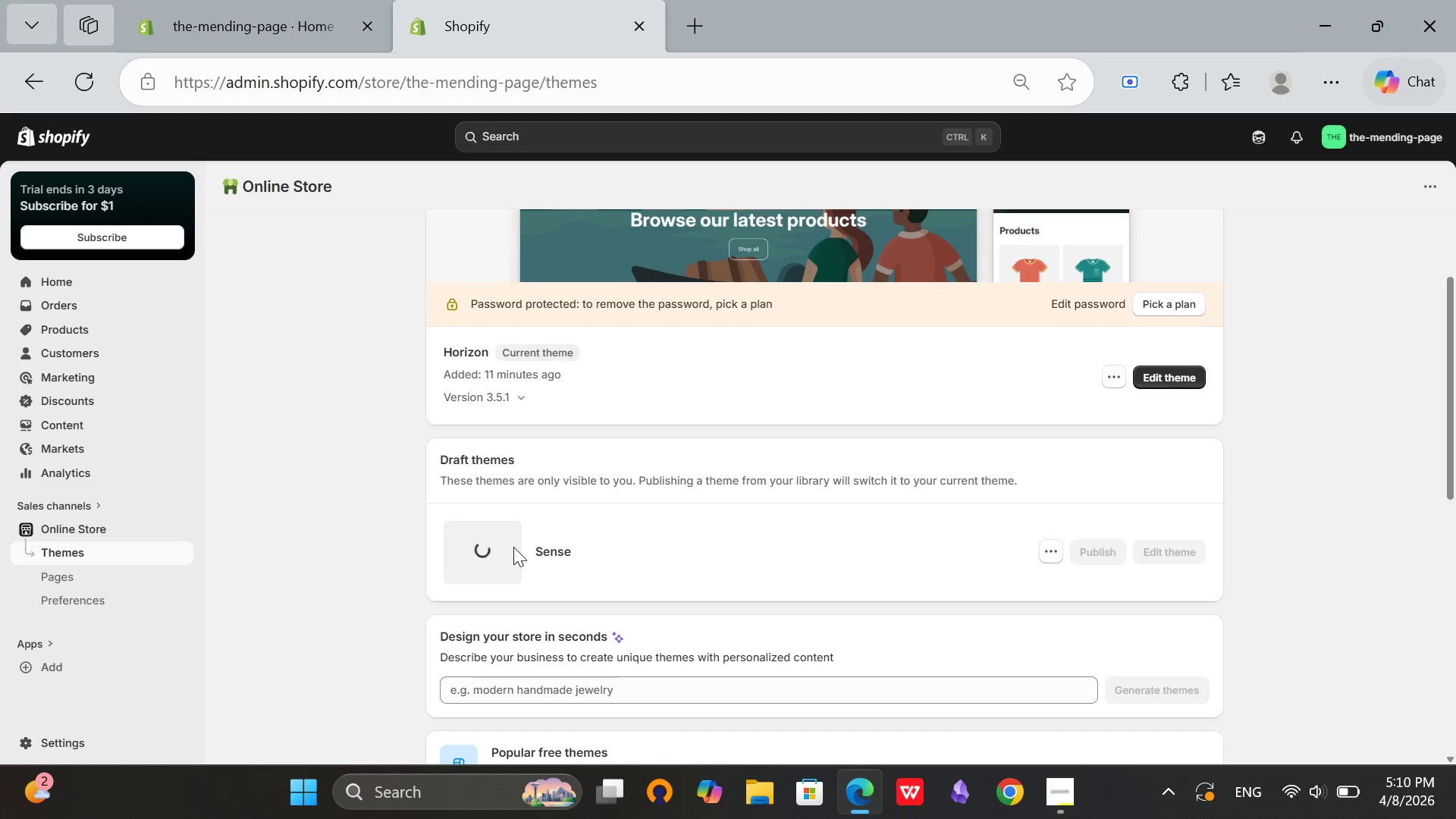 
left_click([1094, 552])
 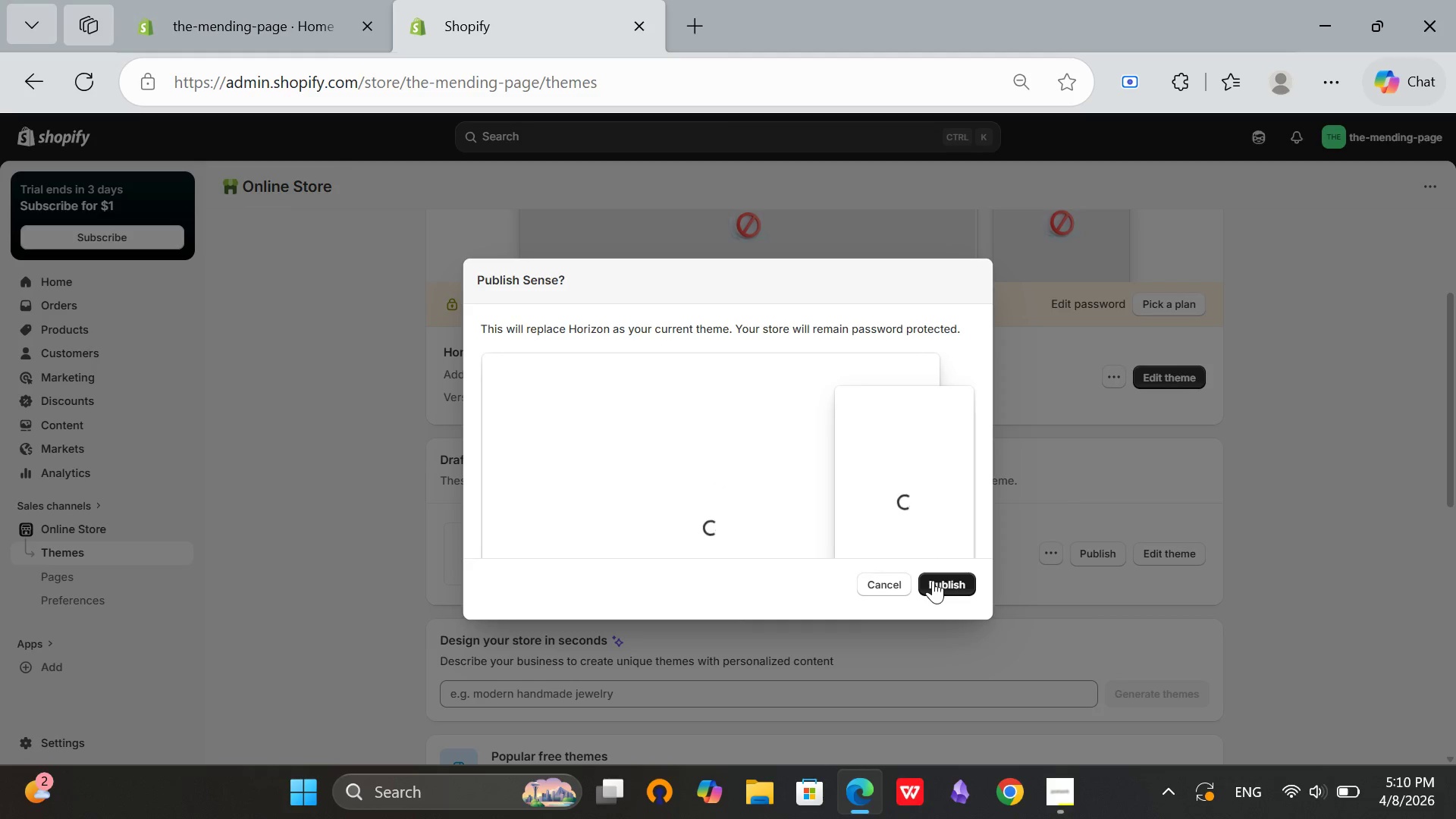 
left_click([933, 580])
 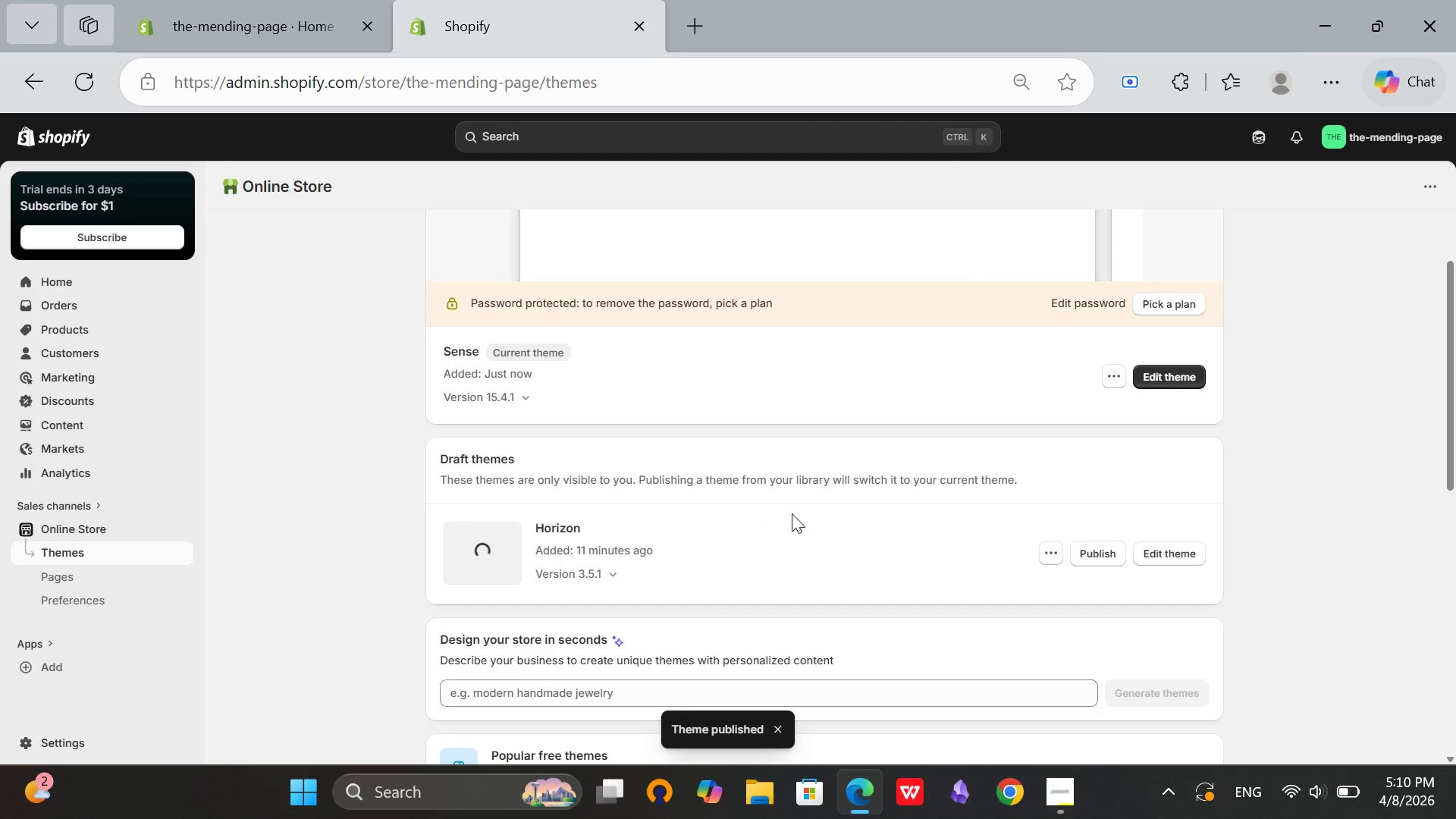 
scroll: coordinate [758, 467], scroll_direction: up, amount: 5.0
 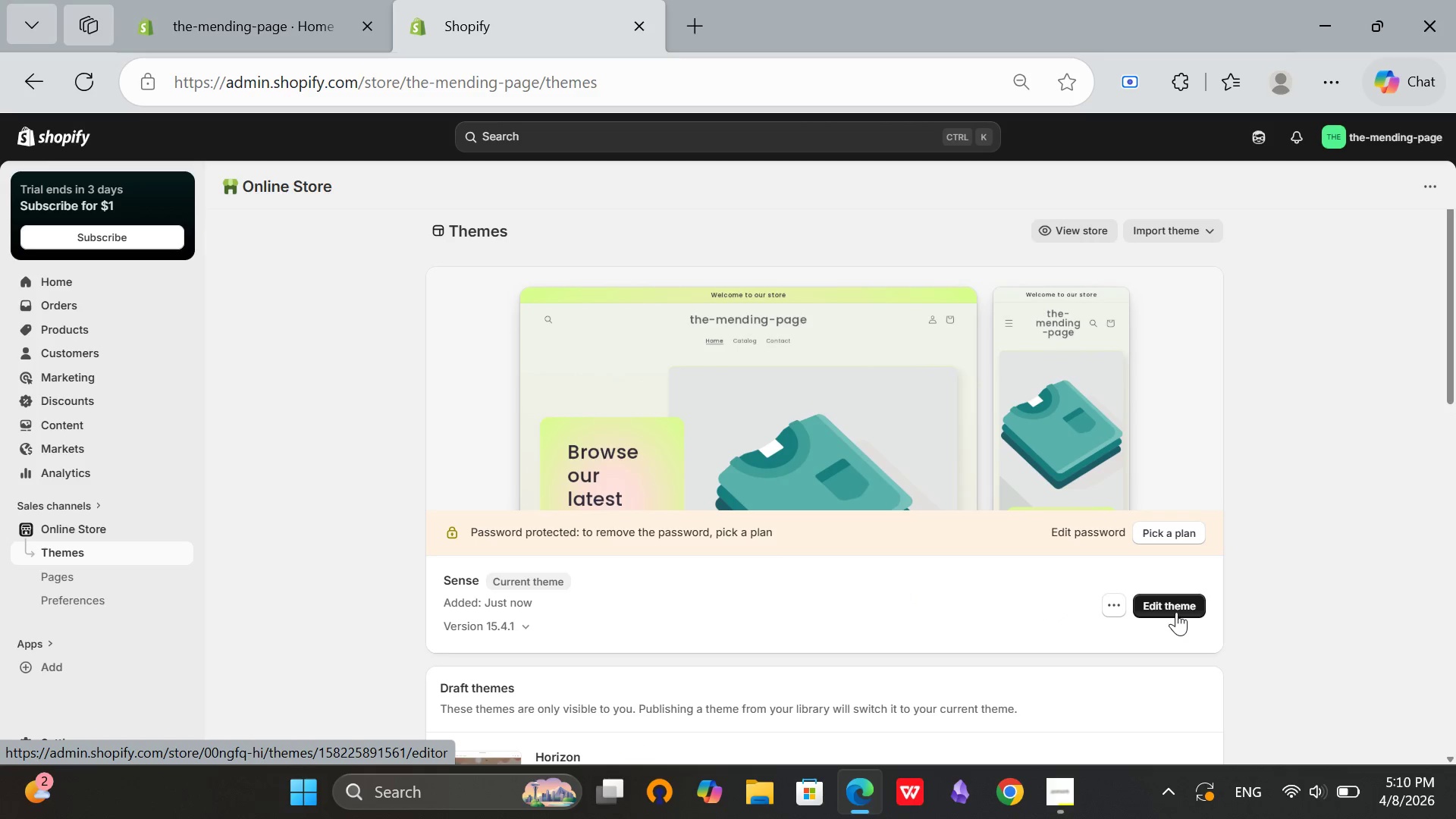 
left_click([1176, 612])
 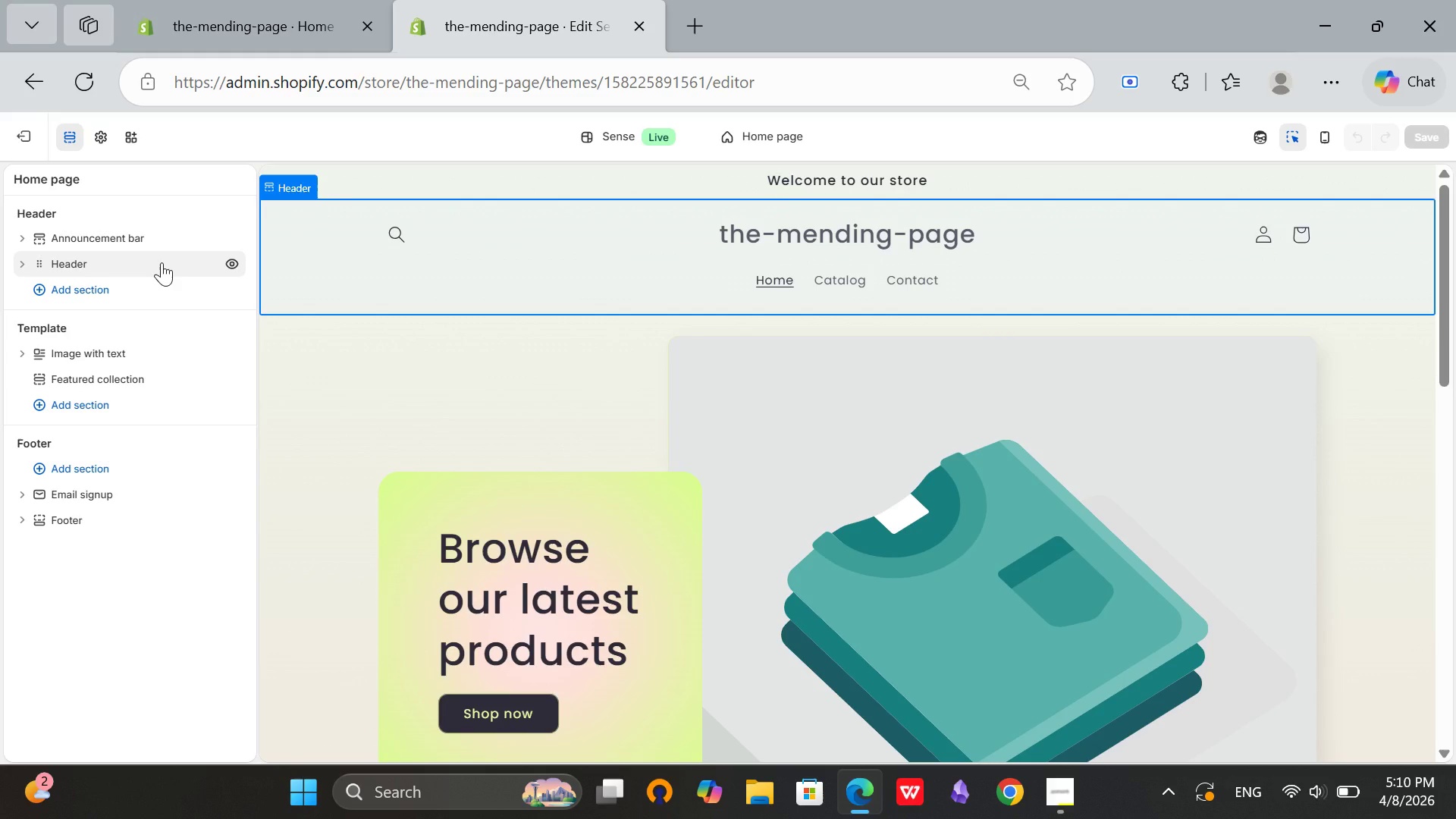 
wait(16.33)
 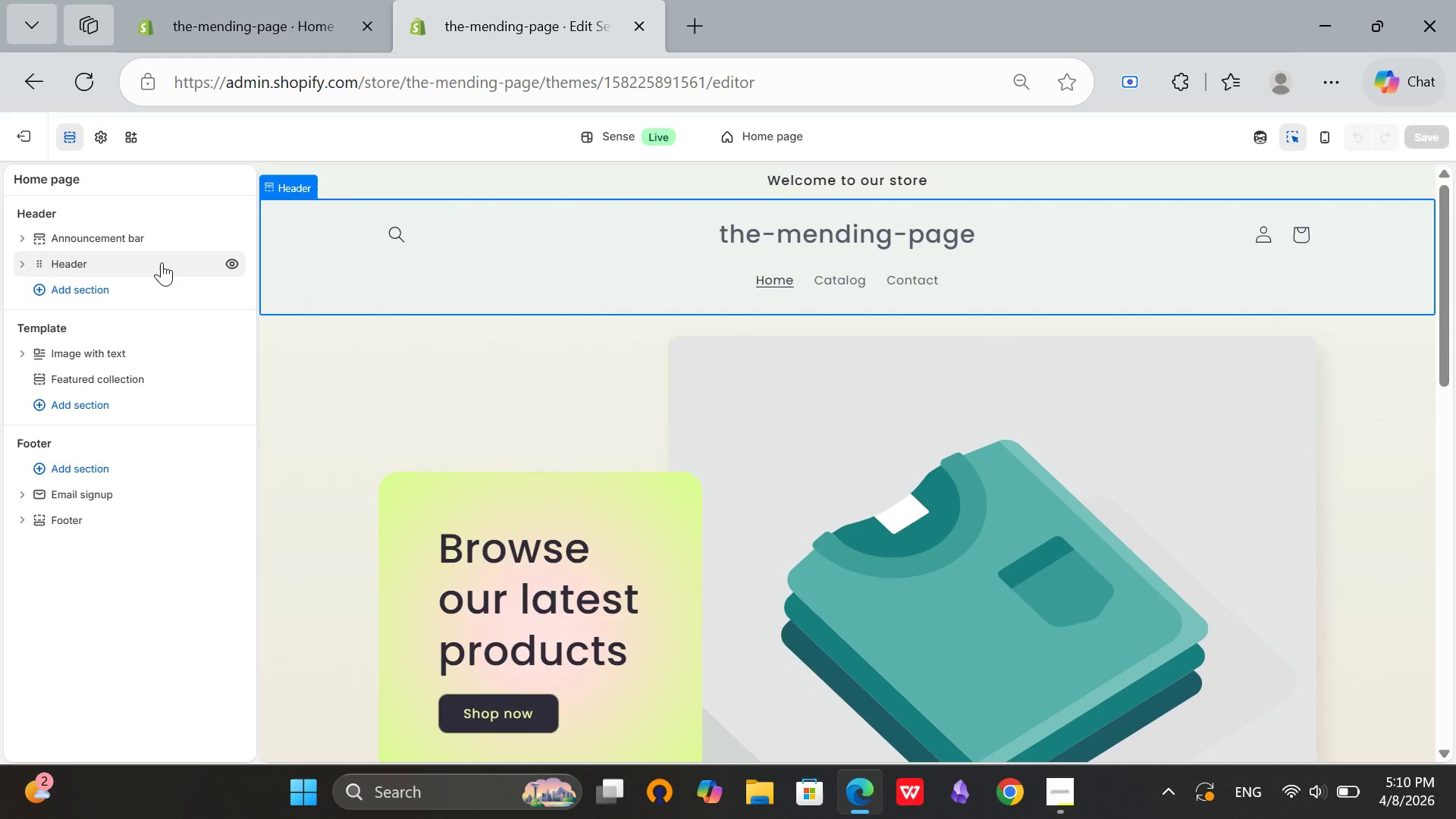 
left_click([33, 143])
 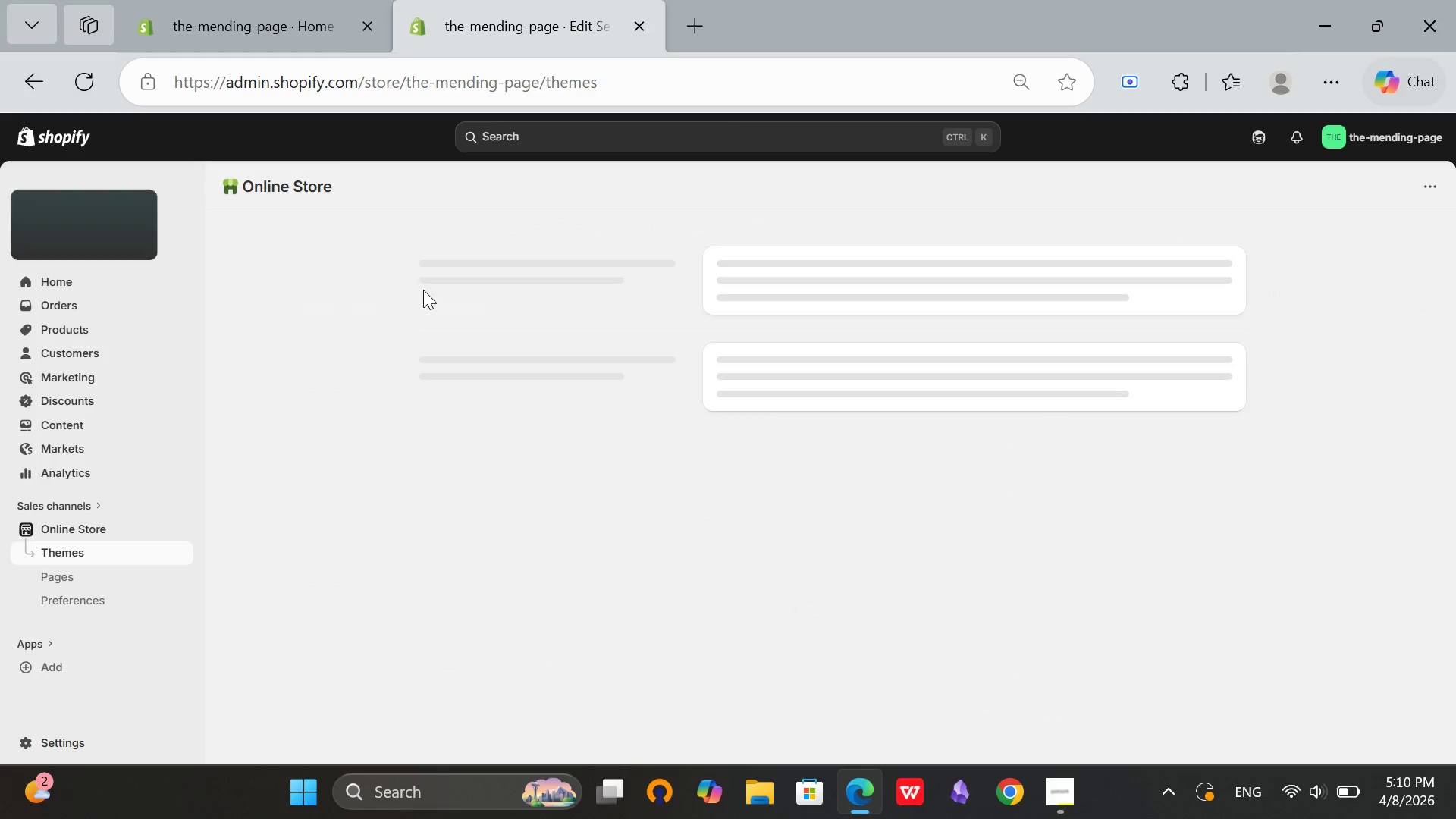 
mouse_move([405, 325])
 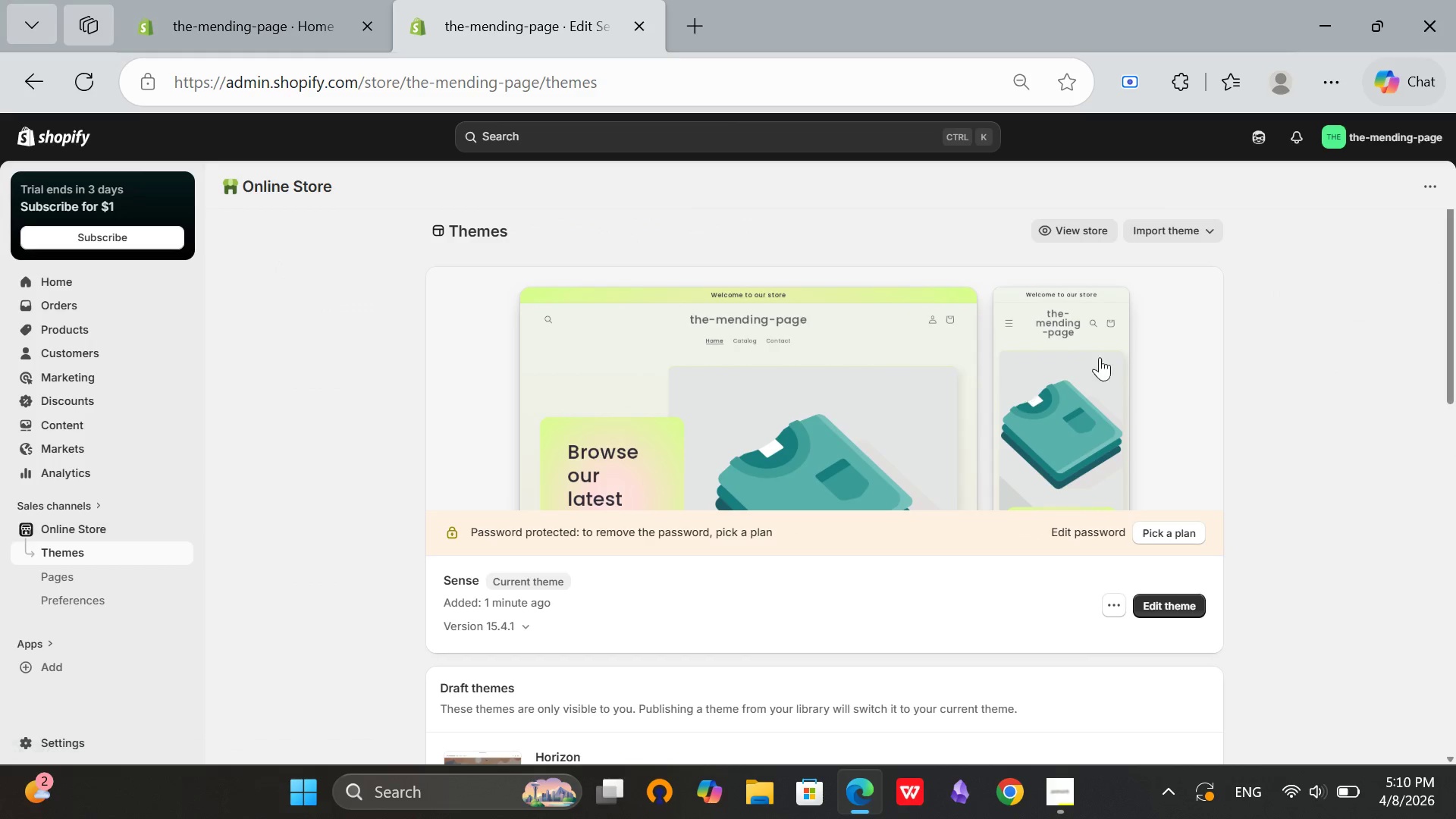 
scroll: coordinate [1181, 599], scroll_direction: down, amount: 1.0
 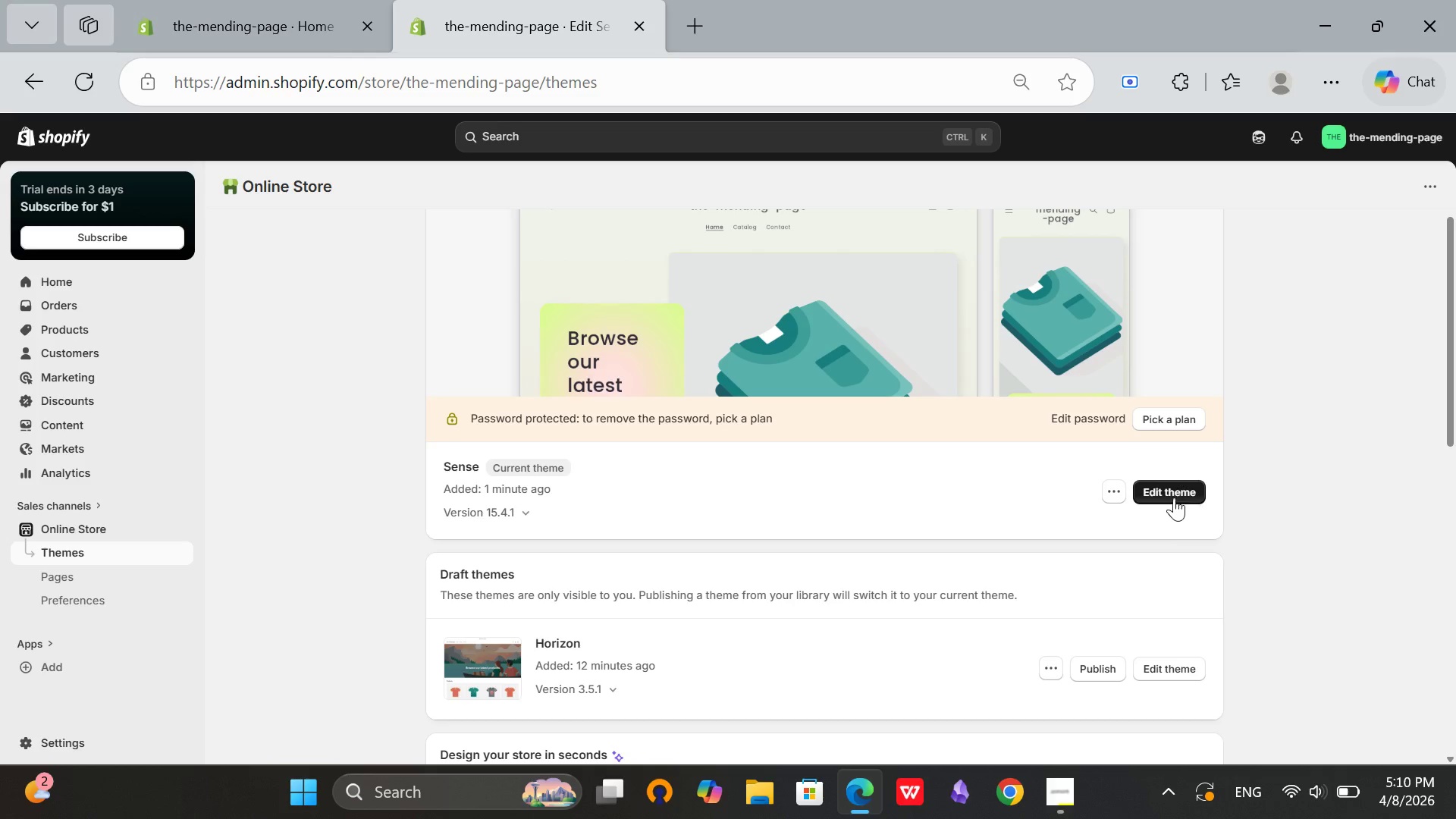 
left_click([1174, 494])
 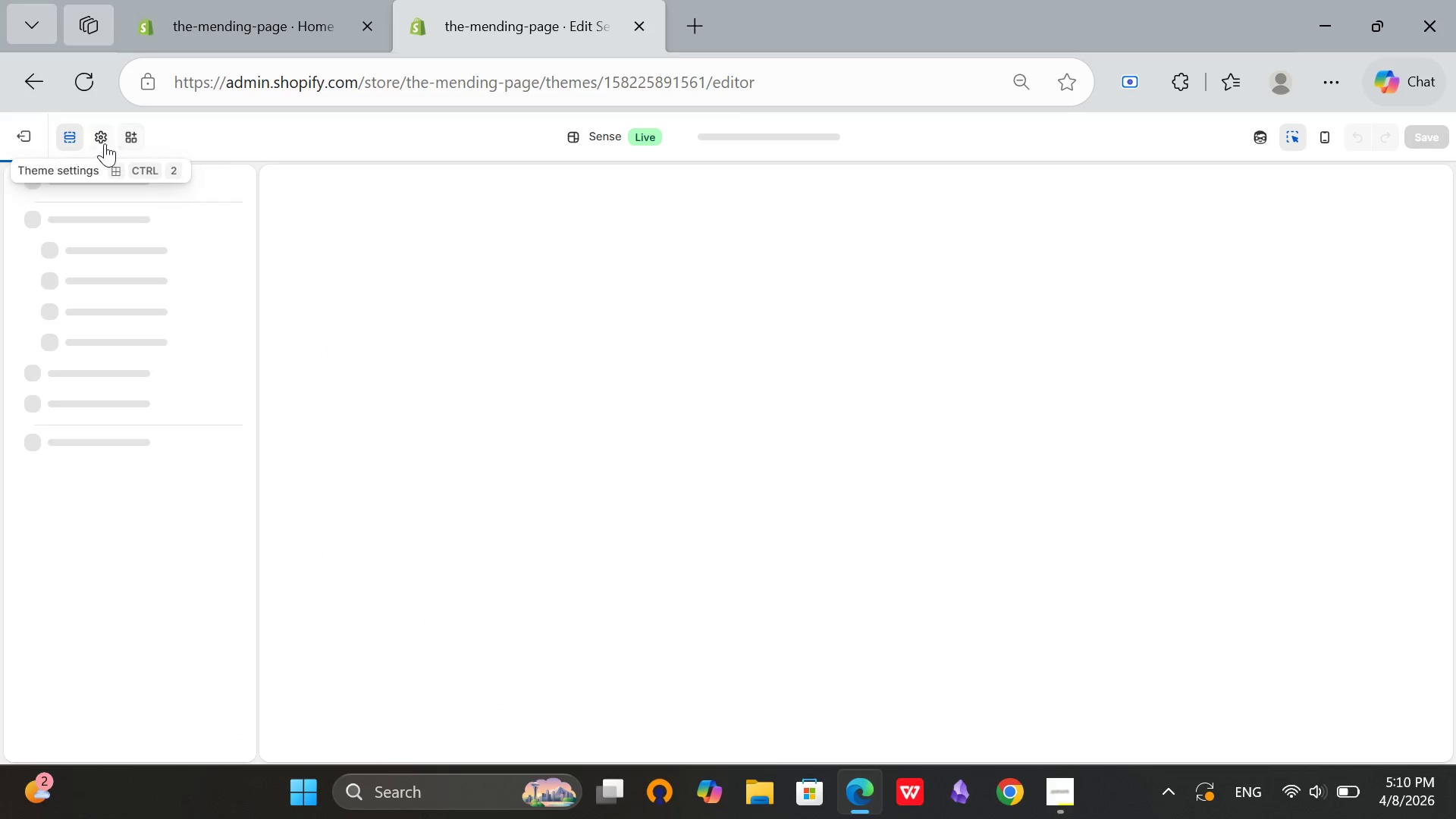 
left_click([102, 143])
 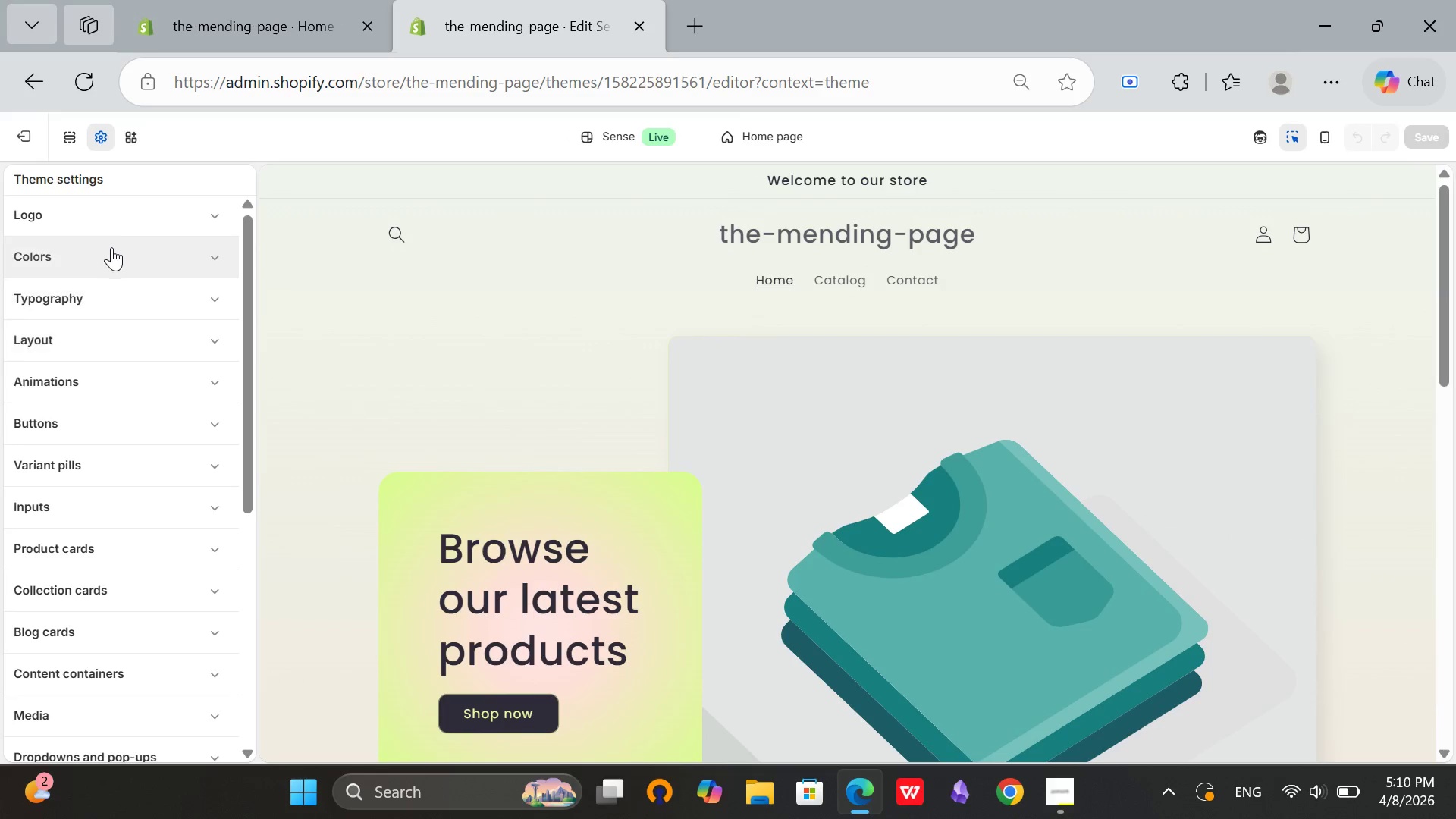 
left_click([116, 263])
 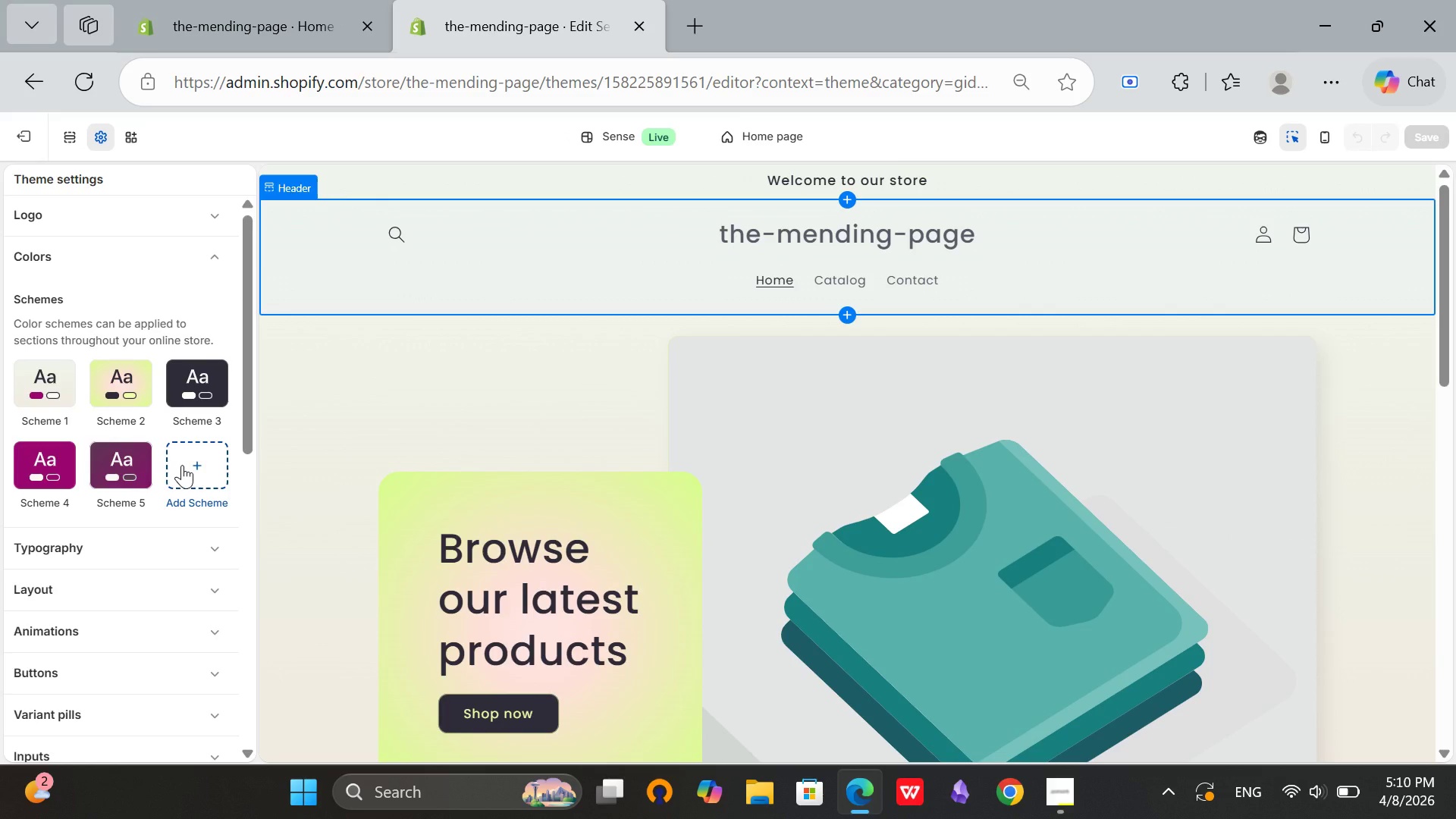 
left_click([182, 465])
 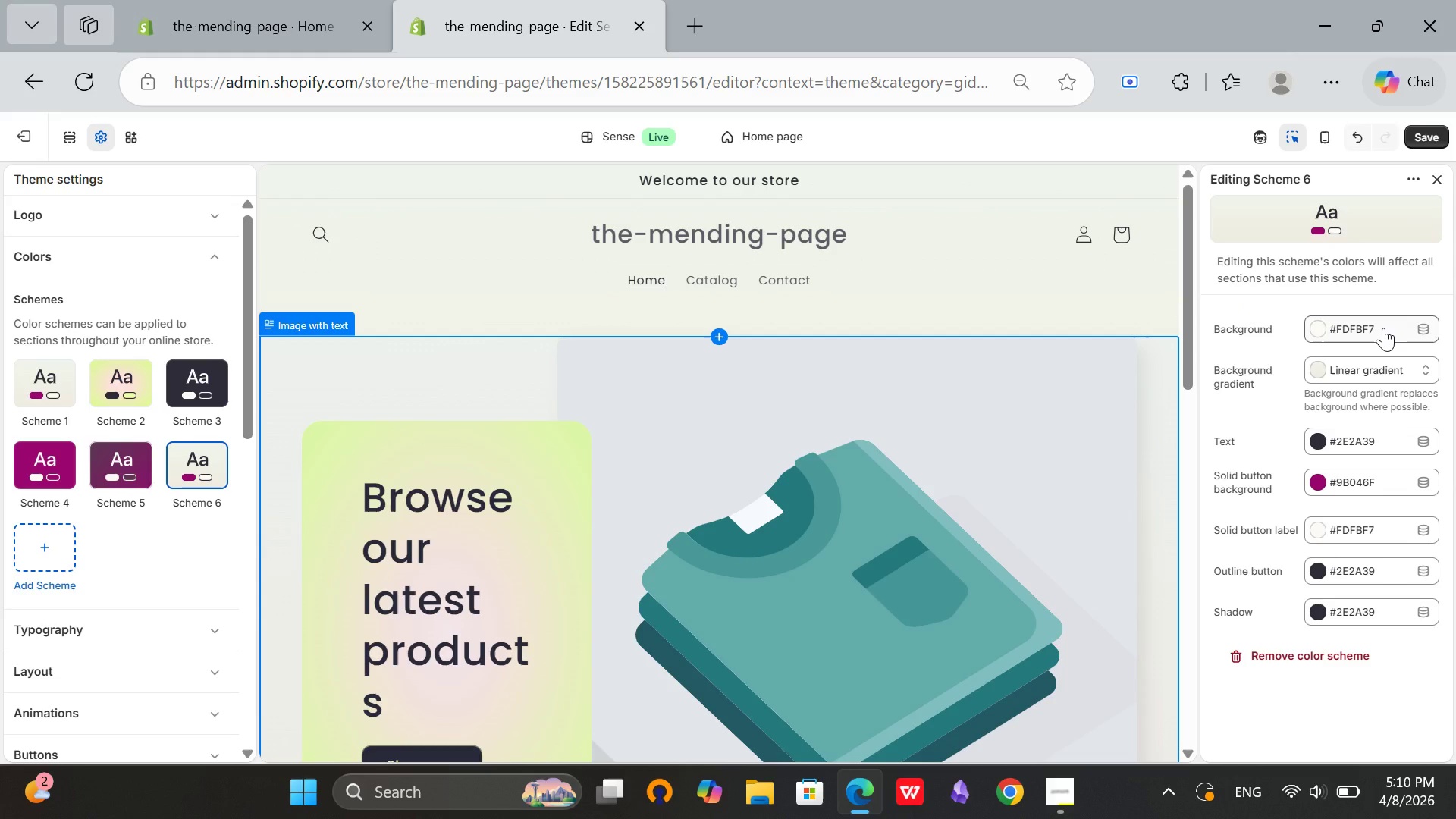 
wait(6.52)
 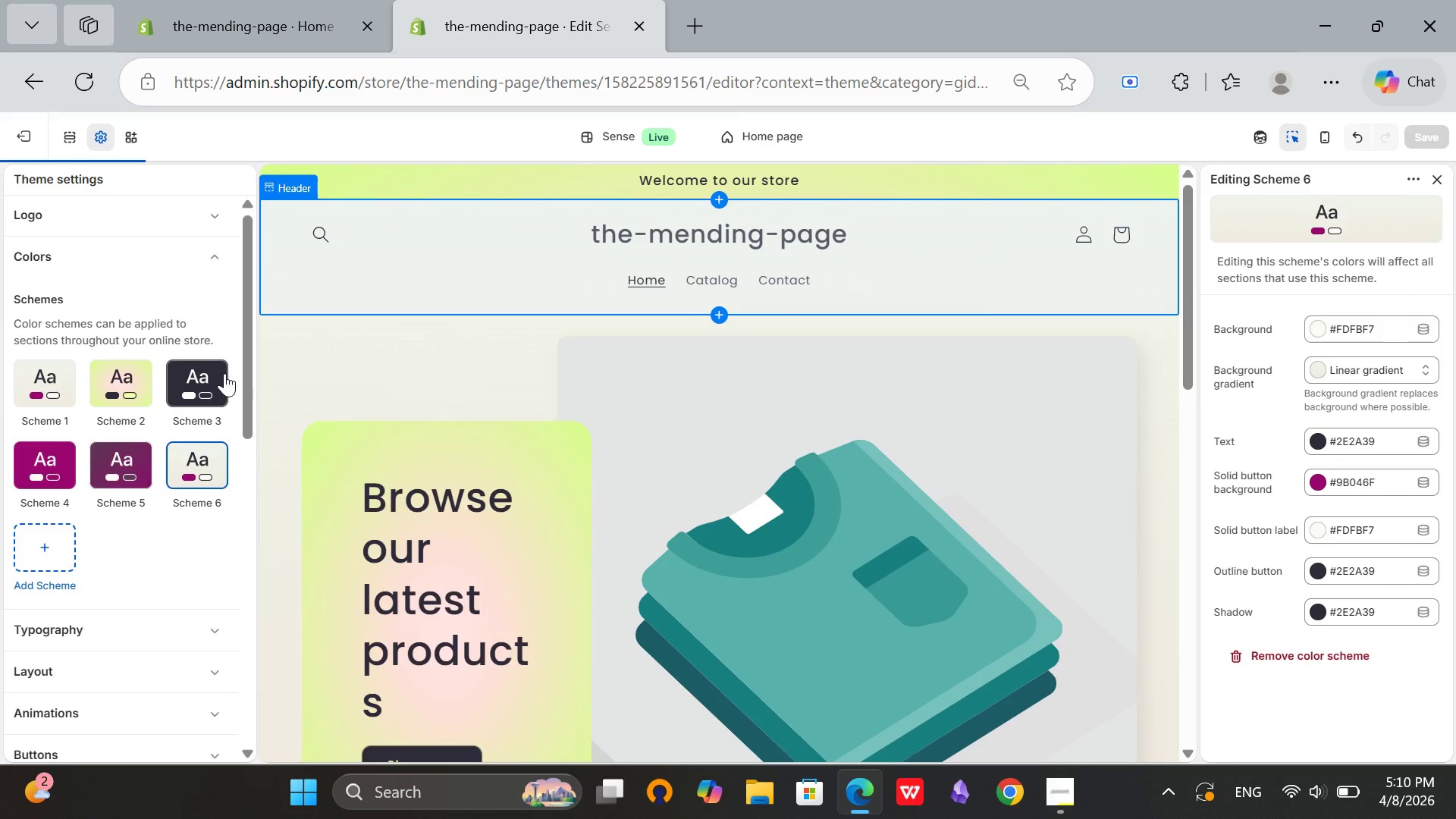 
left_click([1383, 328])
 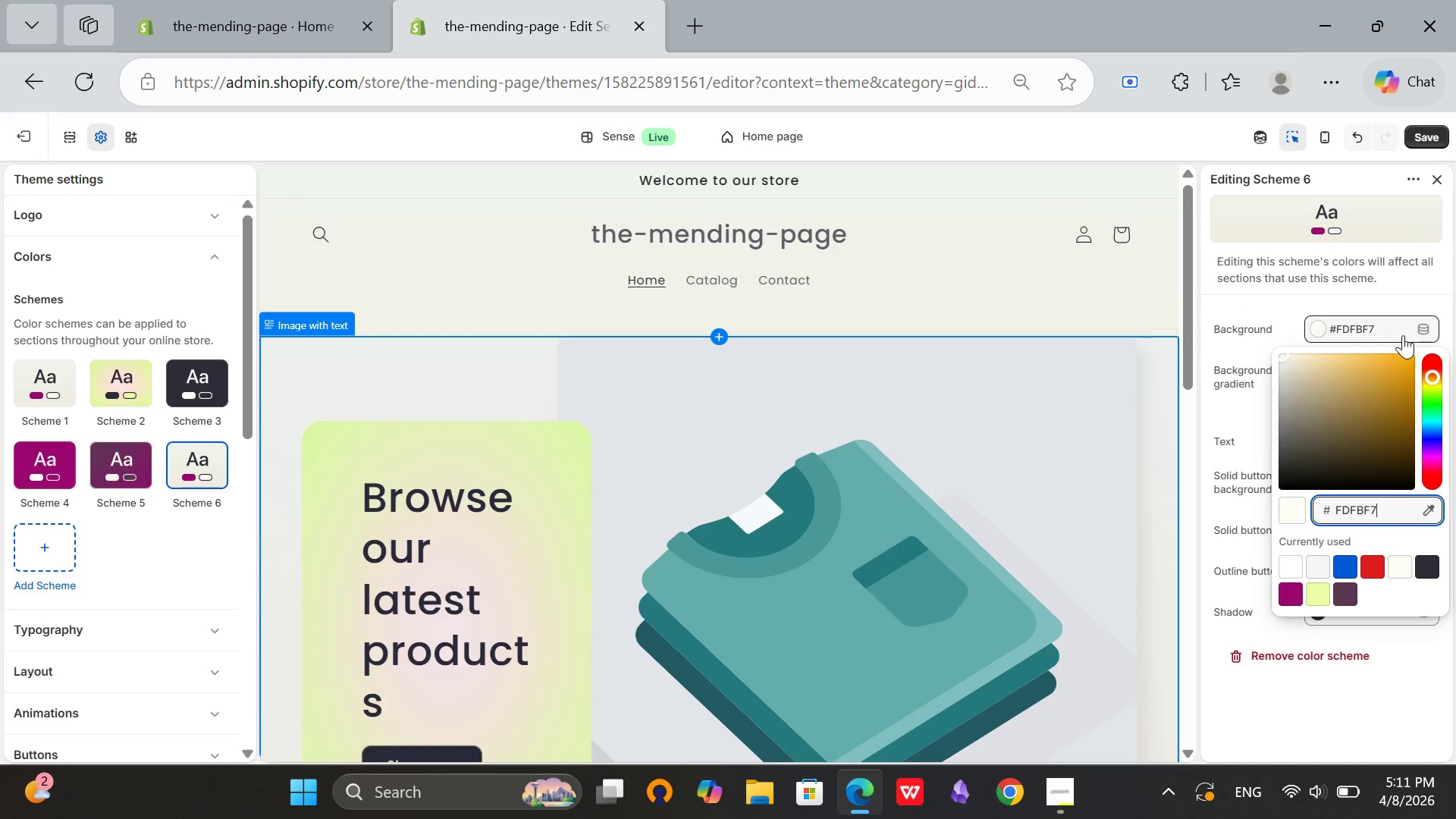 
double_click([1373, 319])
 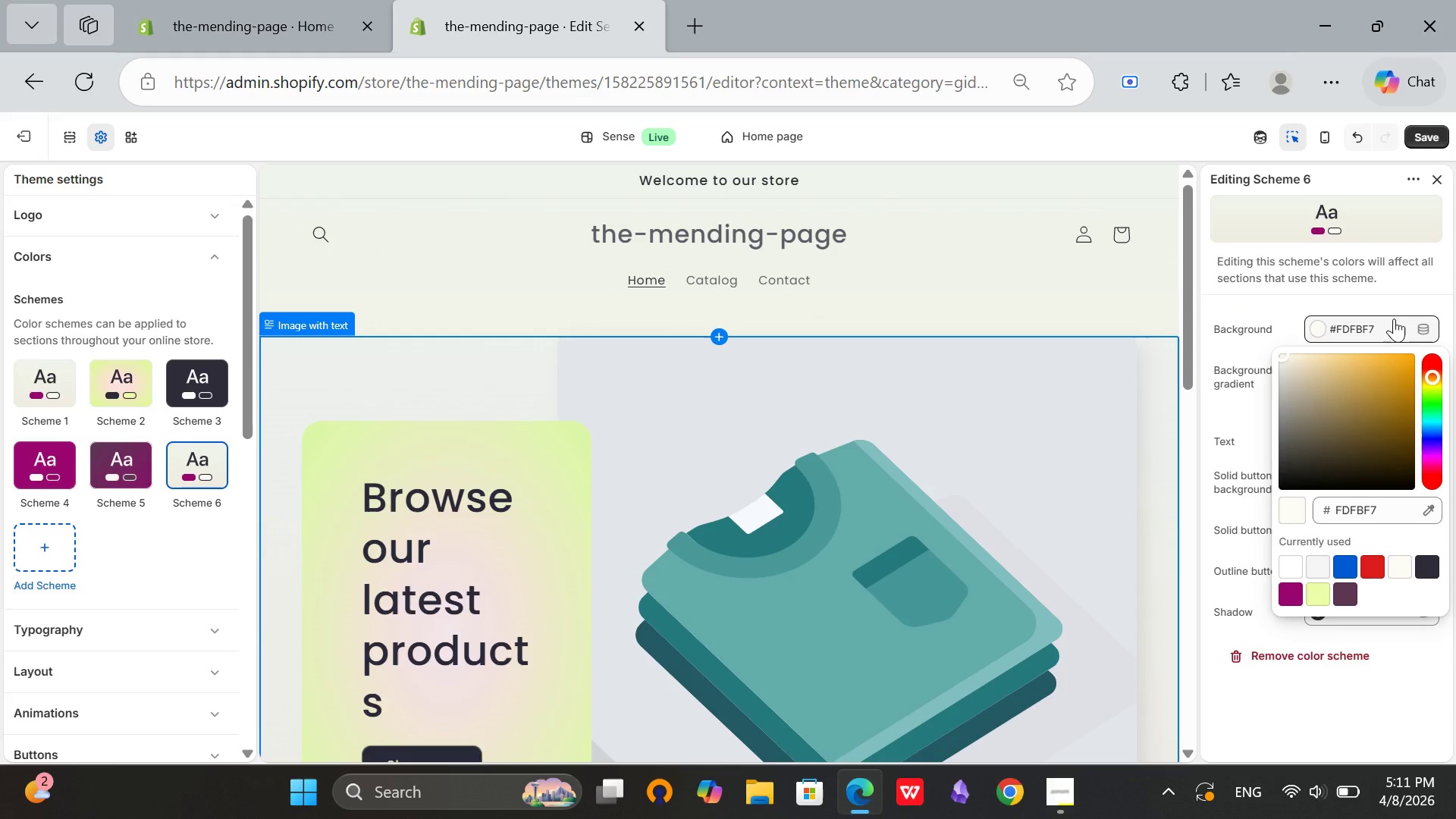 
left_click([1394, 318])
 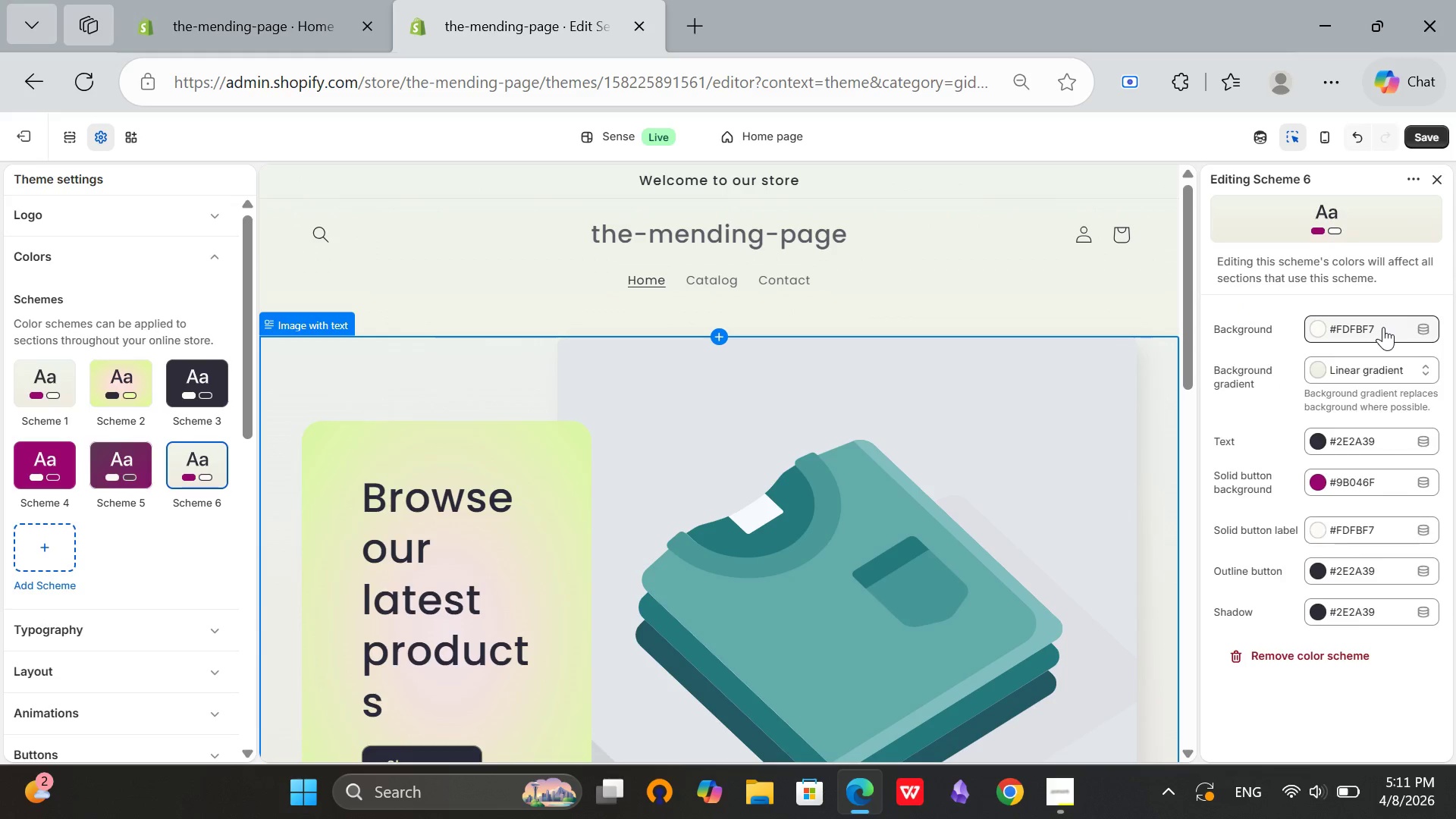 
double_click([1383, 327])
 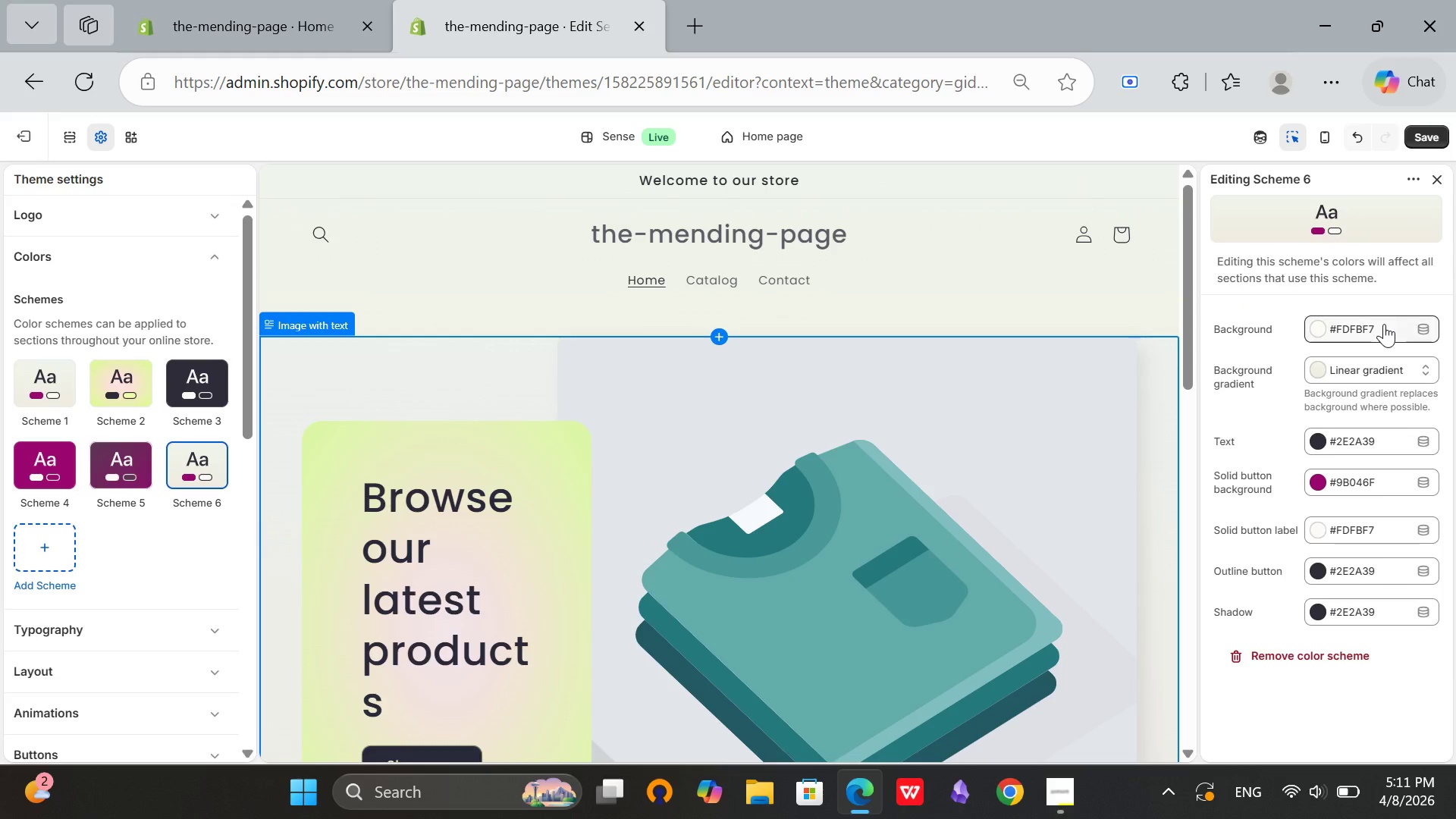 
left_click([1384, 324])
 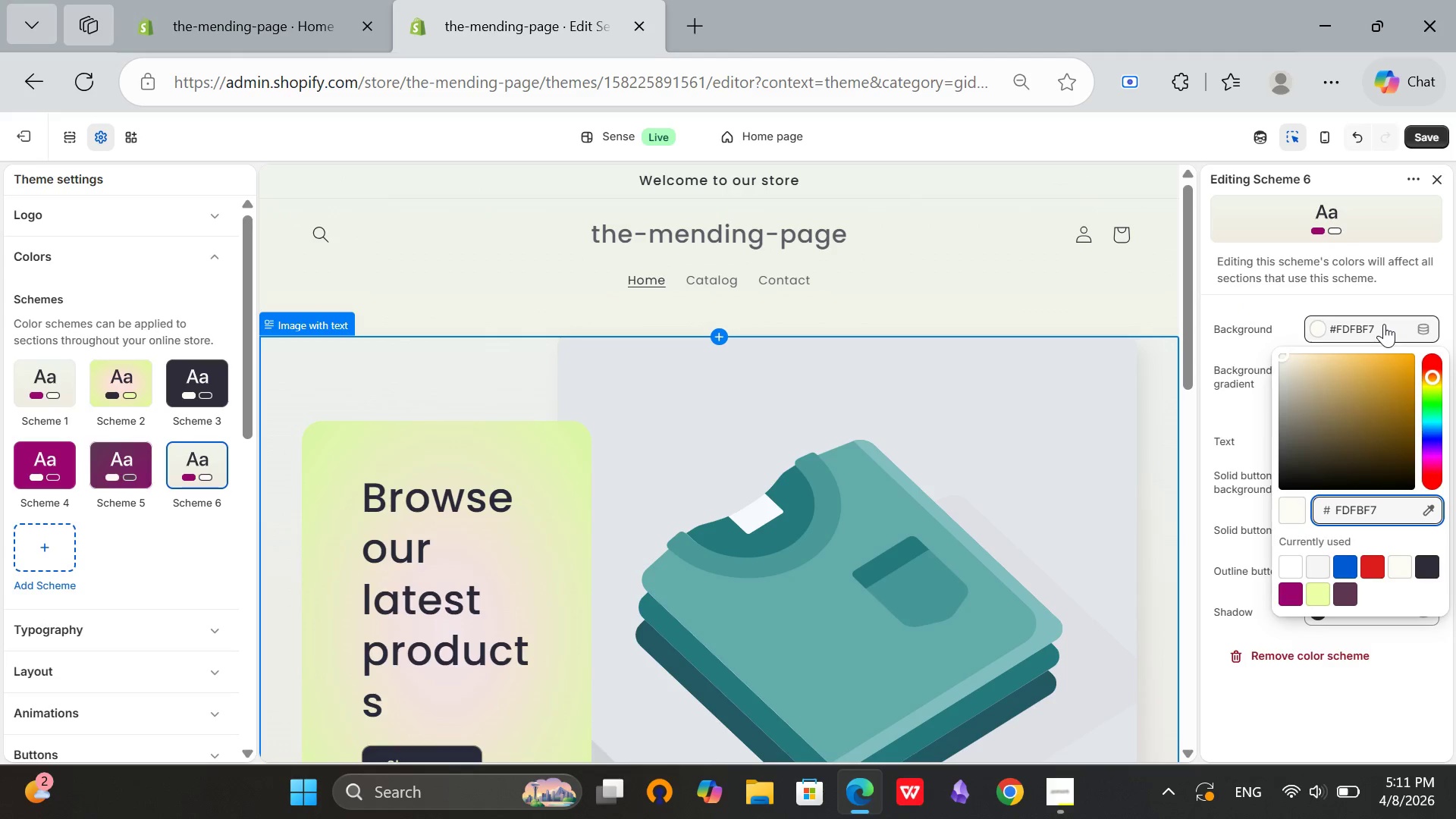 
key(Backspace)
 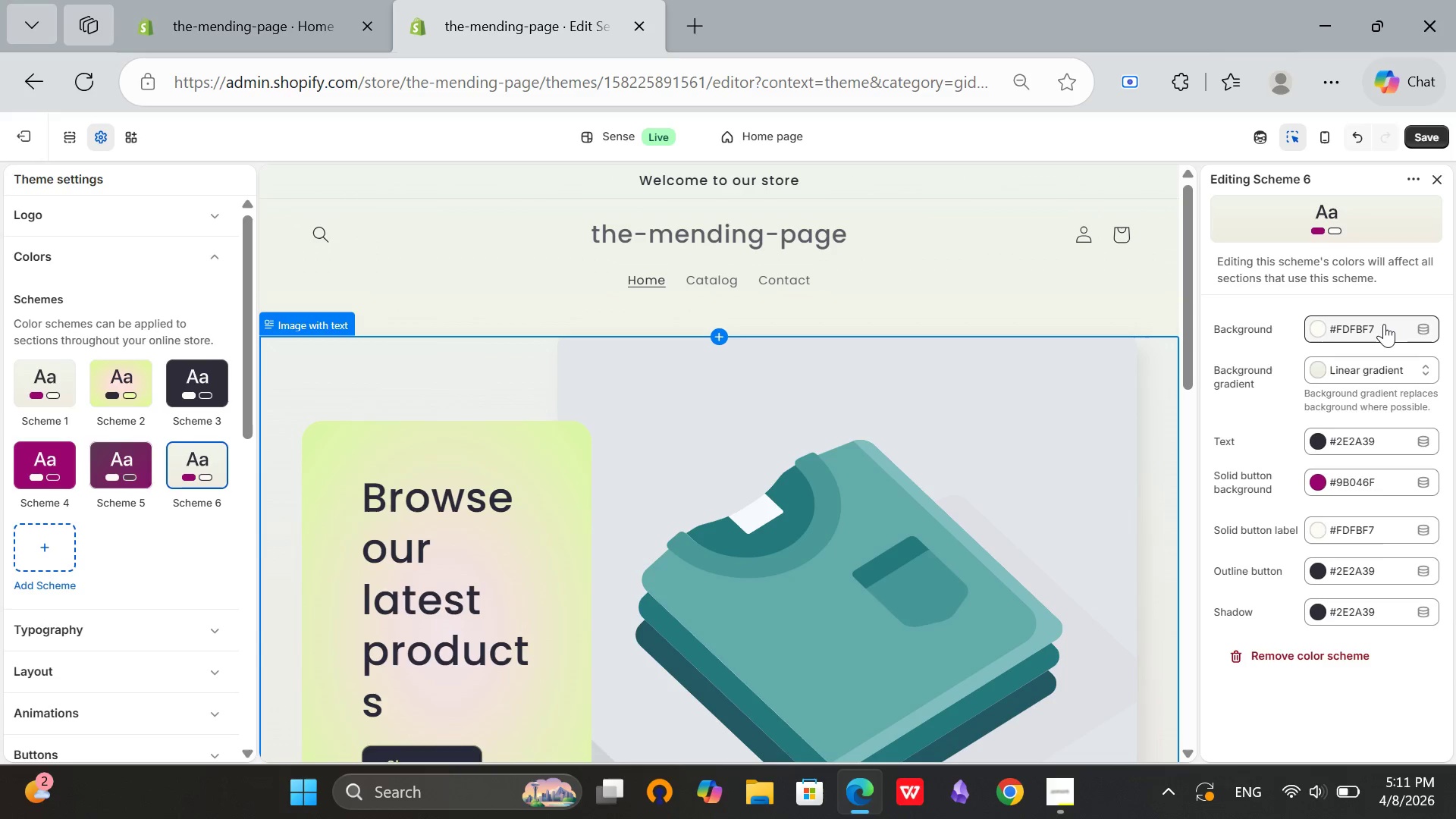 
double_click([1384, 324])
 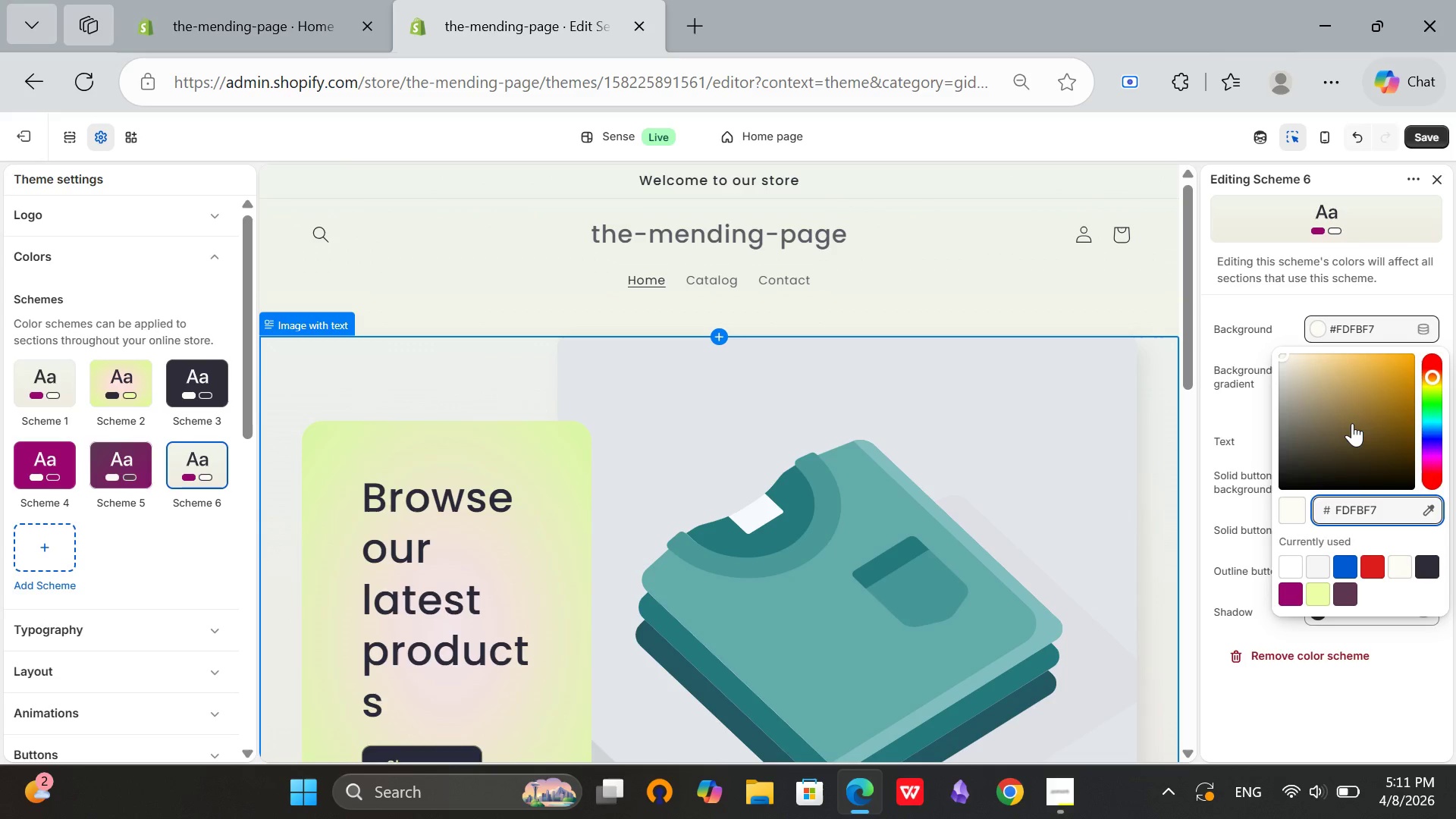 
key(Backspace)
 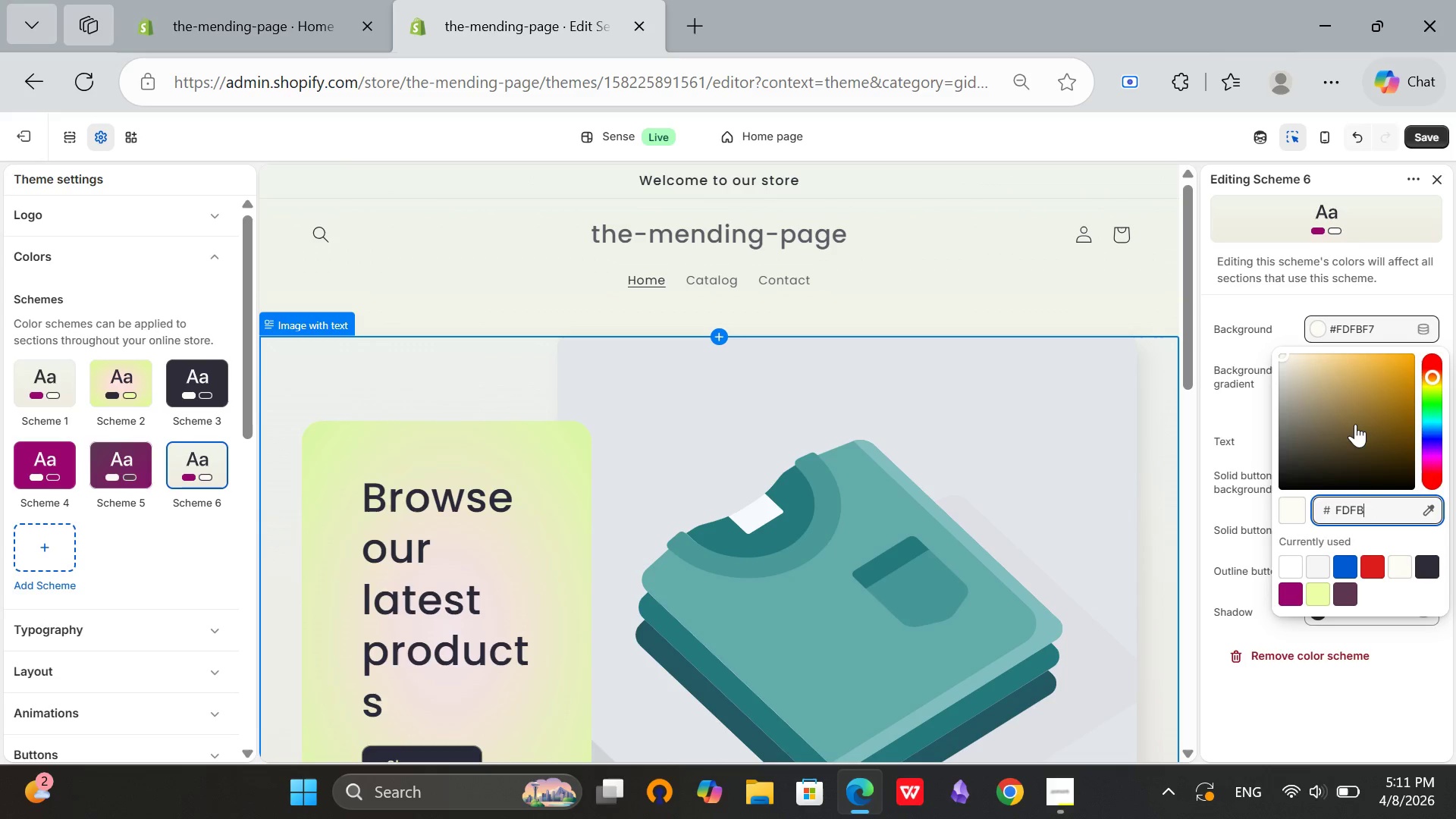 
key(Backspace)
 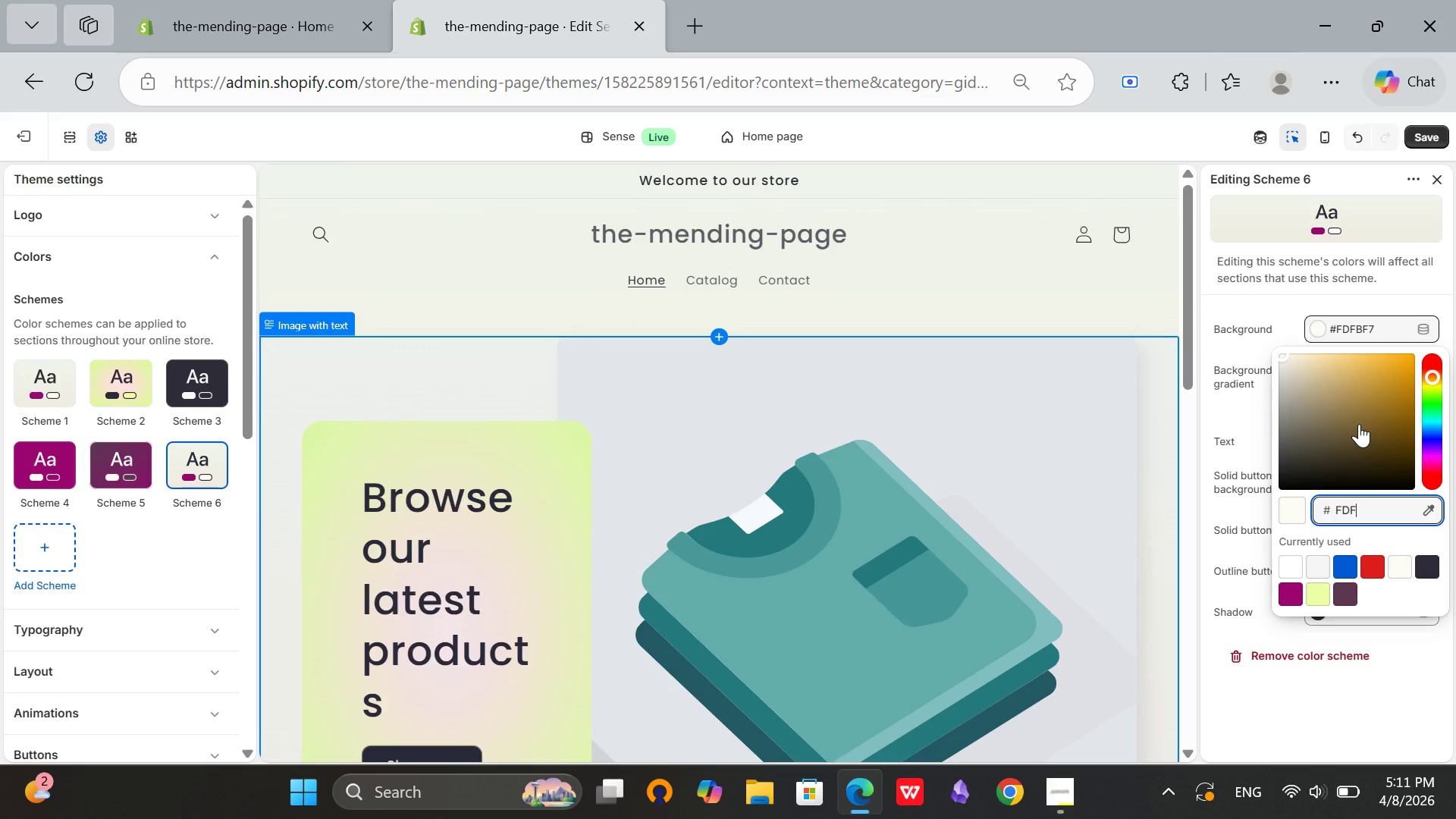 
key(Backspace)
 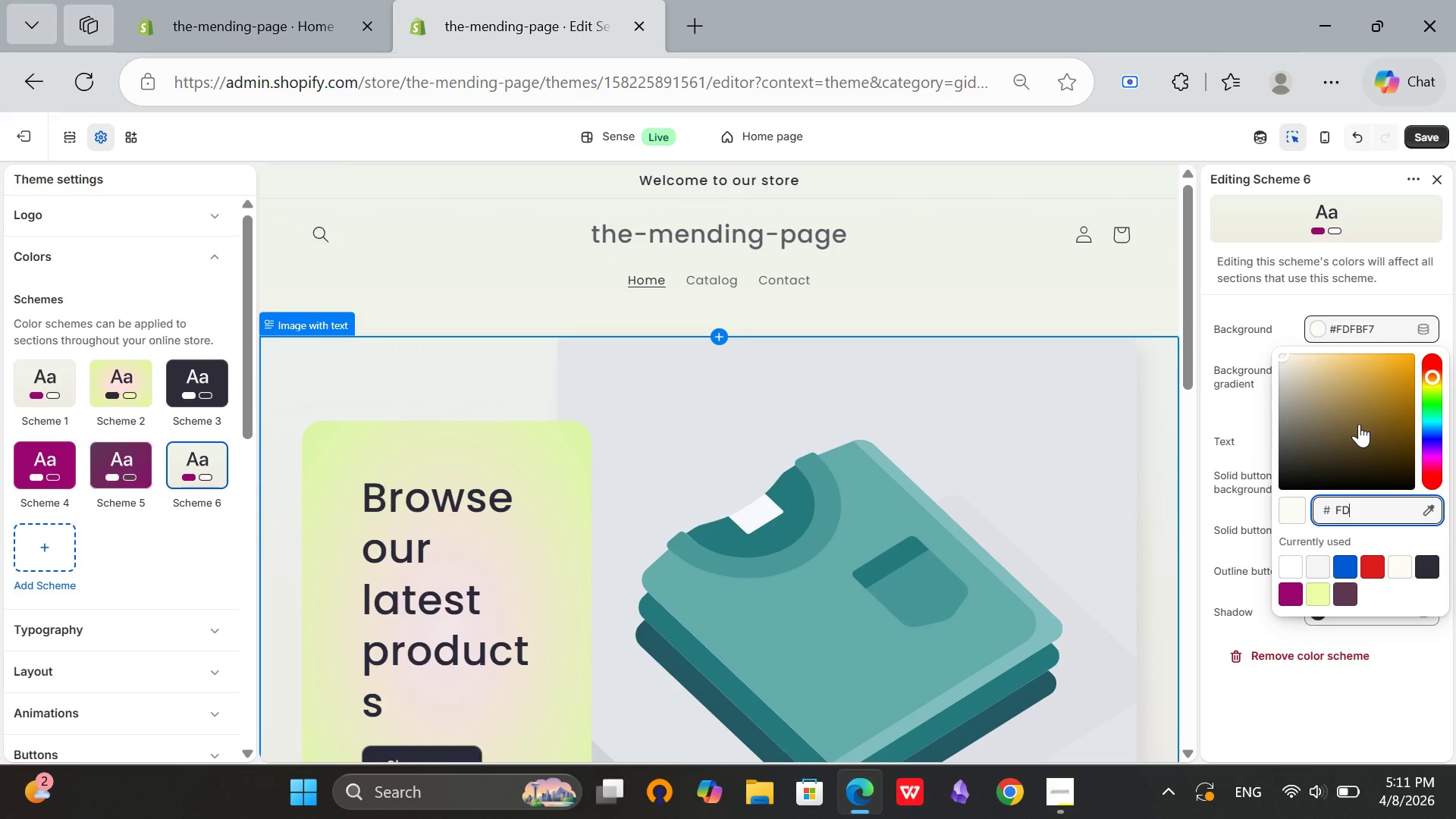 
key(Backspace)
 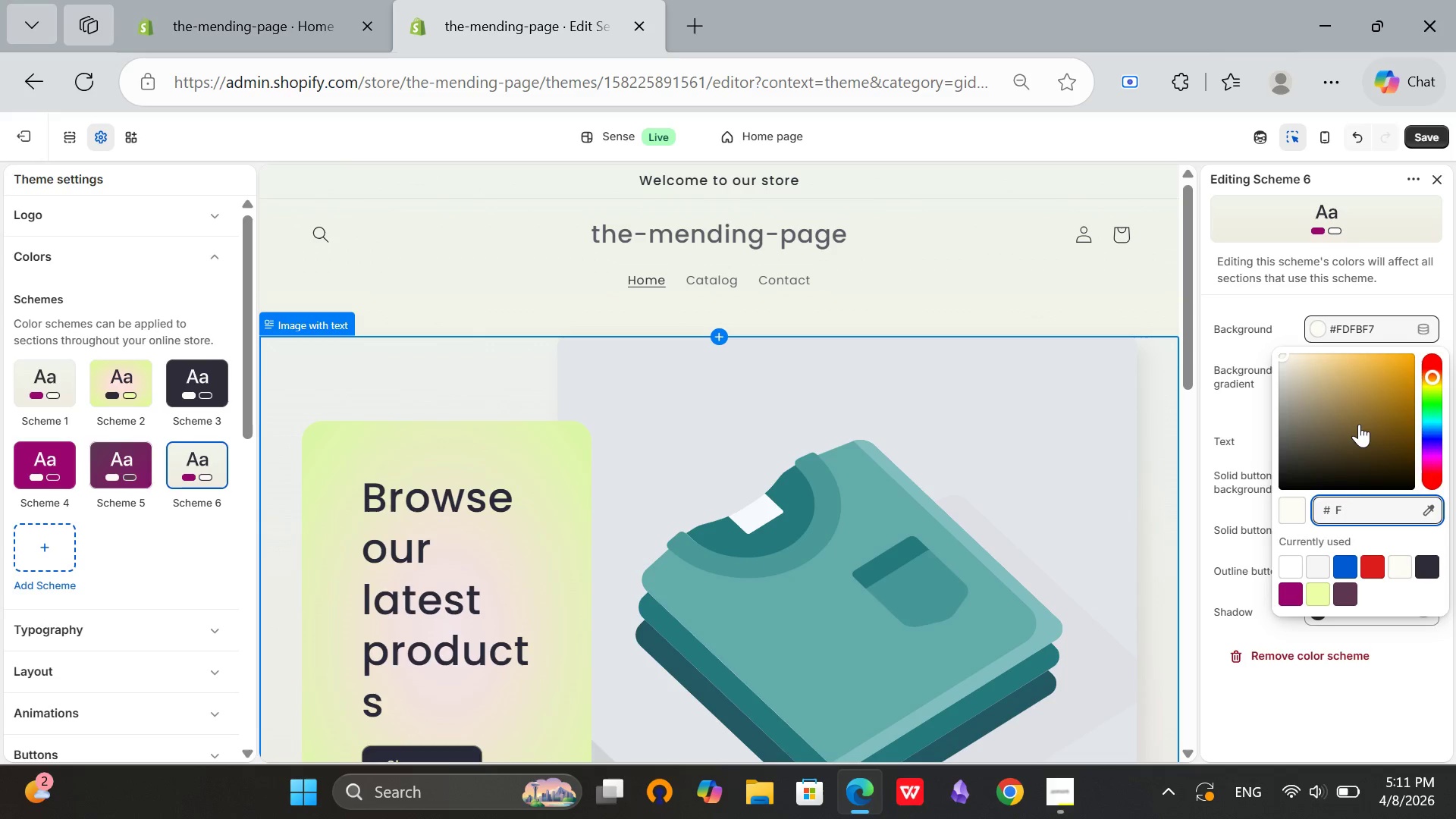 
key(Backspace)
 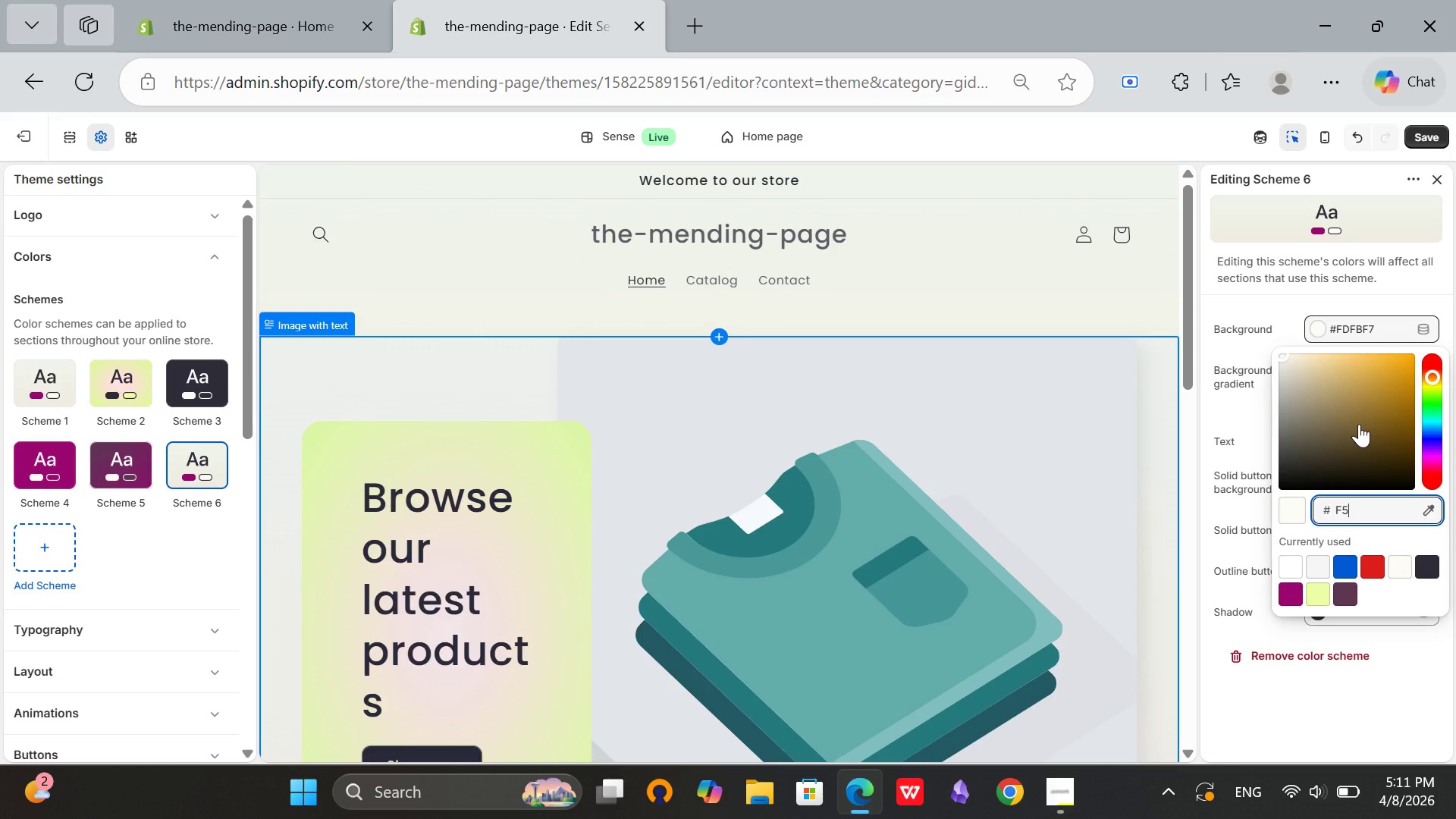 
key(5)
 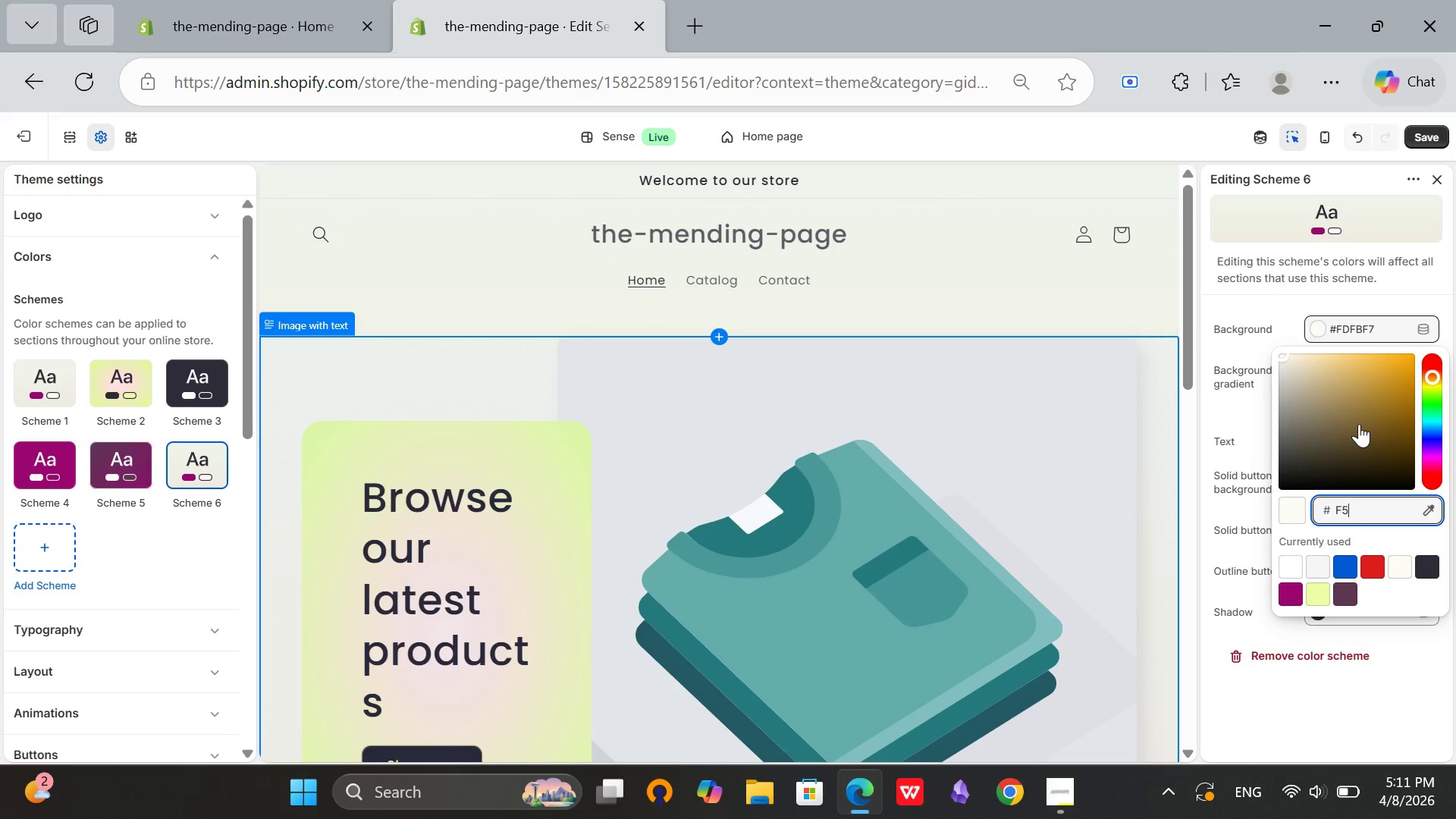 
type(f0e8)
 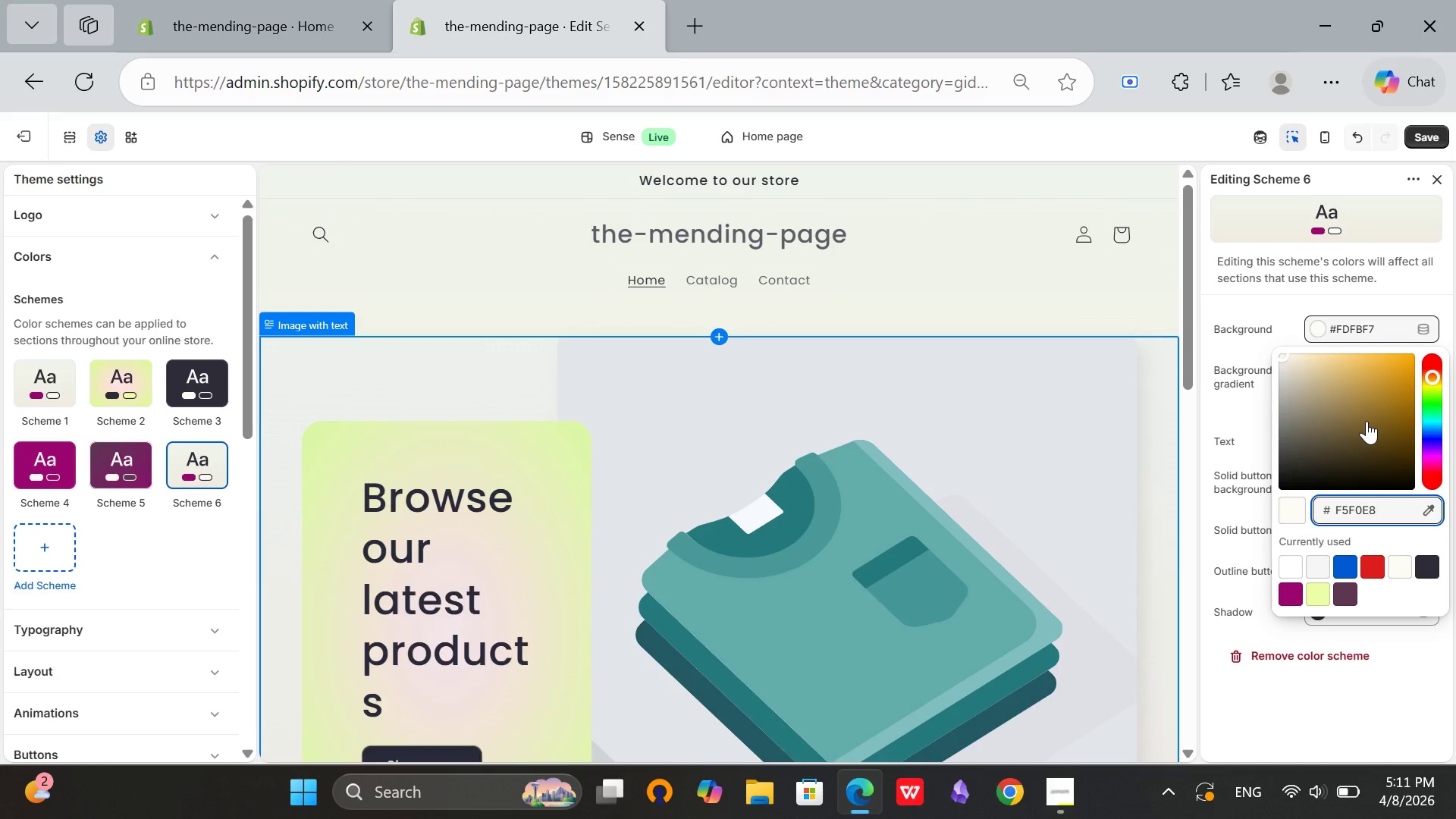 
key(Enter)
 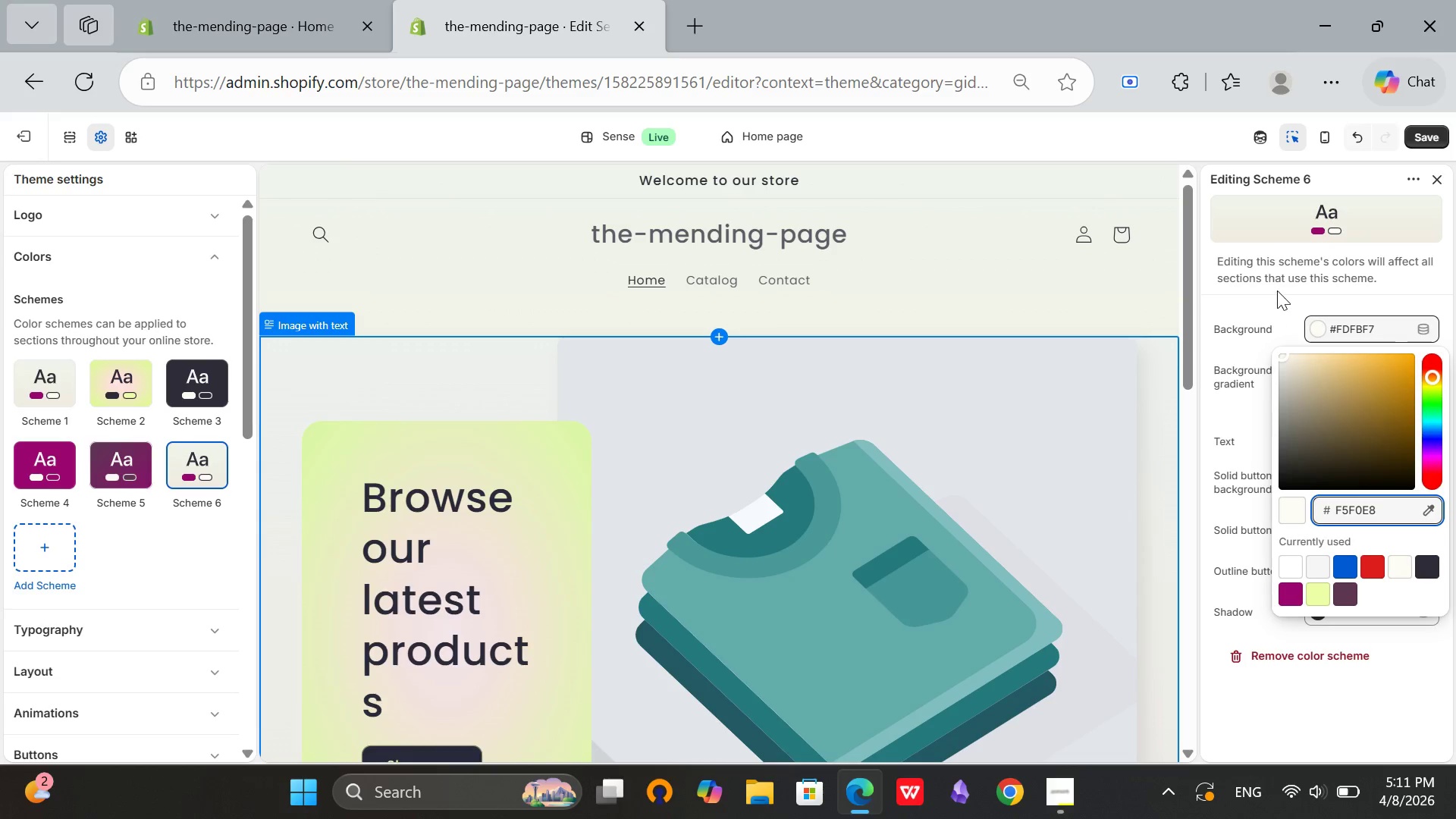 
left_click([1277, 290])
 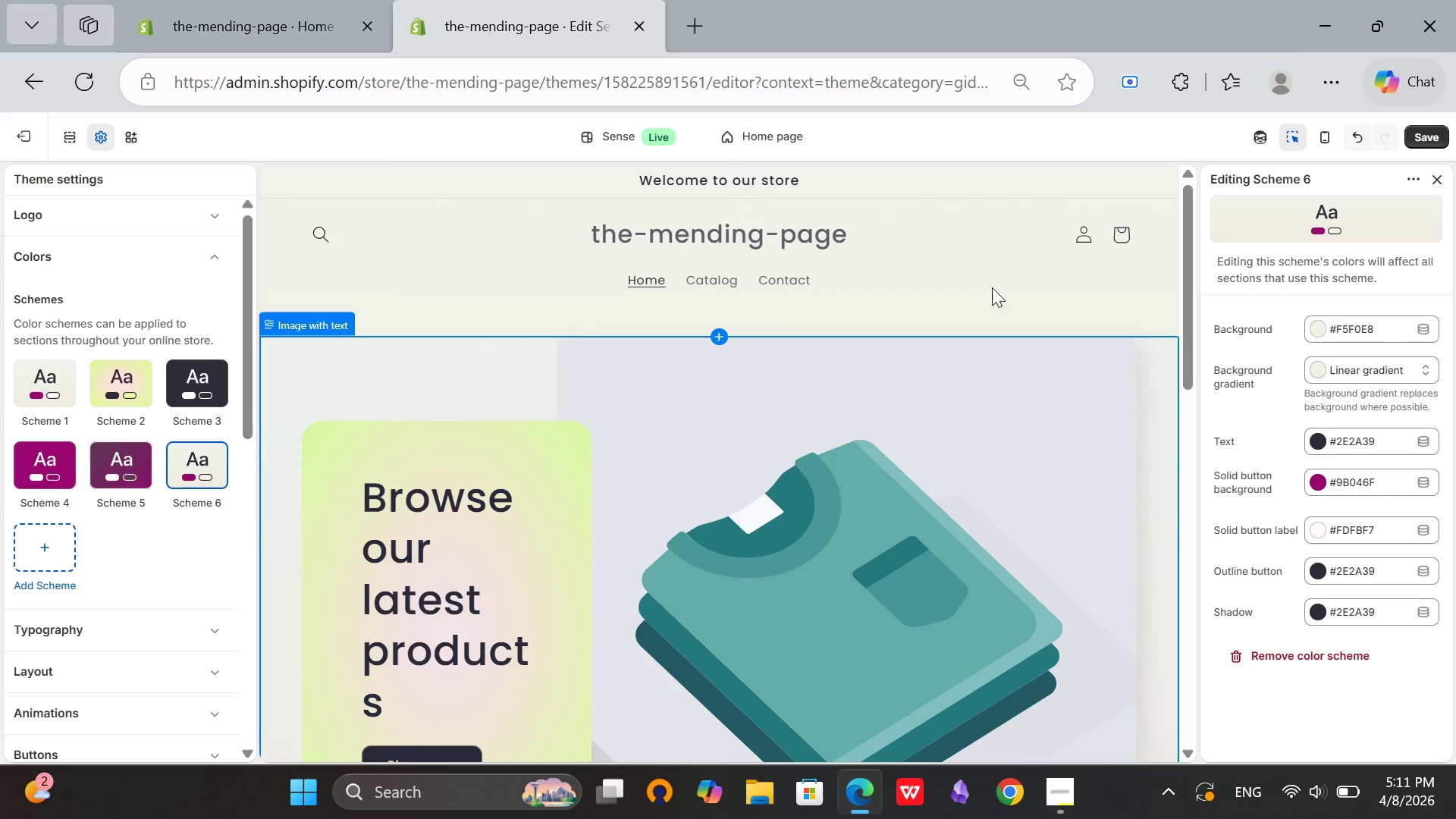 
wait(7.17)
 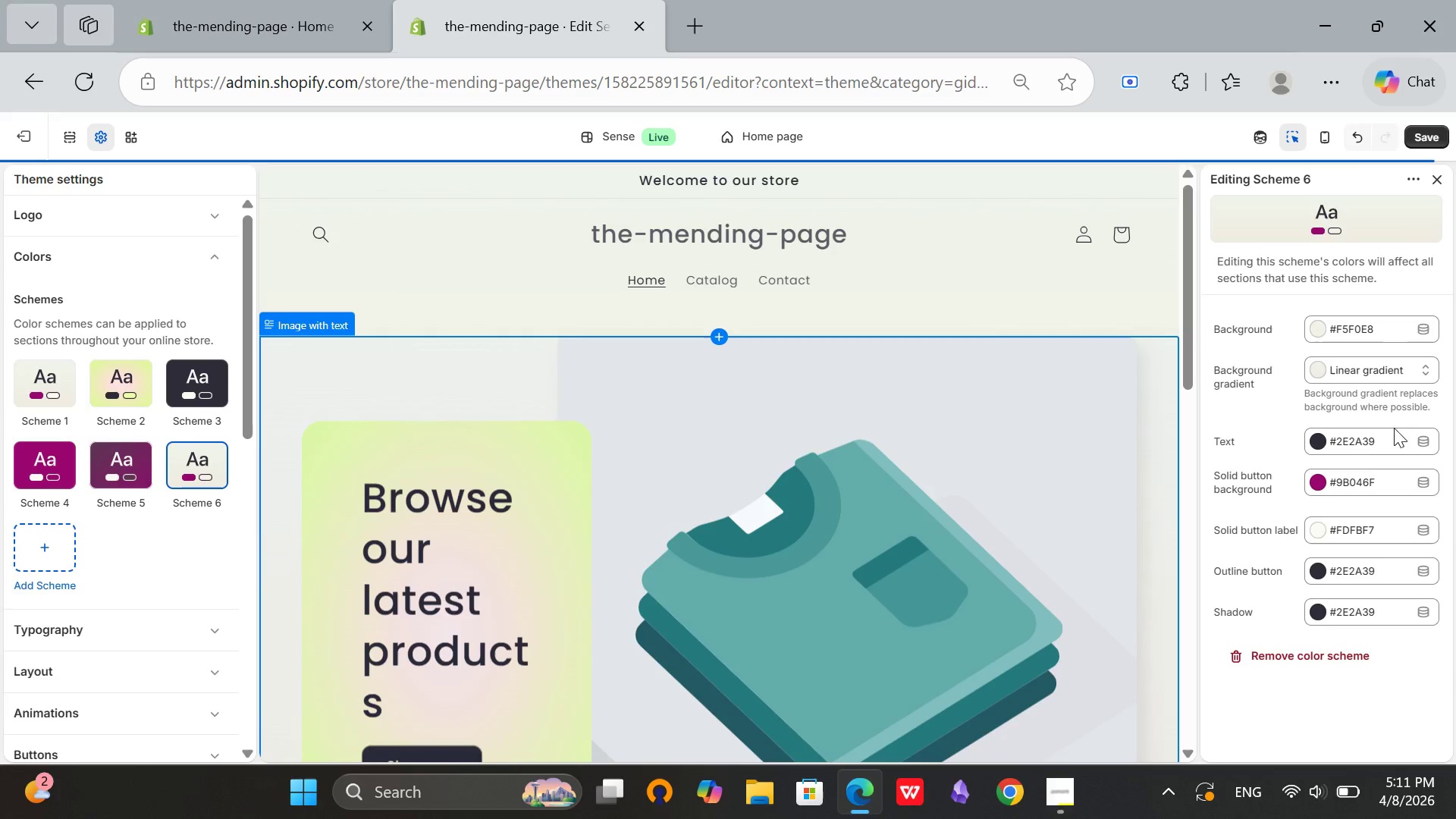 
left_click([1360, 441])
 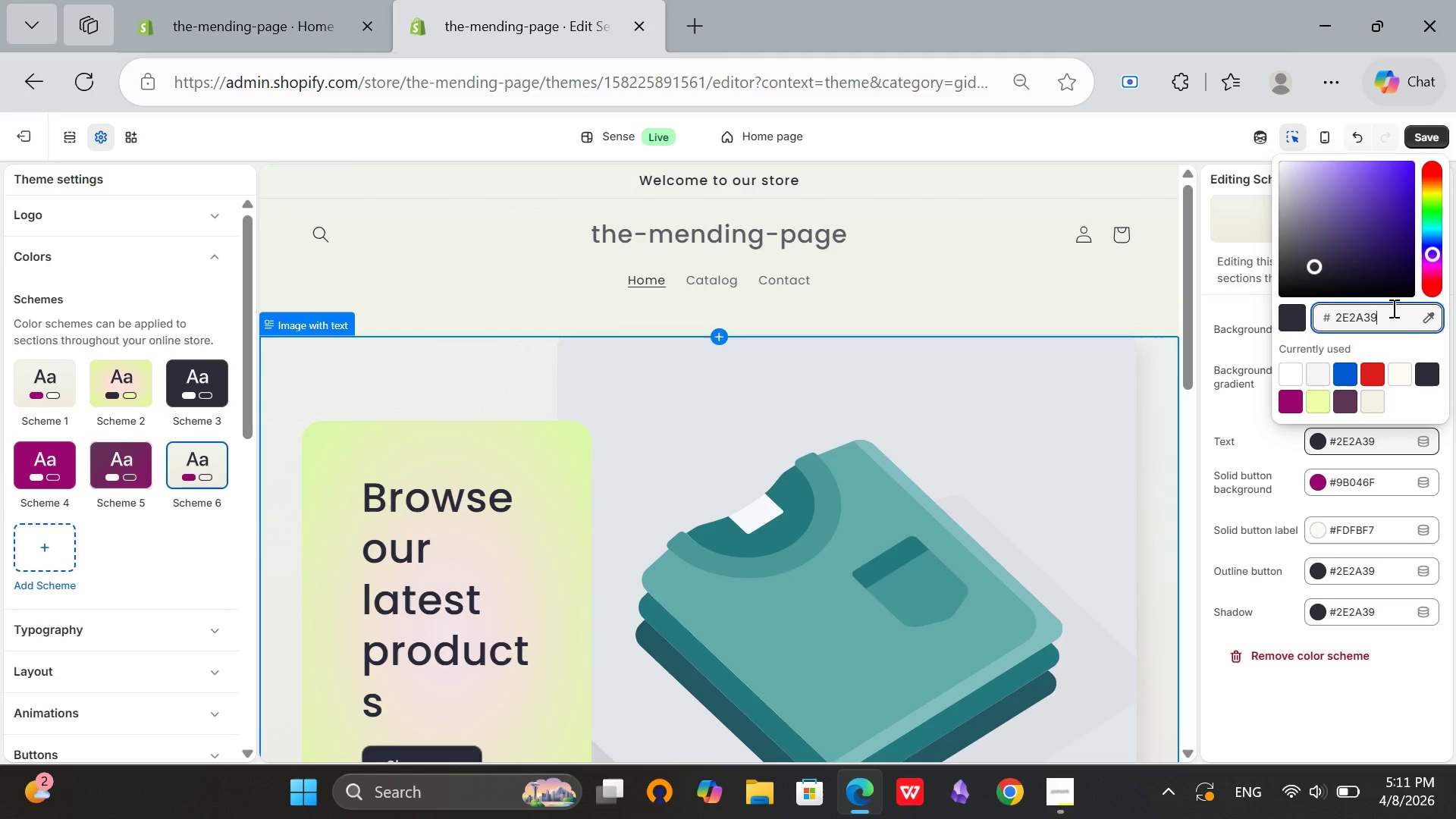 
key(Backspace)
key(Backspace)
key(Backspace)
key(Backspace)
key(Backspace)
type(C2C2C)
 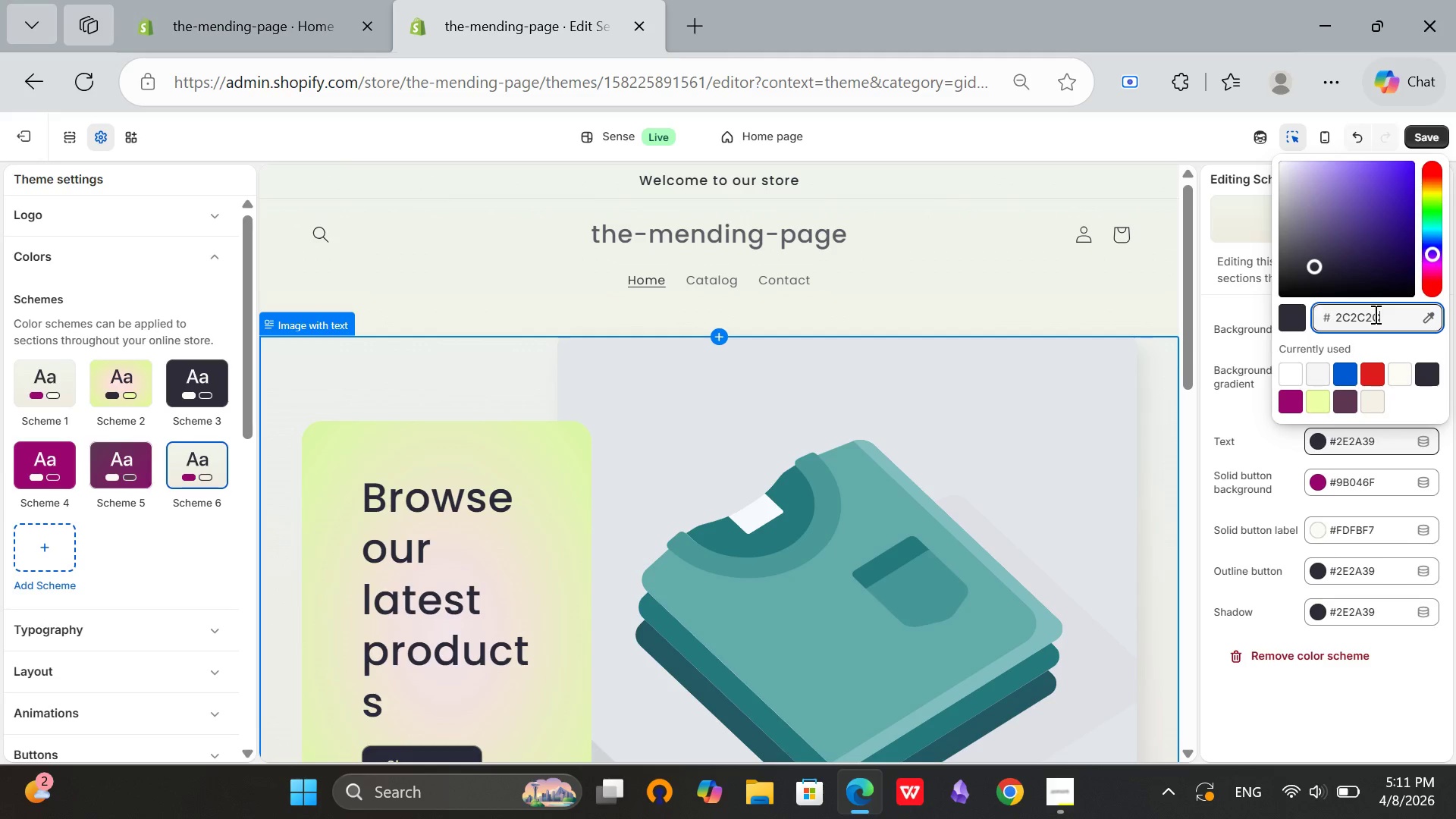 
left_click([1384, 310])
 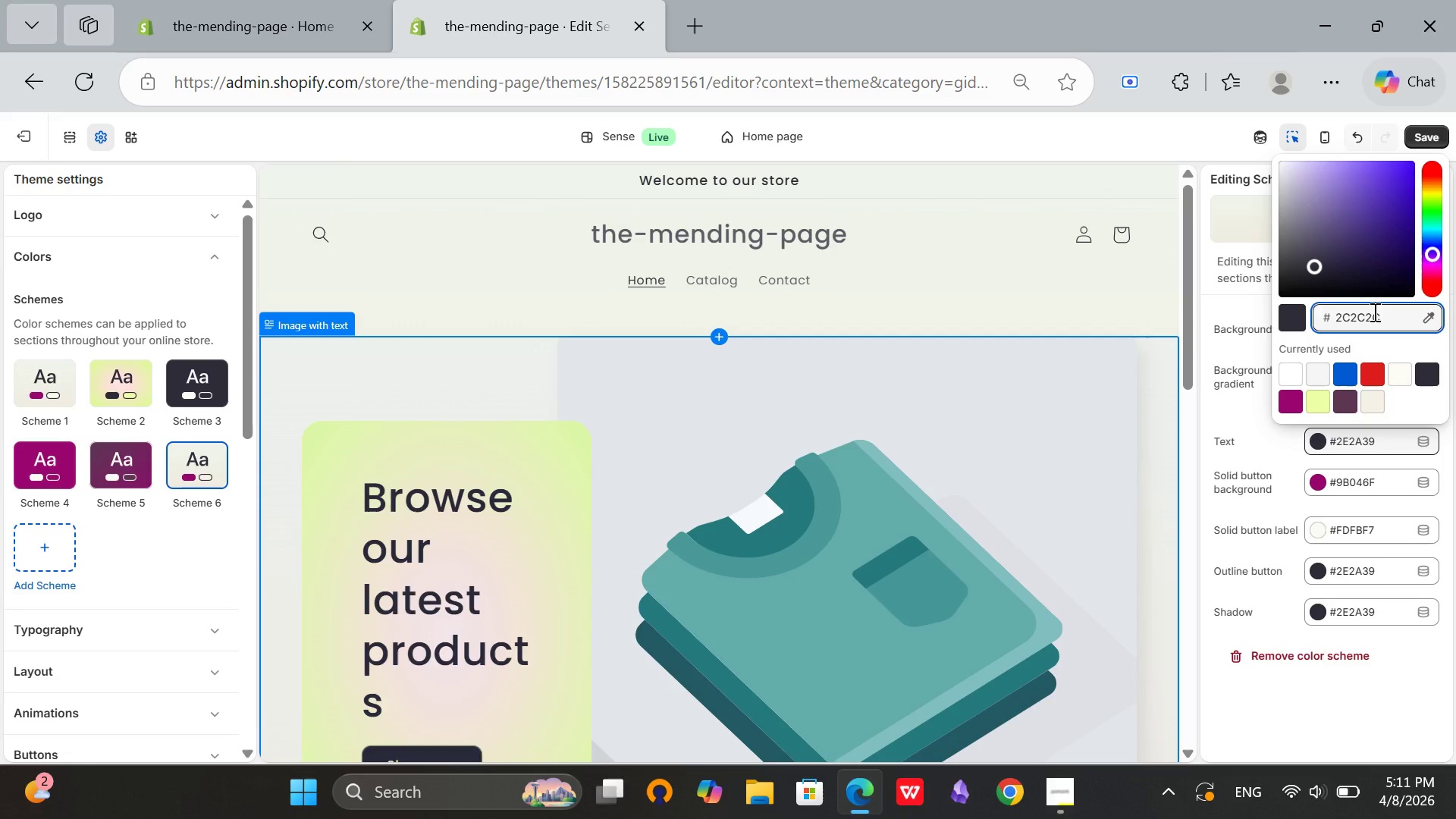 
key(Enter)
 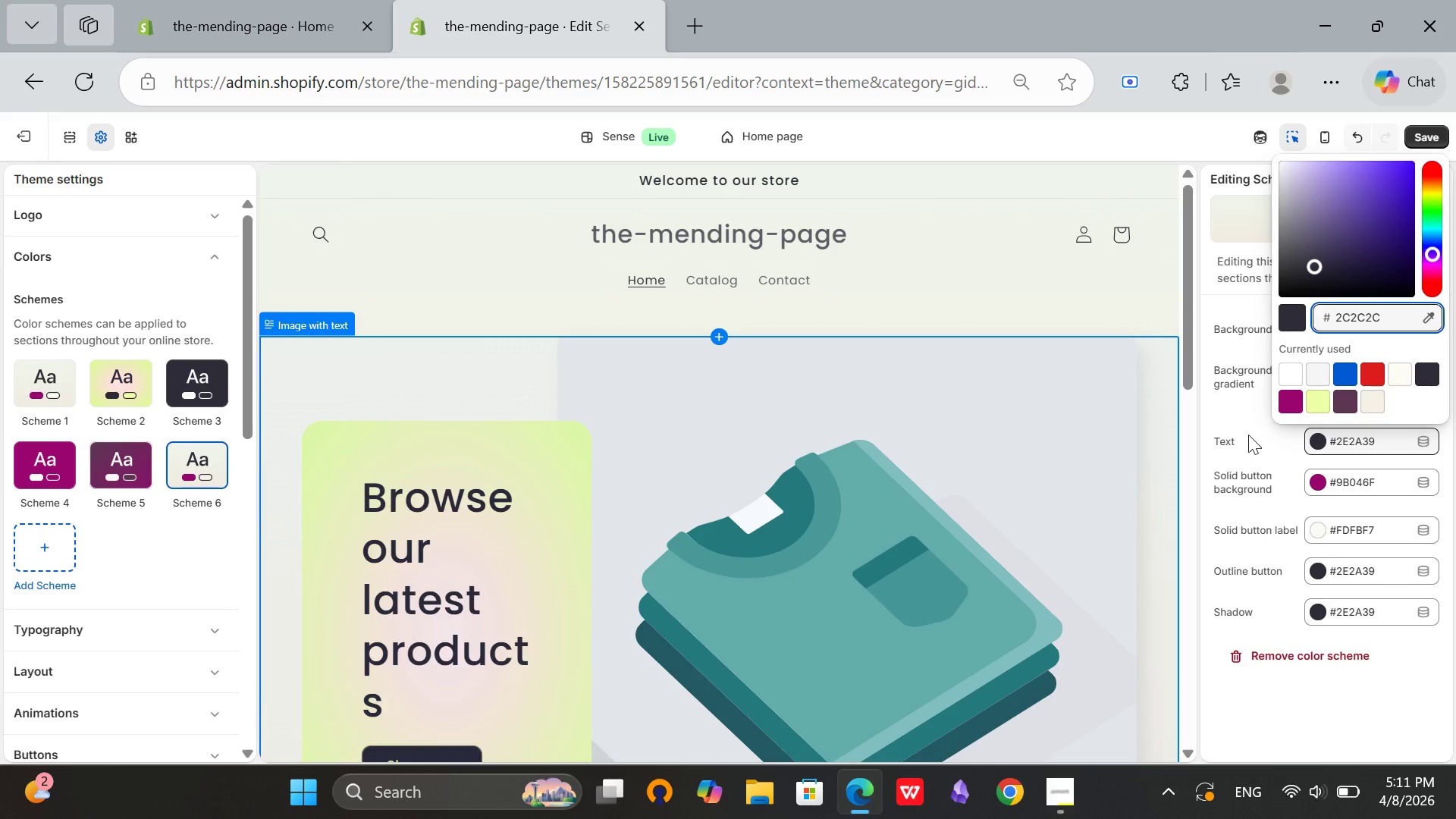 
left_click([1246, 419])
 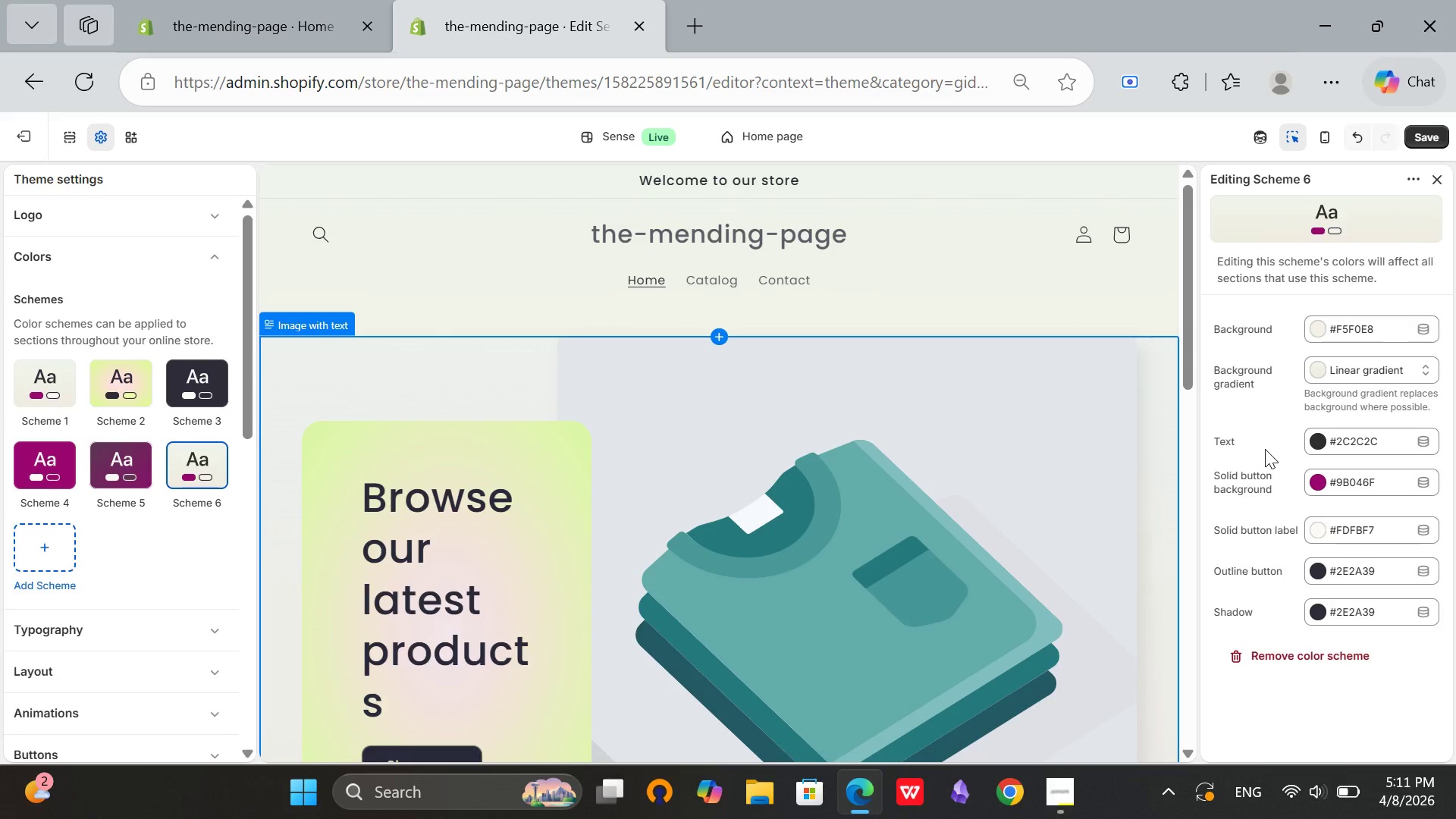 
wait(15.95)
 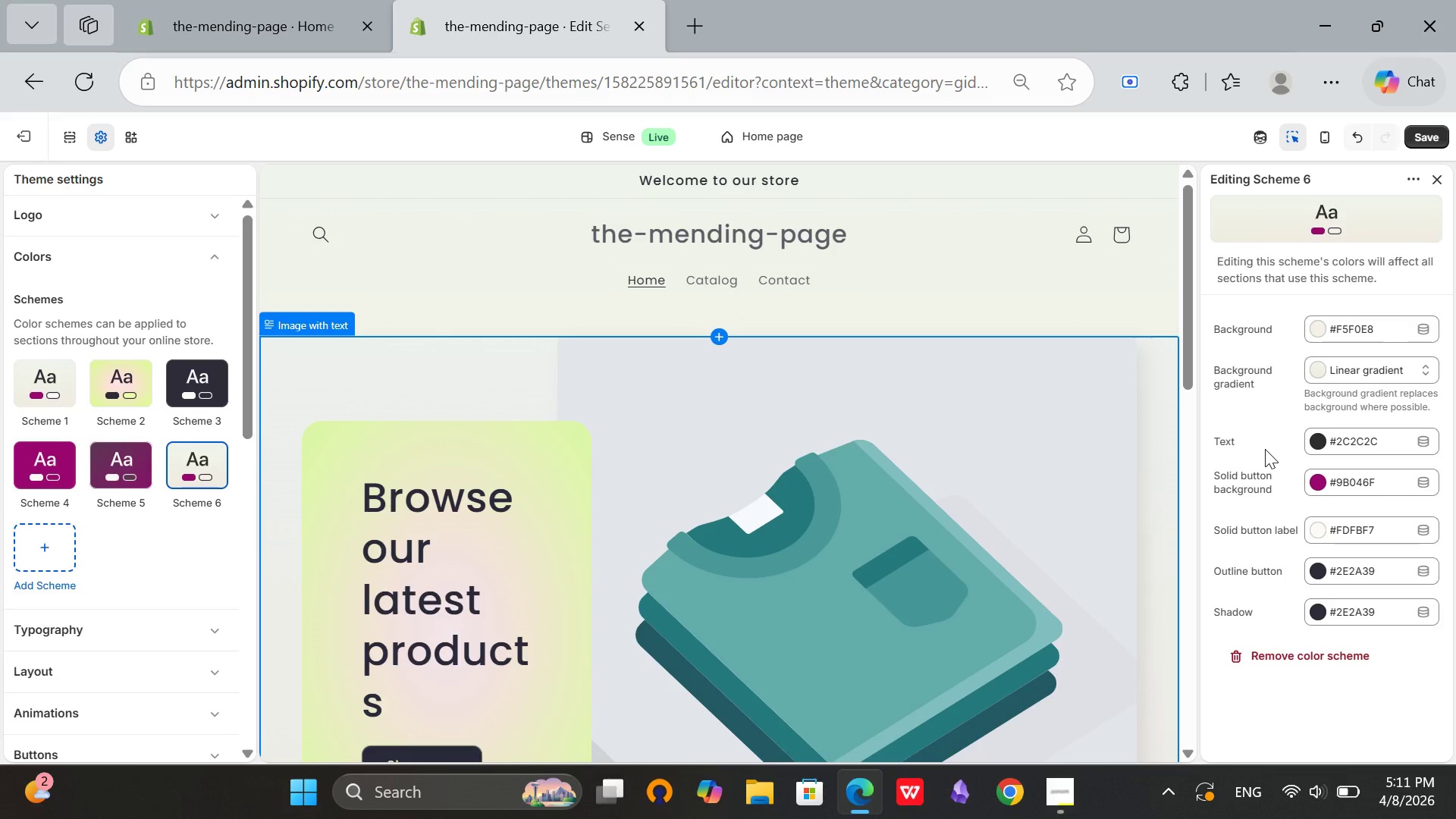 
left_click([1381, 473])
 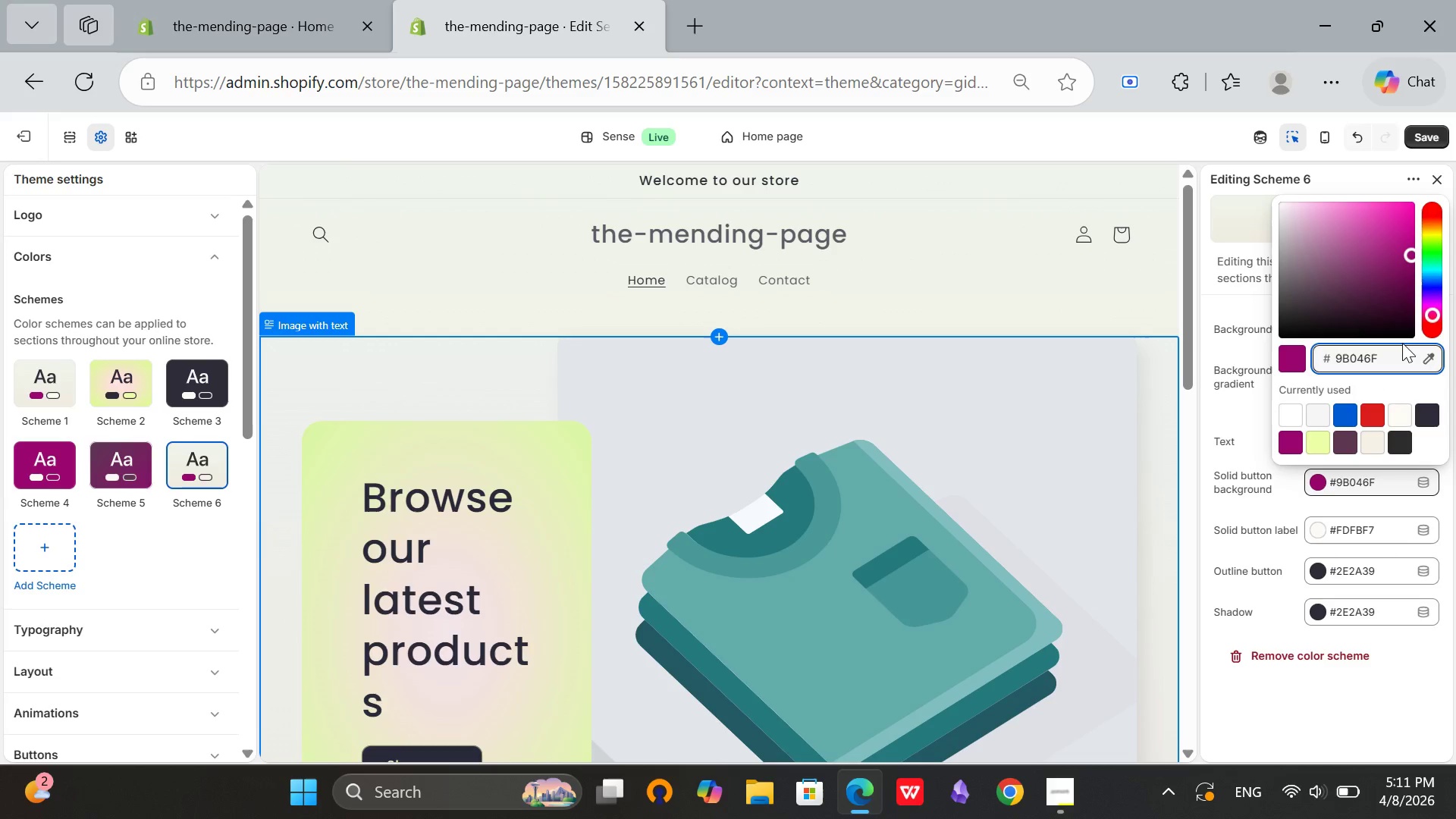 
key(Backspace)
key(Backspace)
key(Backspace)
key(Backspace)
key(Backspace)
key(Backspace)
type(4A6741)
 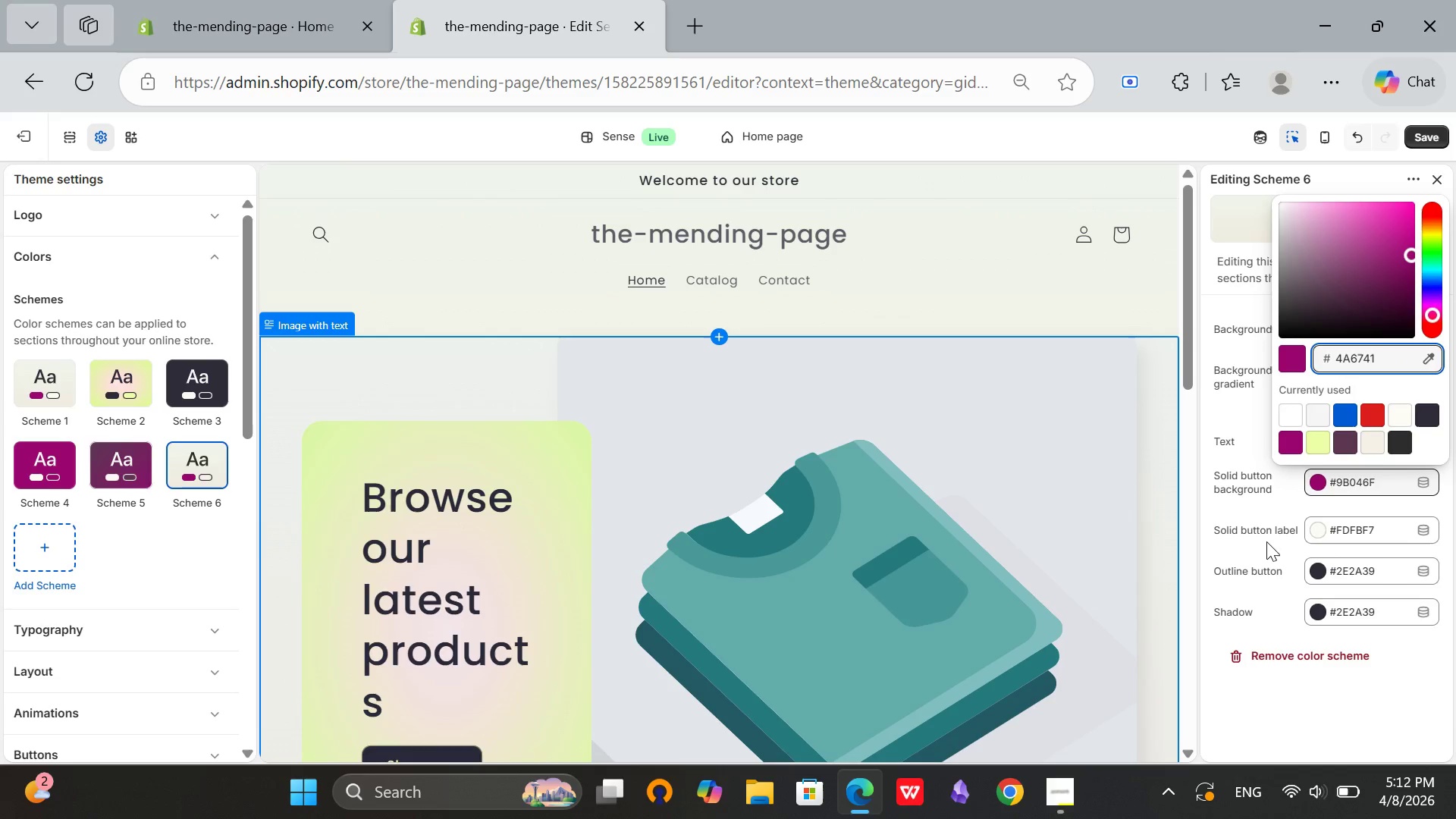 
left_click([1248, 519])
 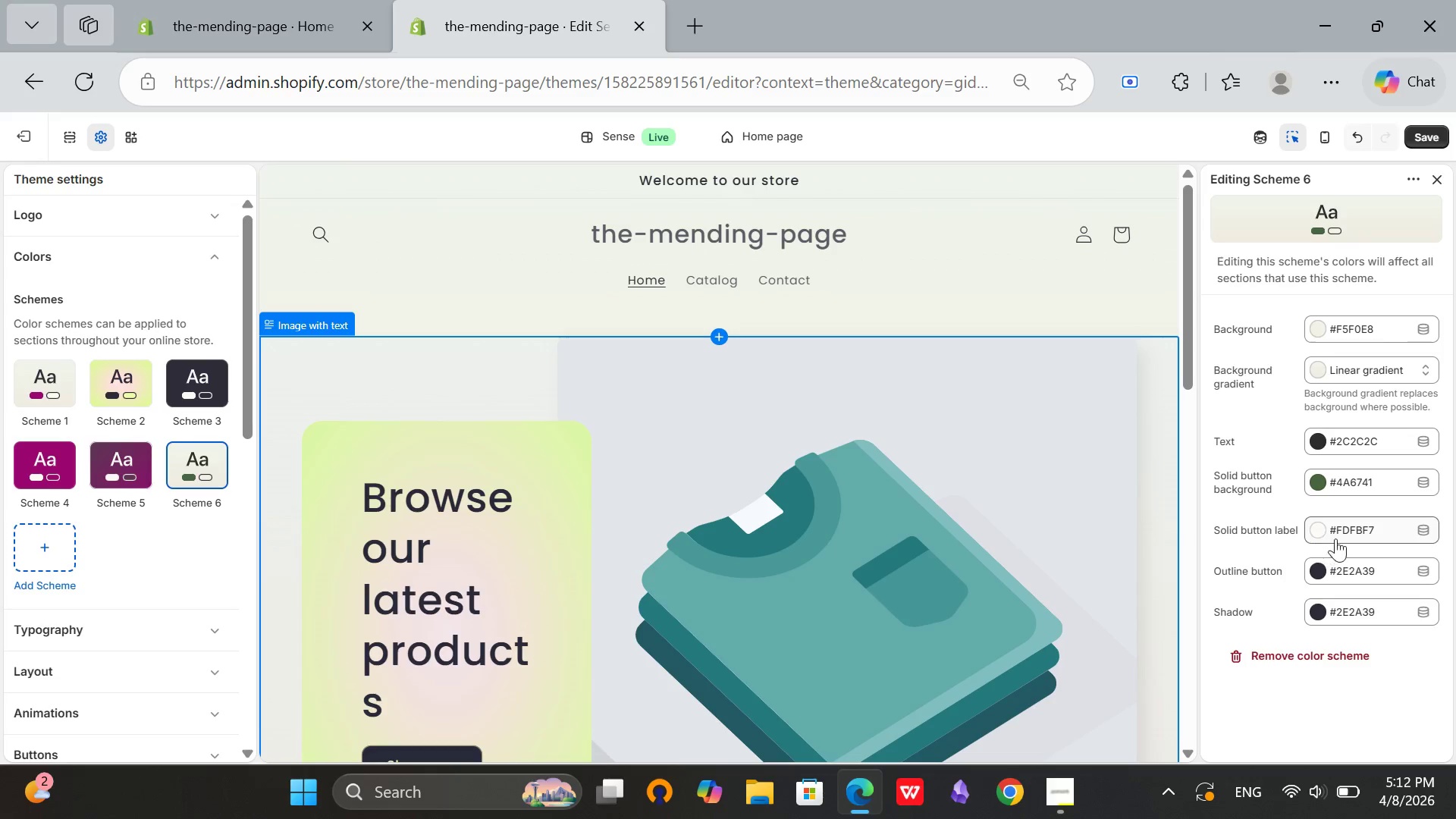 
wait(16.84)
 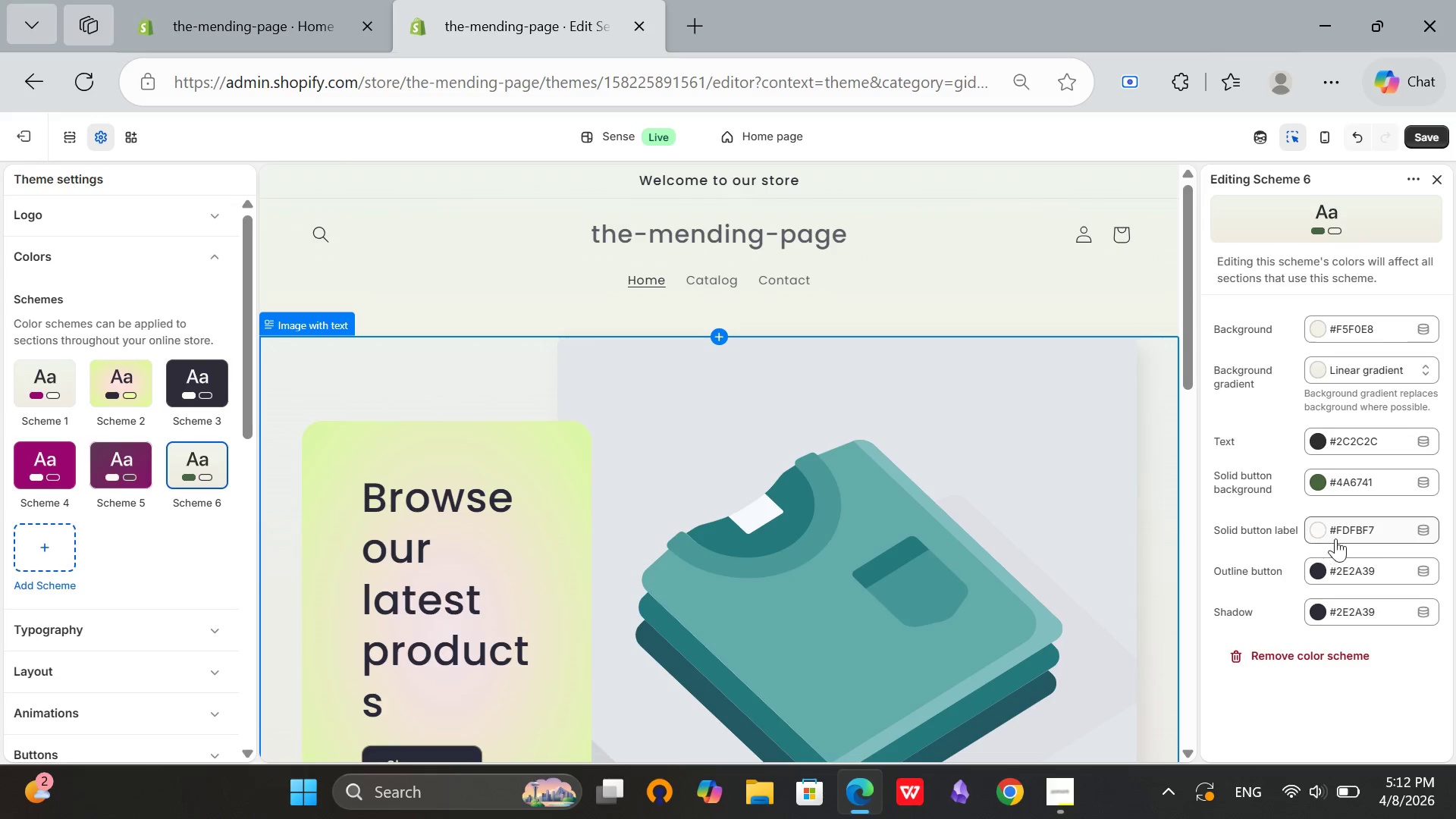 
scroll: coordinate [1341, 452], scroll_direction: up, amount: 2.0
 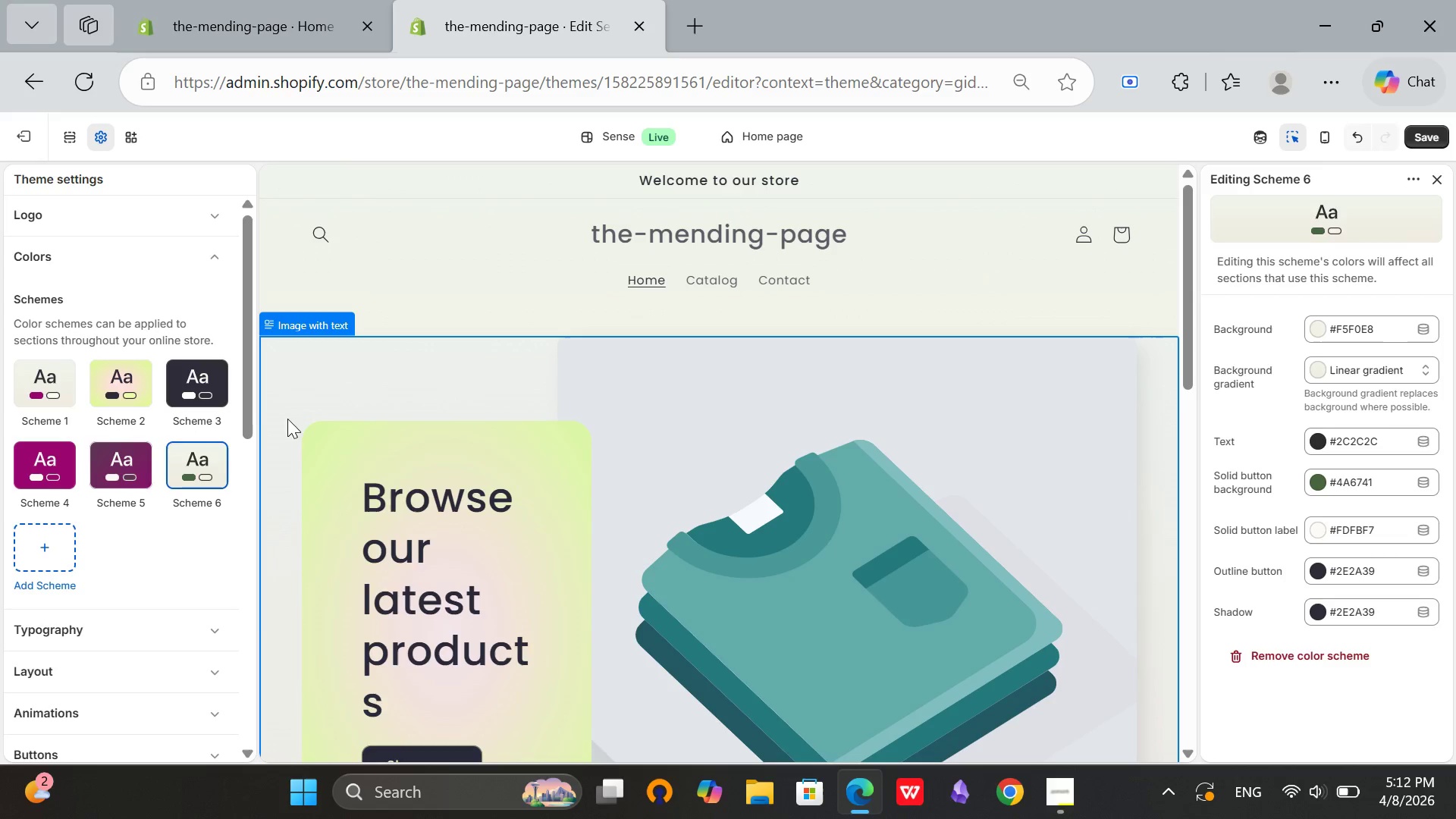 
left_click([182, 457])
 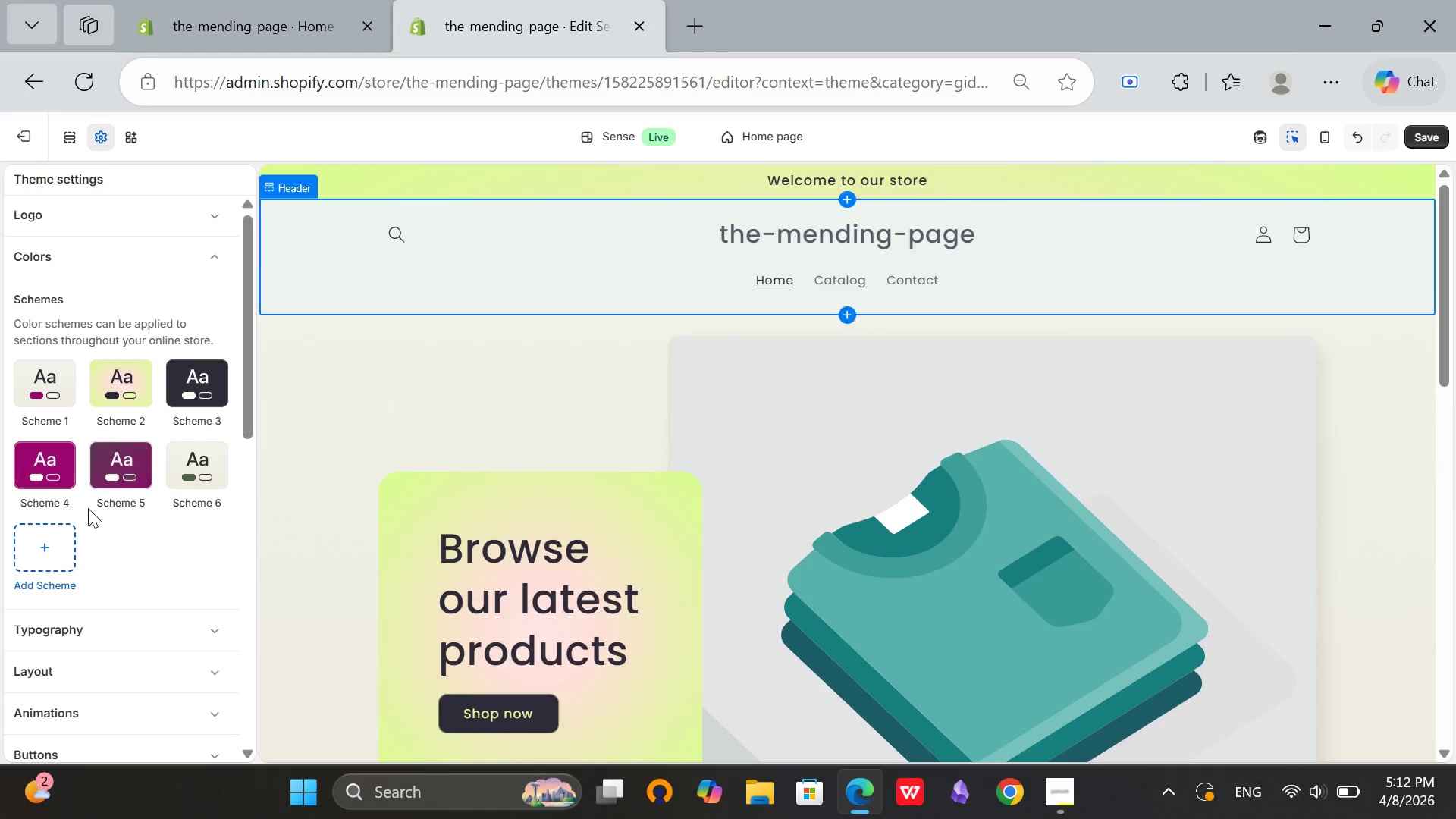 
left_click([196, 465])
 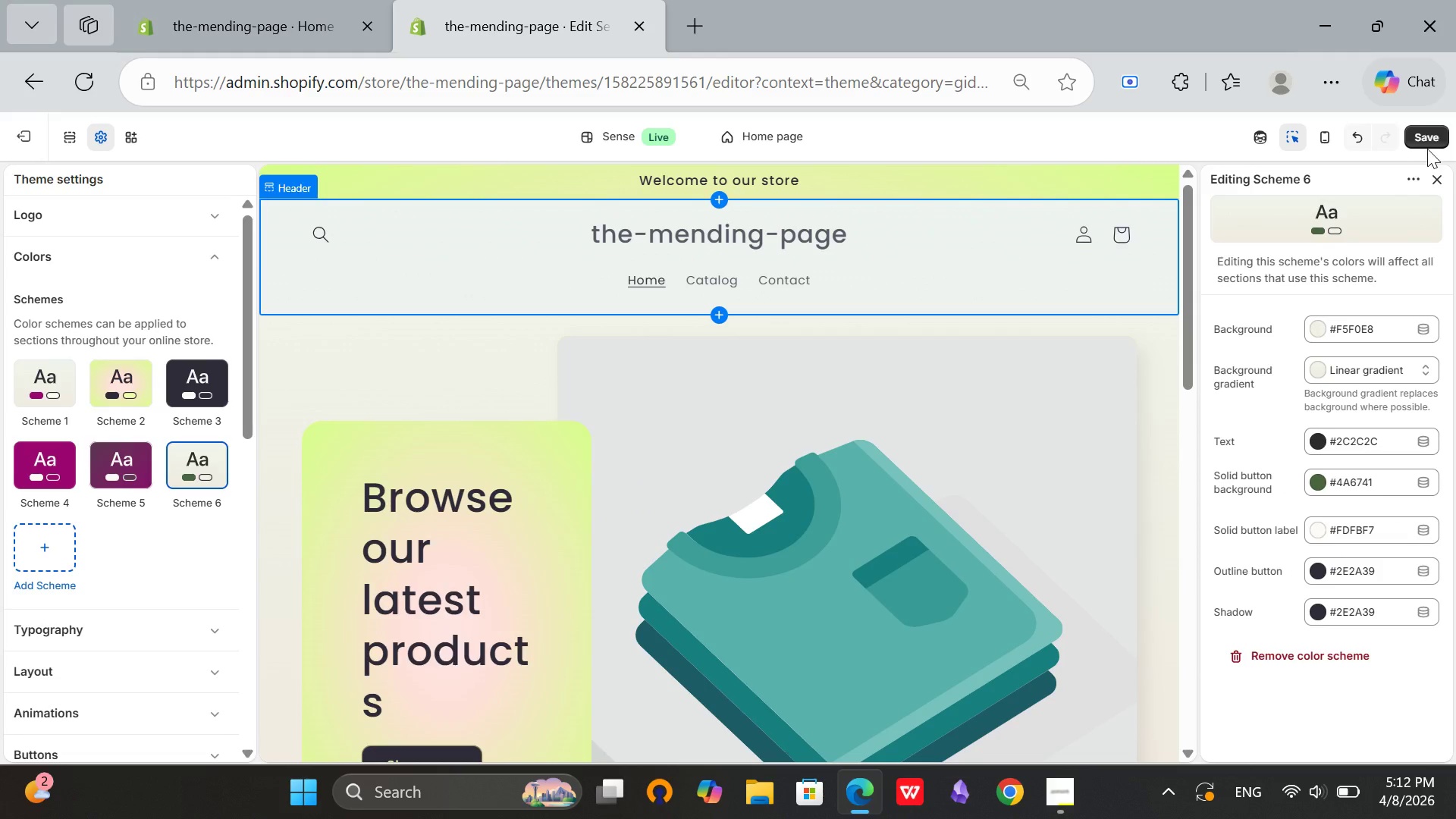 
left_click([1428, 133])
 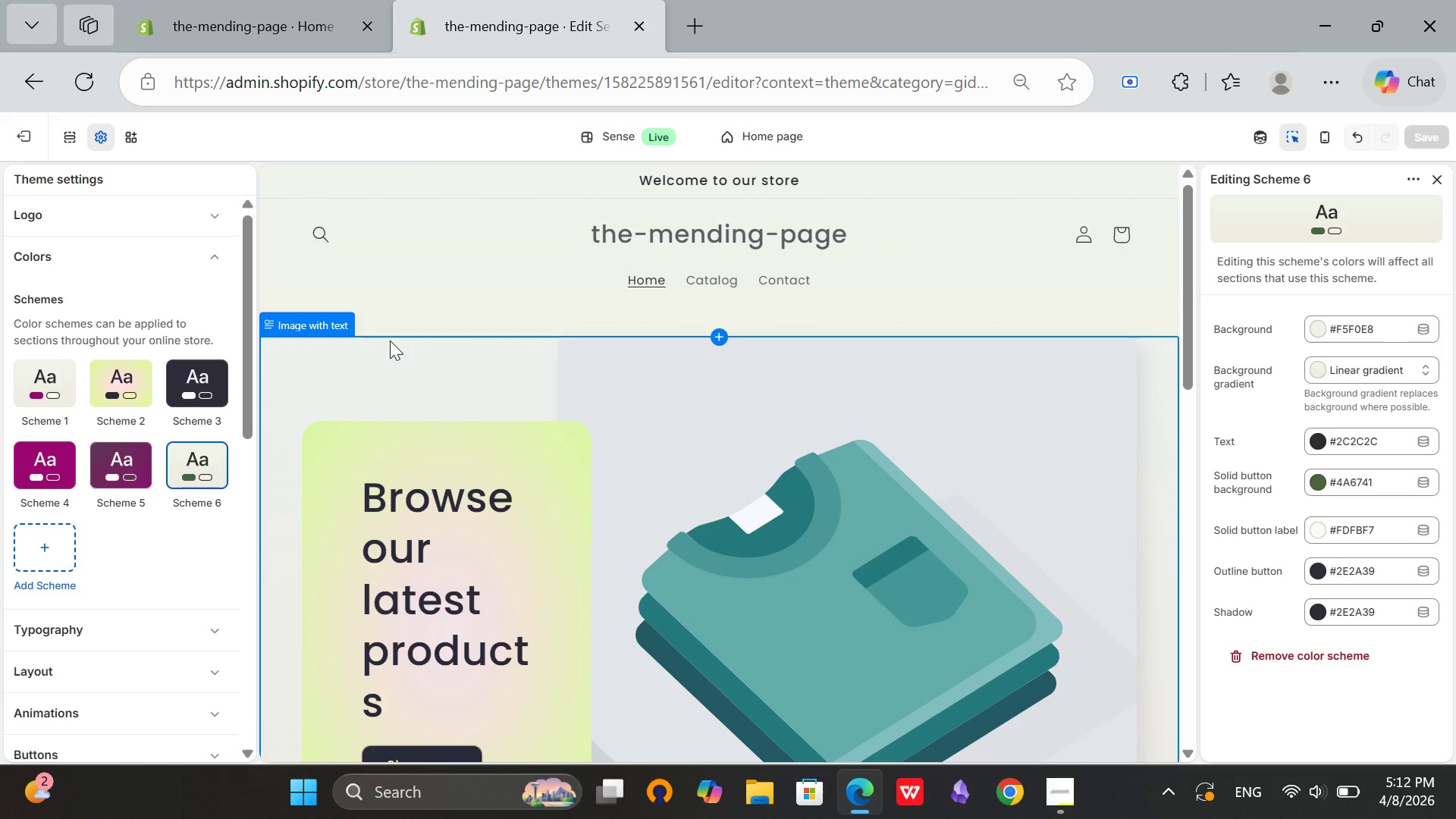 
wait(18.62)
 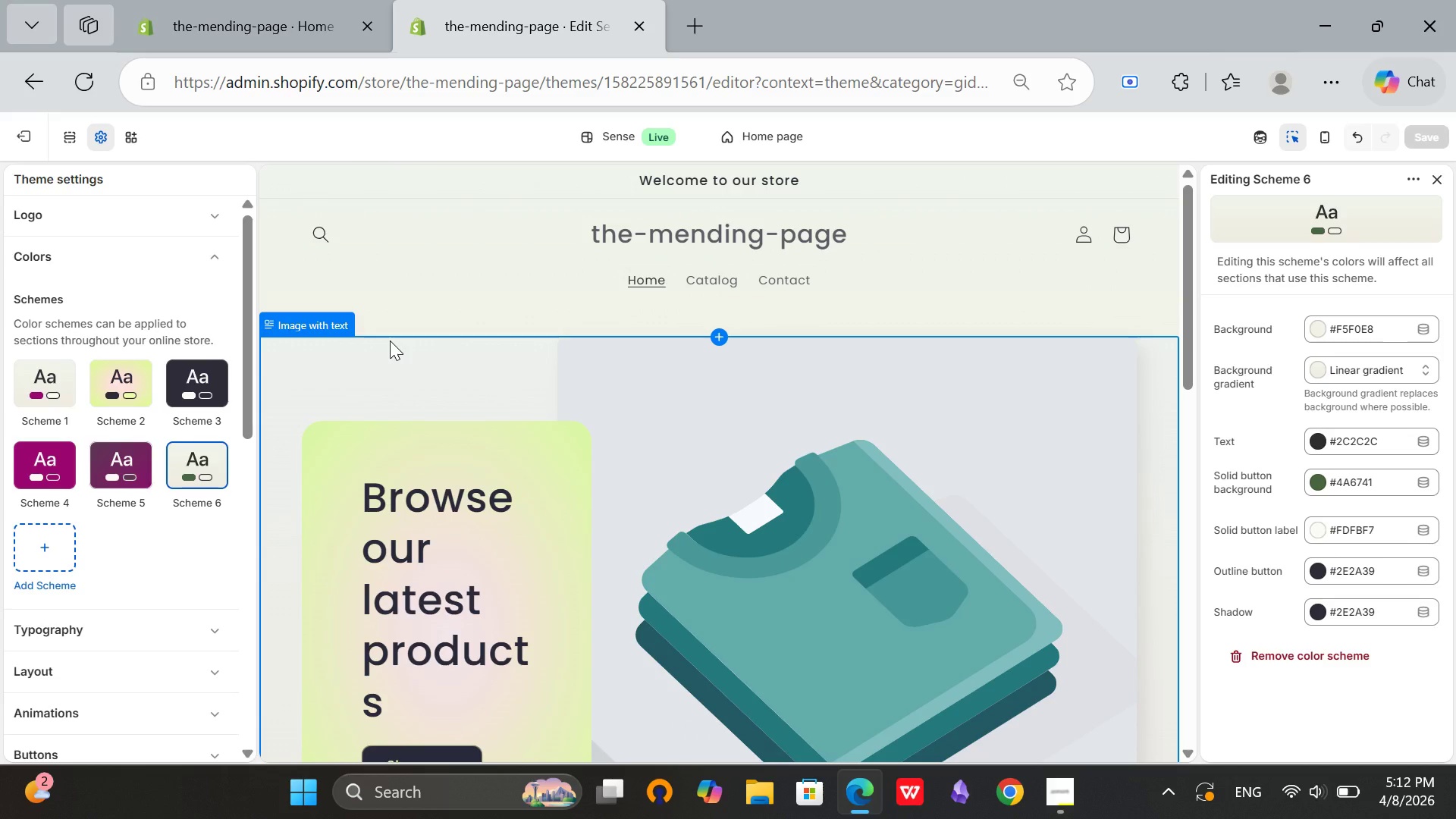 
left_click([190, 254])
 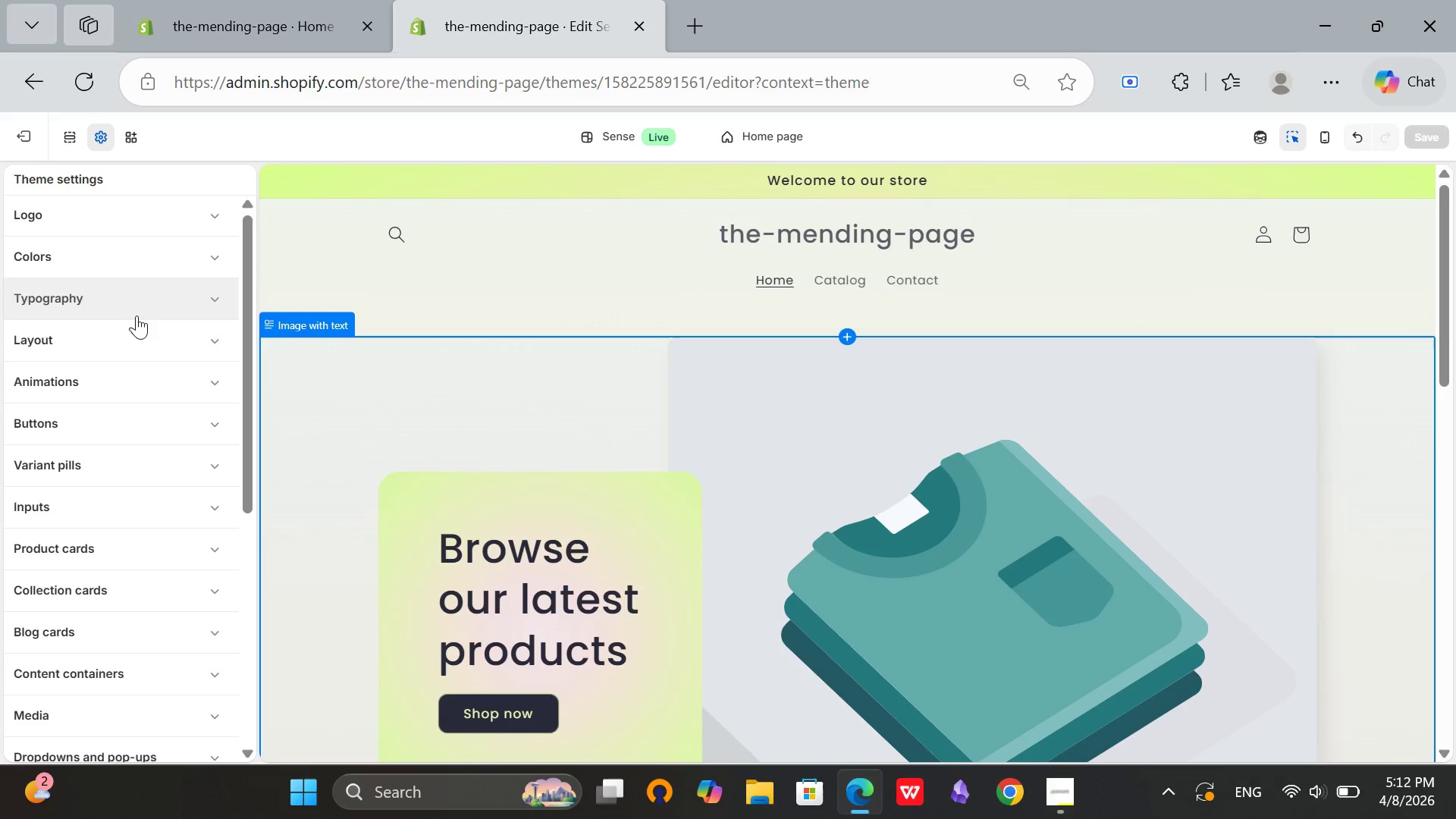 
left_click([136, 302])
 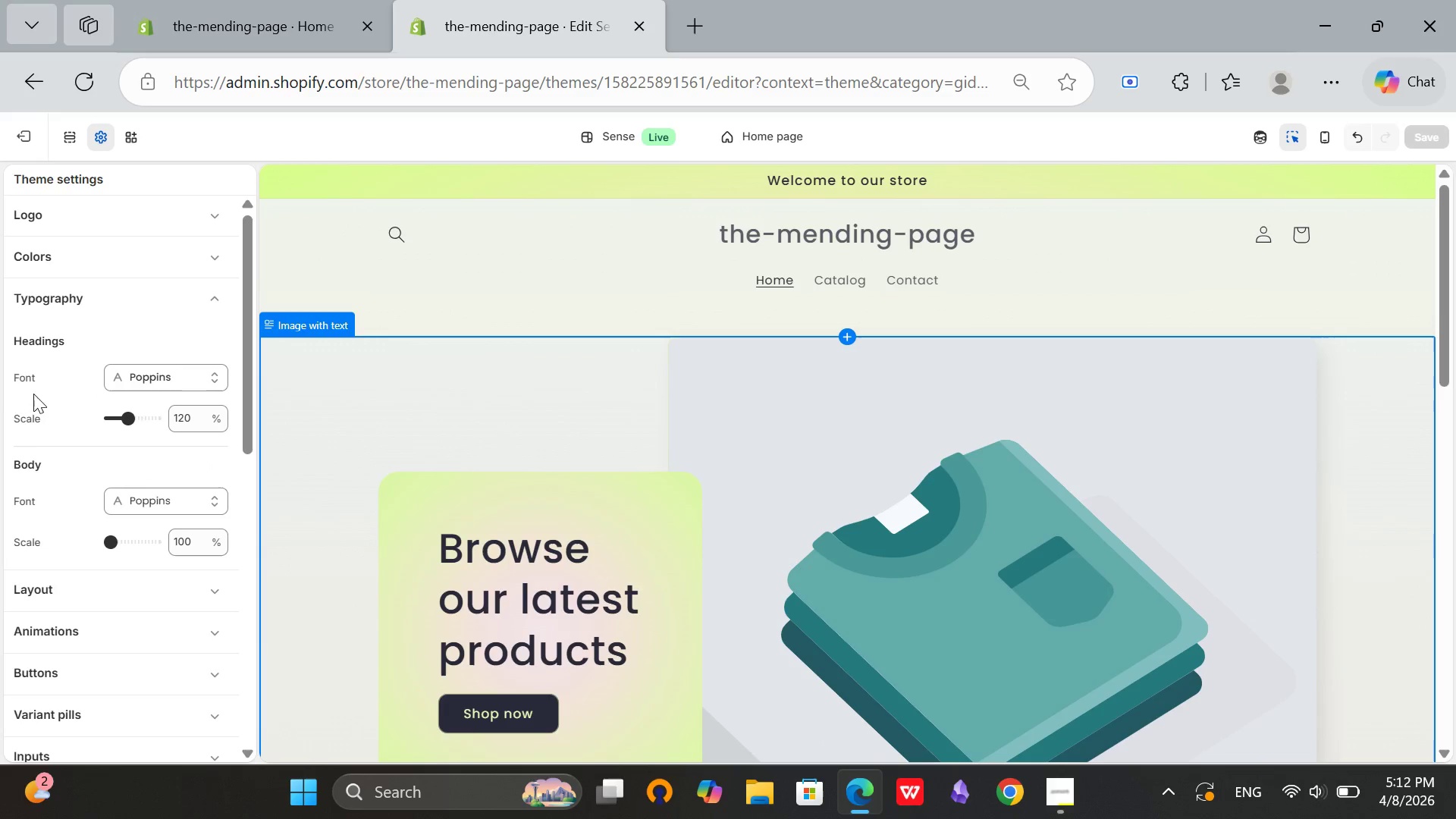 
wait(5.11)
 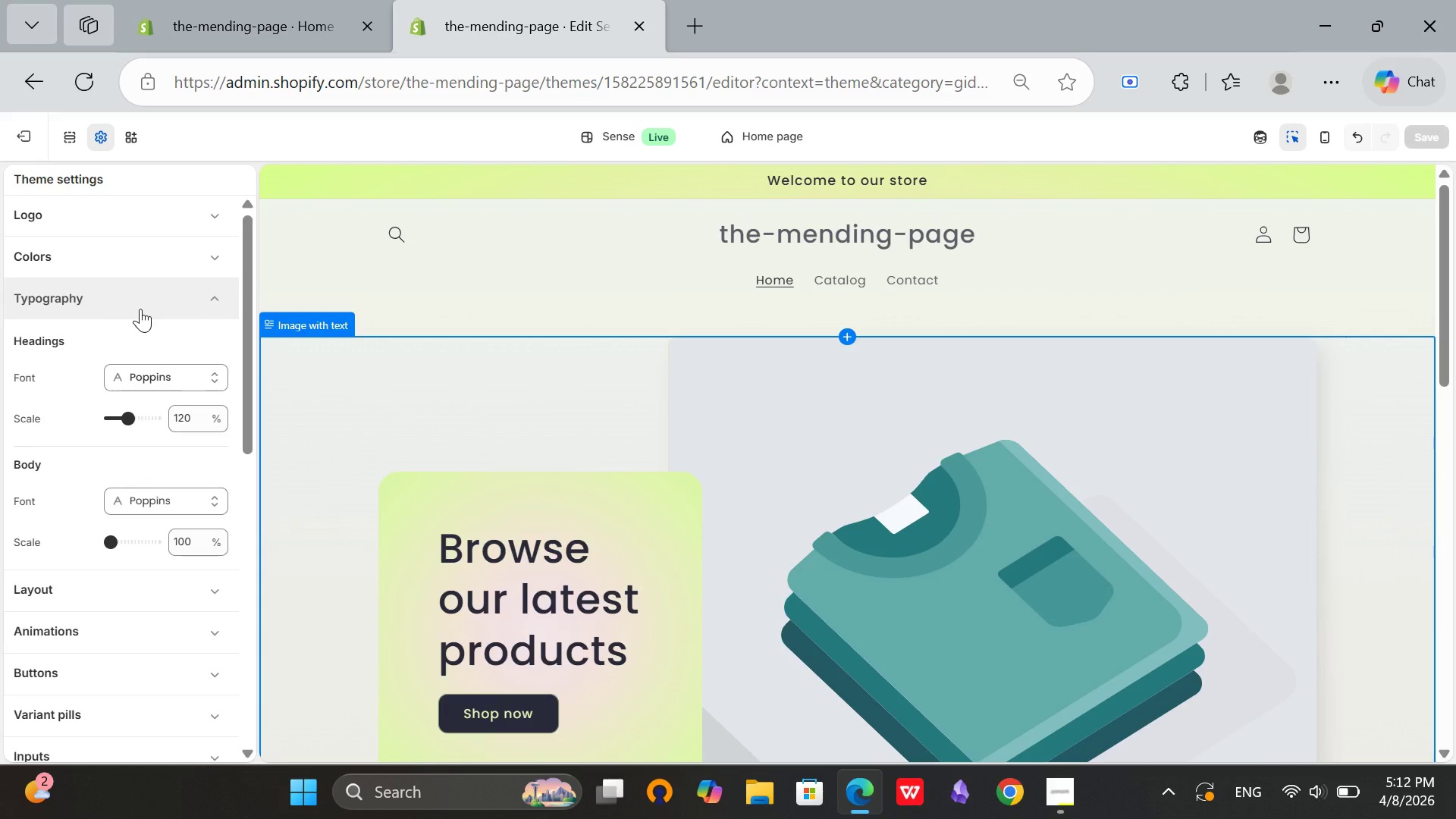 
scroll: coordinate [65, 515], scroll_direction: up, amount: 1.0
 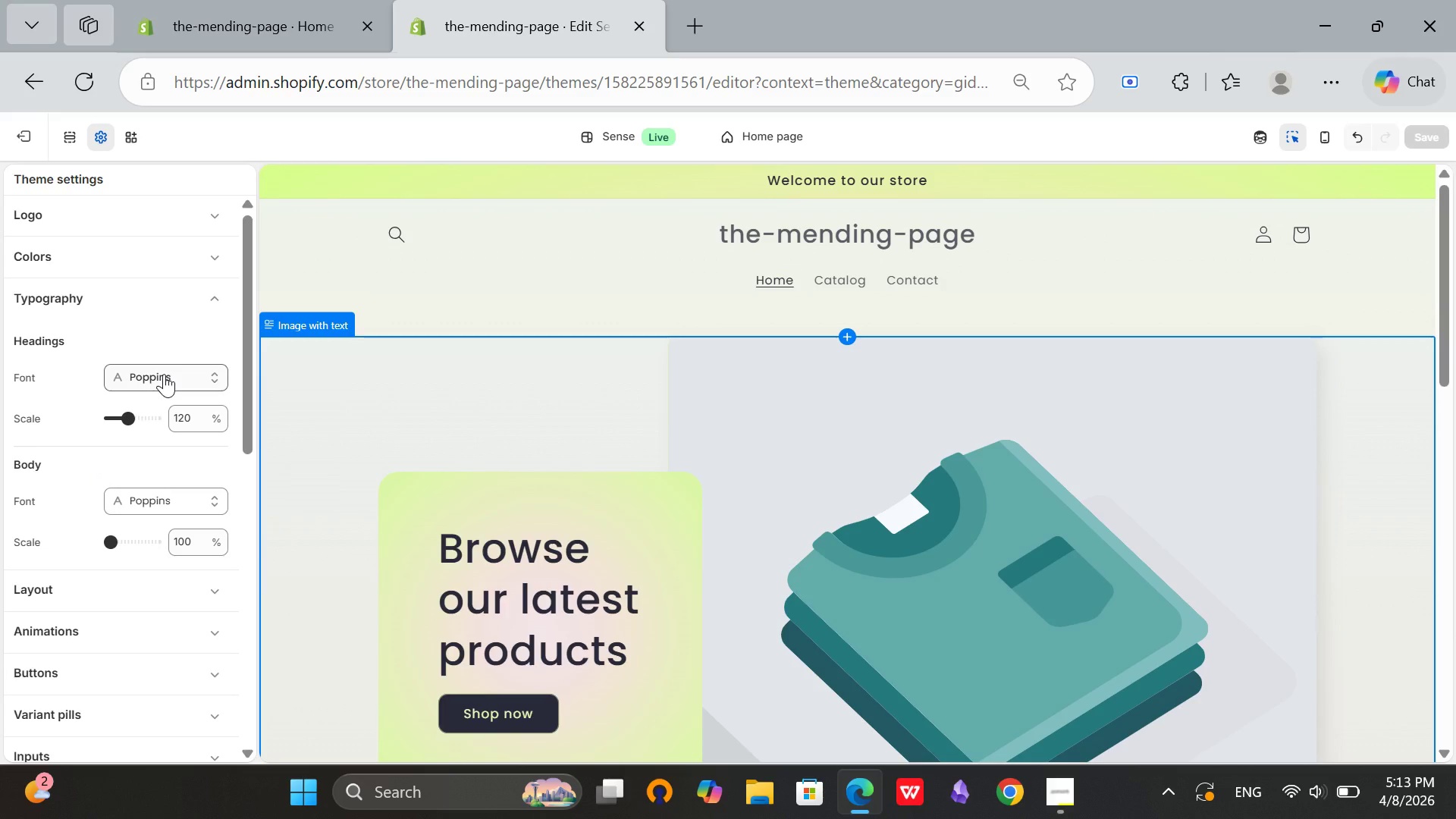 
wait(6.62)
 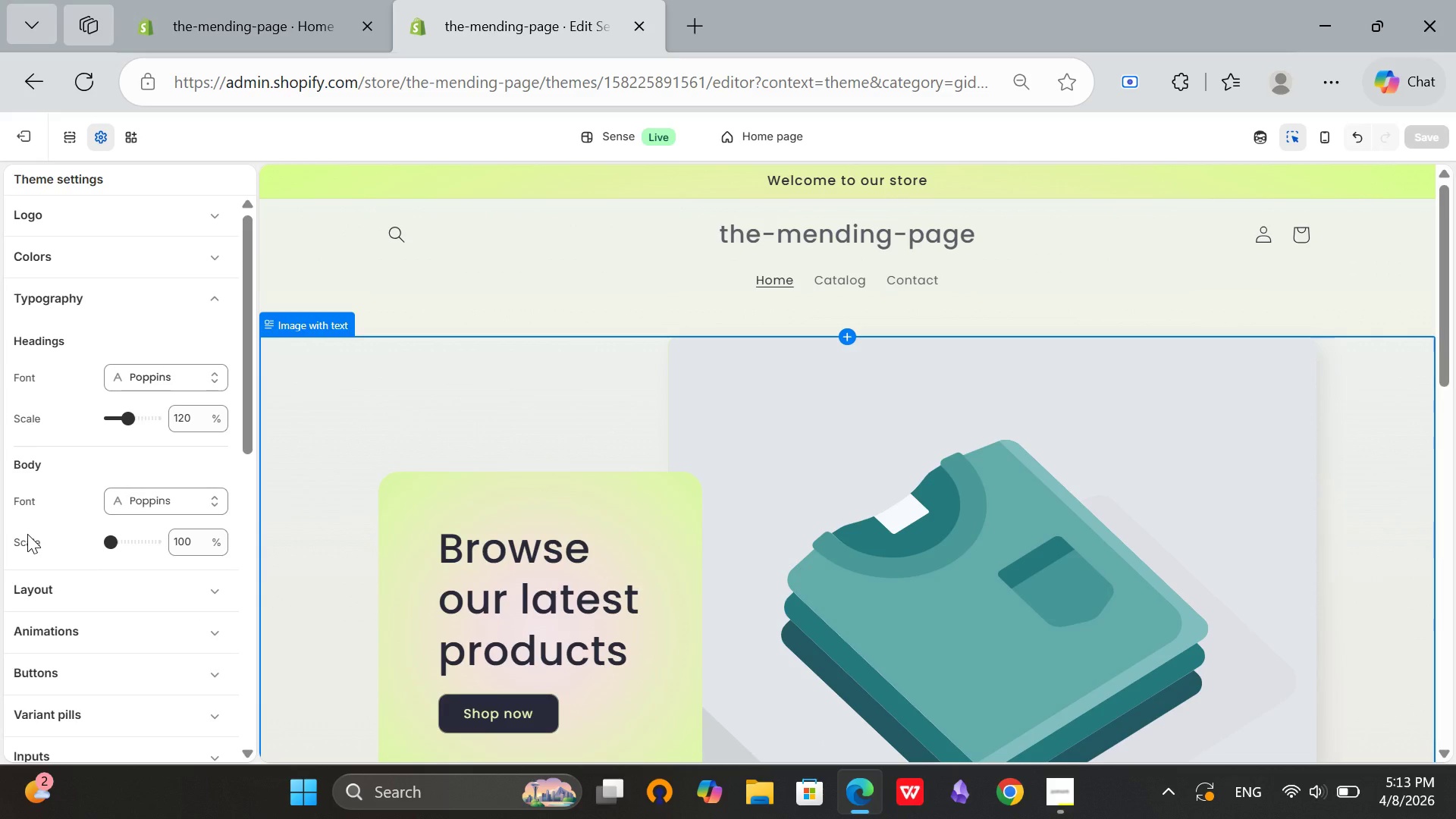 
left_click([164, 374])
 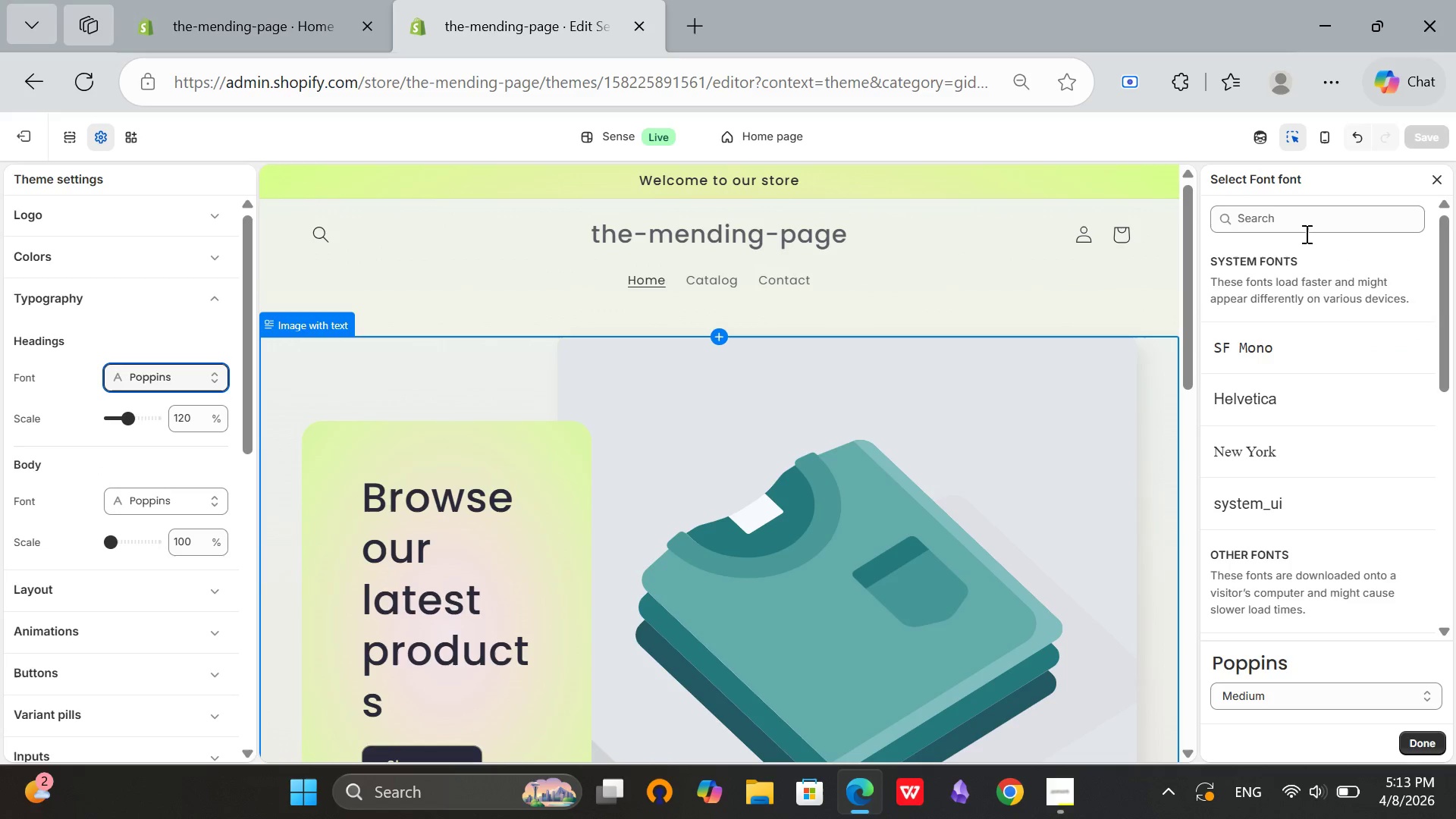 
left_click([1305, 224])
 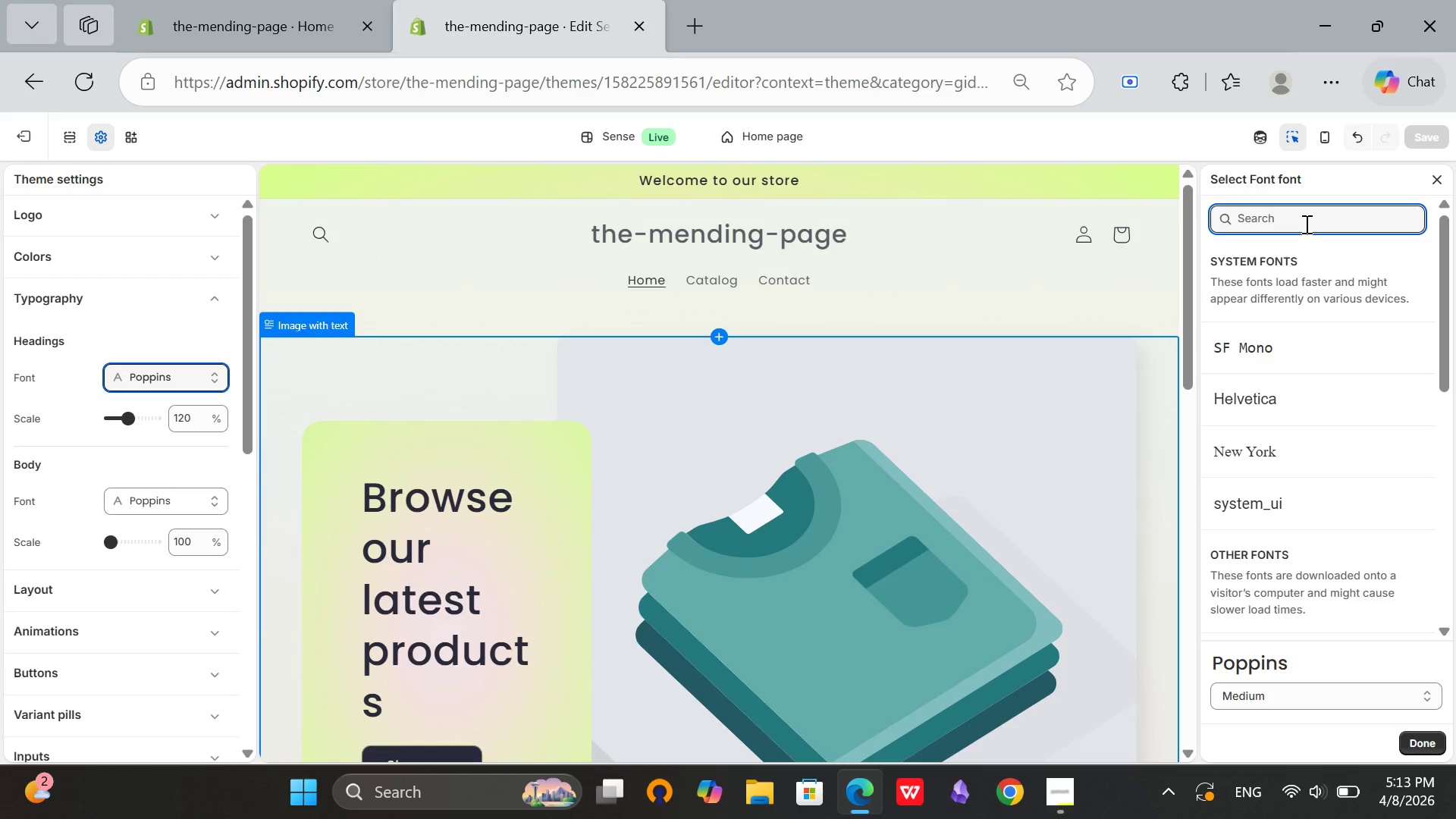 
type(Playfair )
 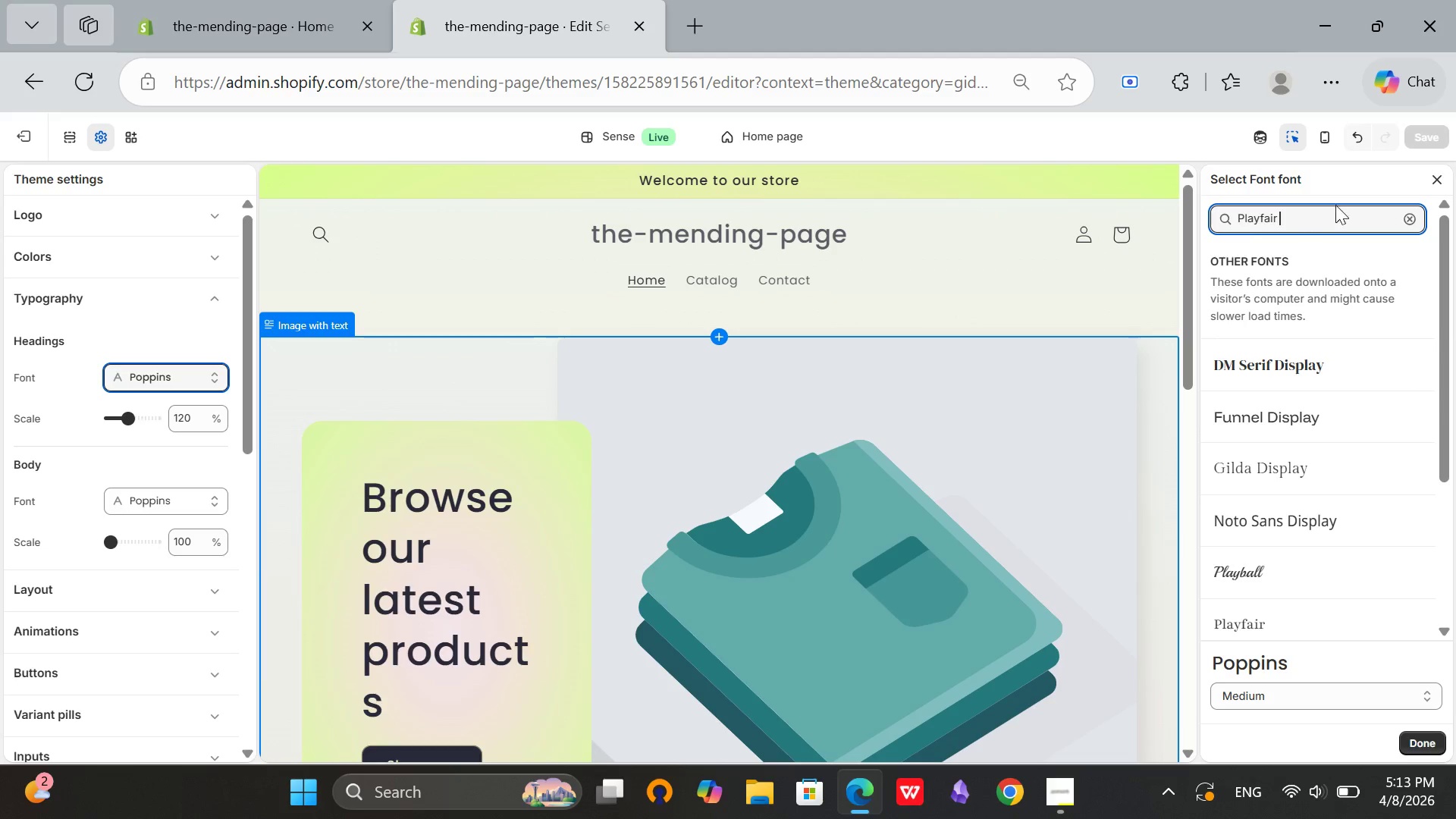 
wait(5.95)
 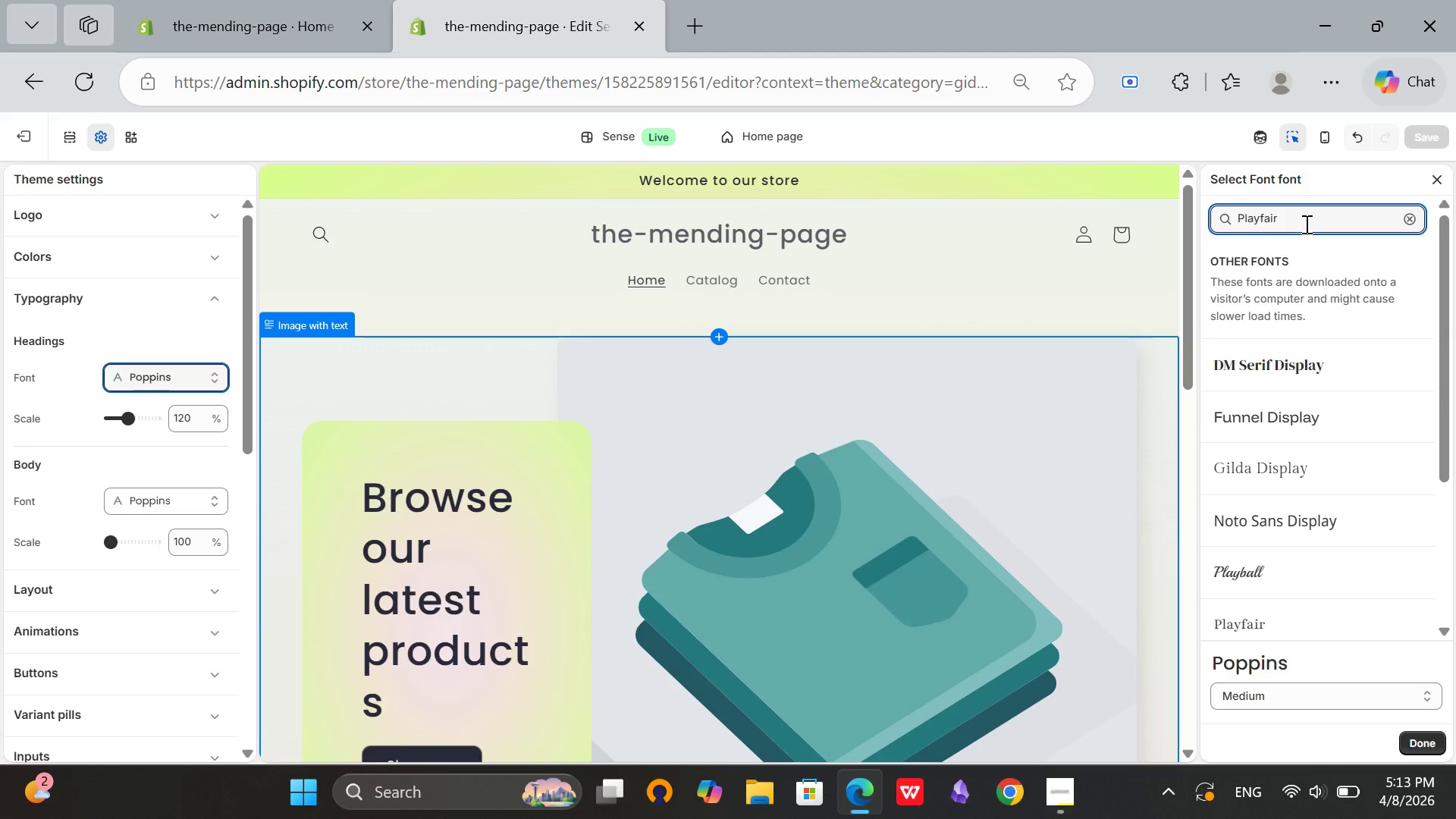 
scroll: coordinate [1266, 509], scroll_direction: down, amount: 1.0
 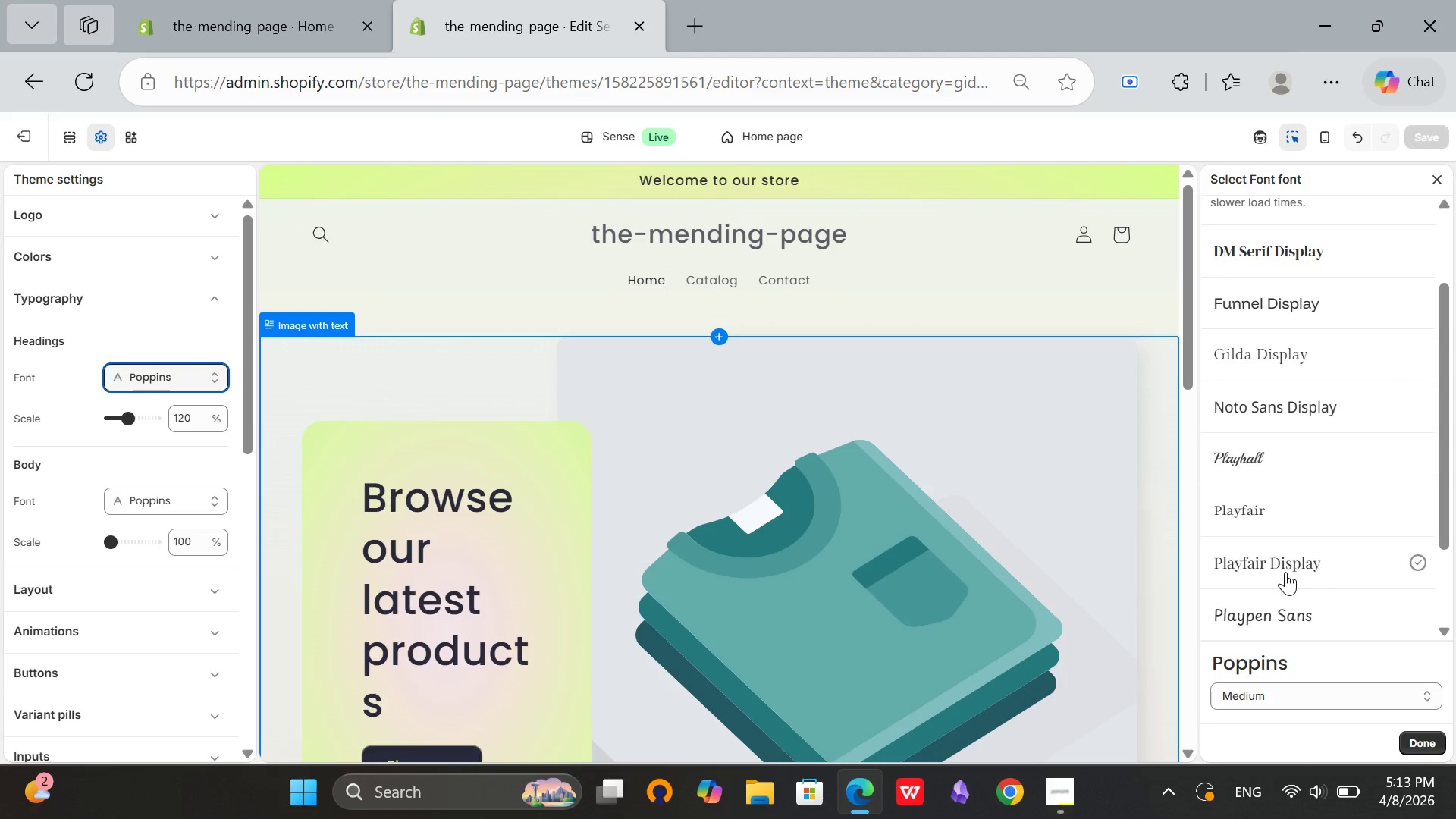 
left_click([1286, 568])
 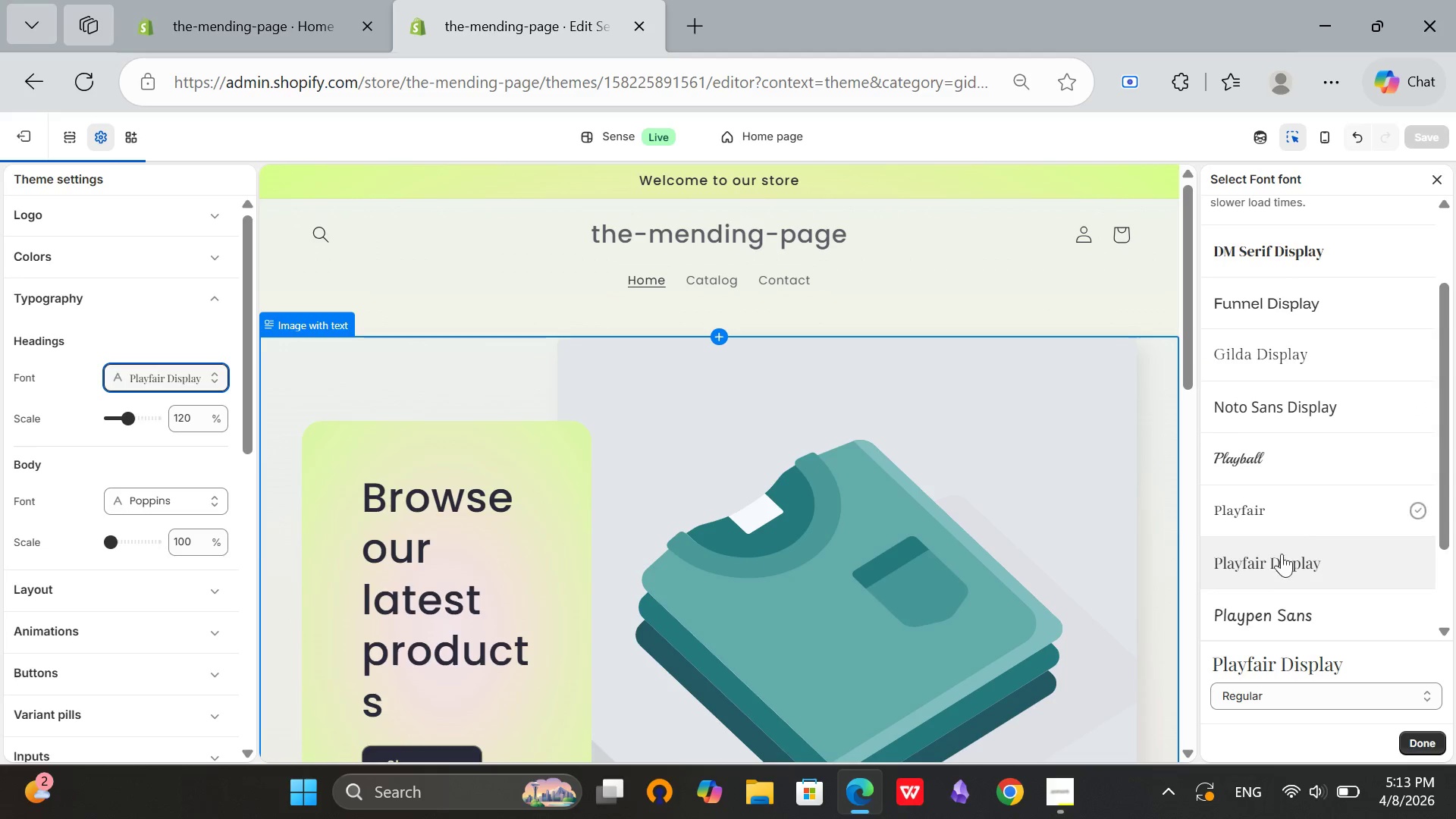 
left_click([1276, 566])
 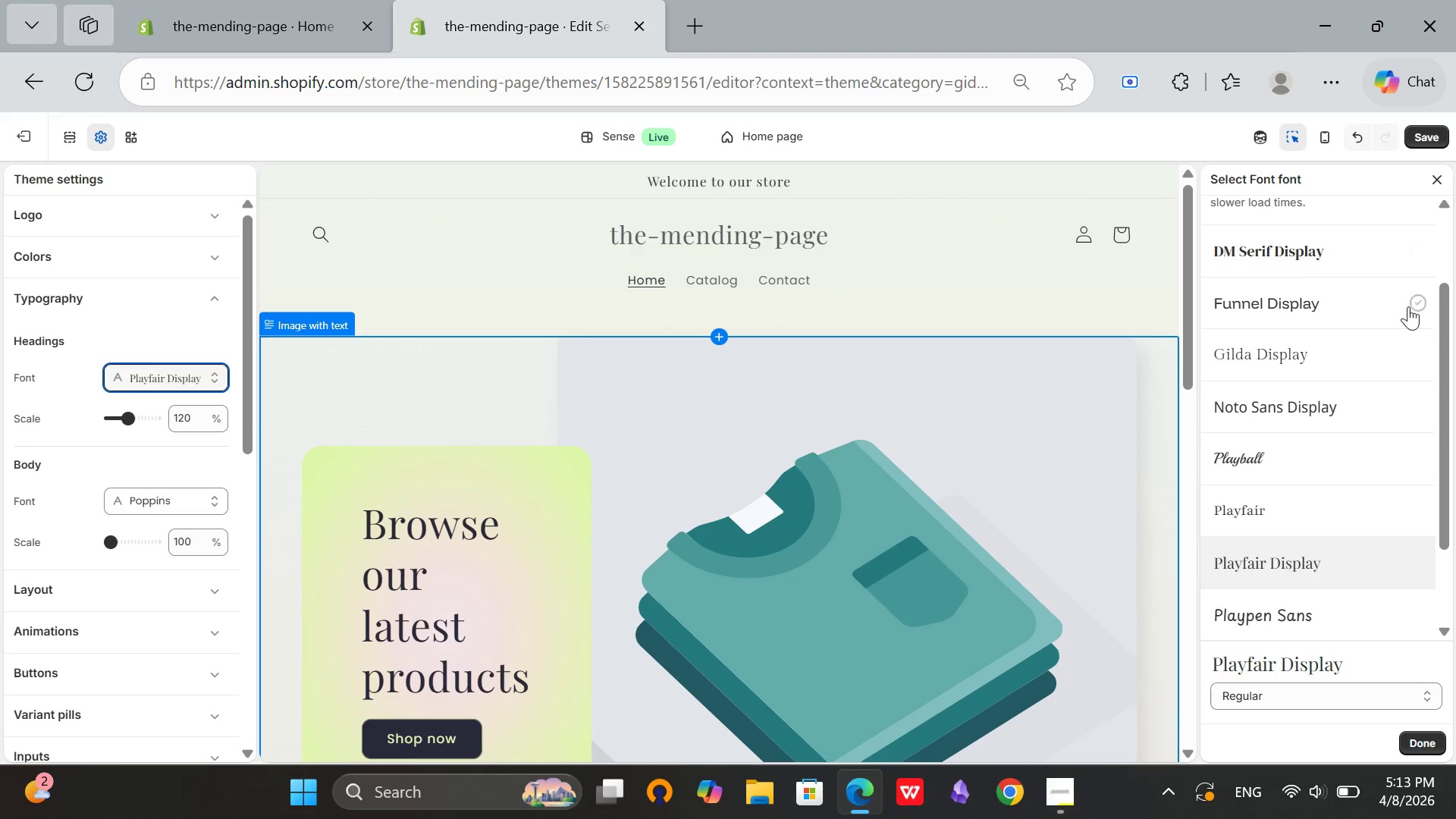 
scroll: coordinate [1404, 249], scroll_direction: up, amount: 3.0
 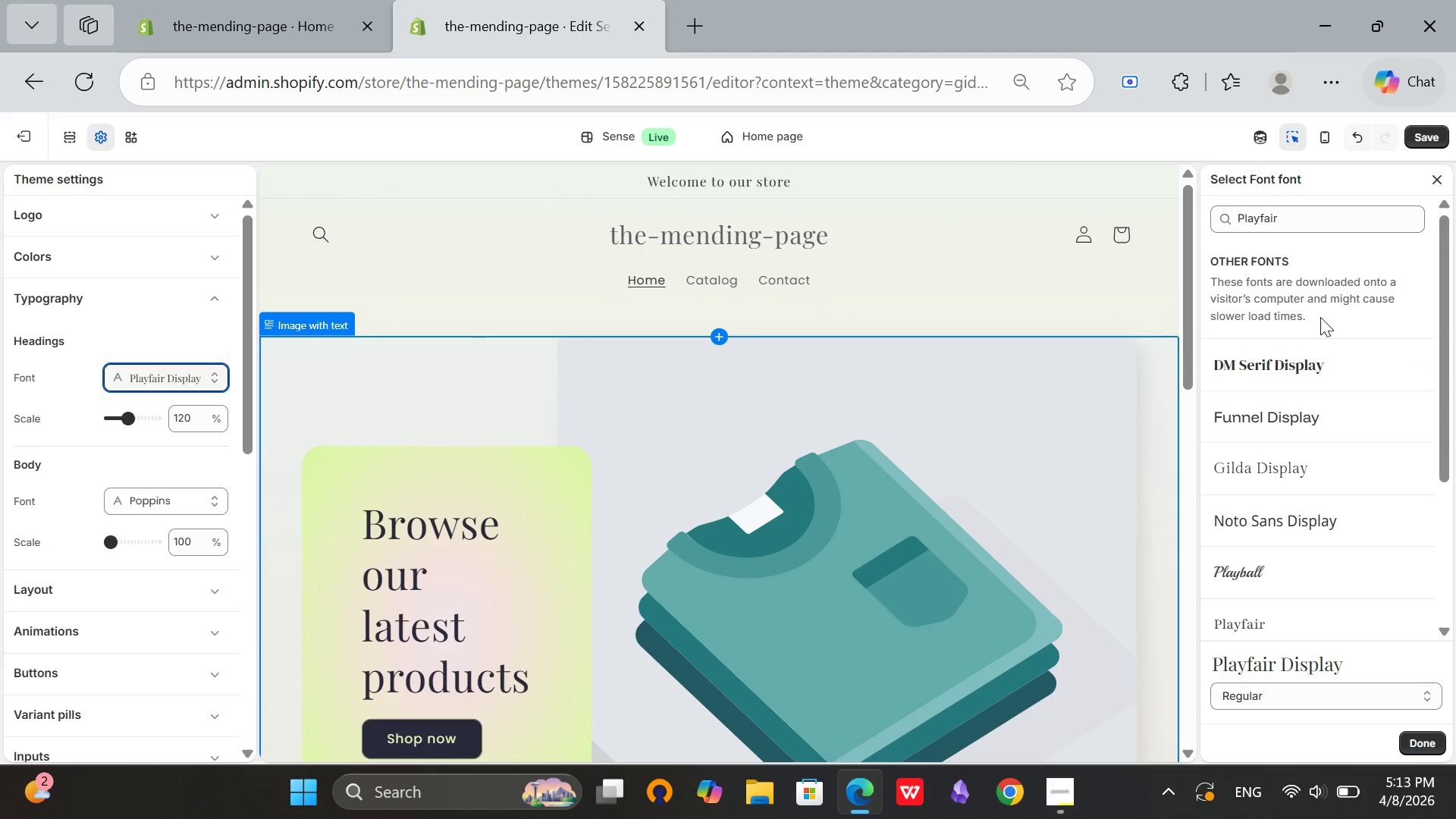 
wait(5.16)
 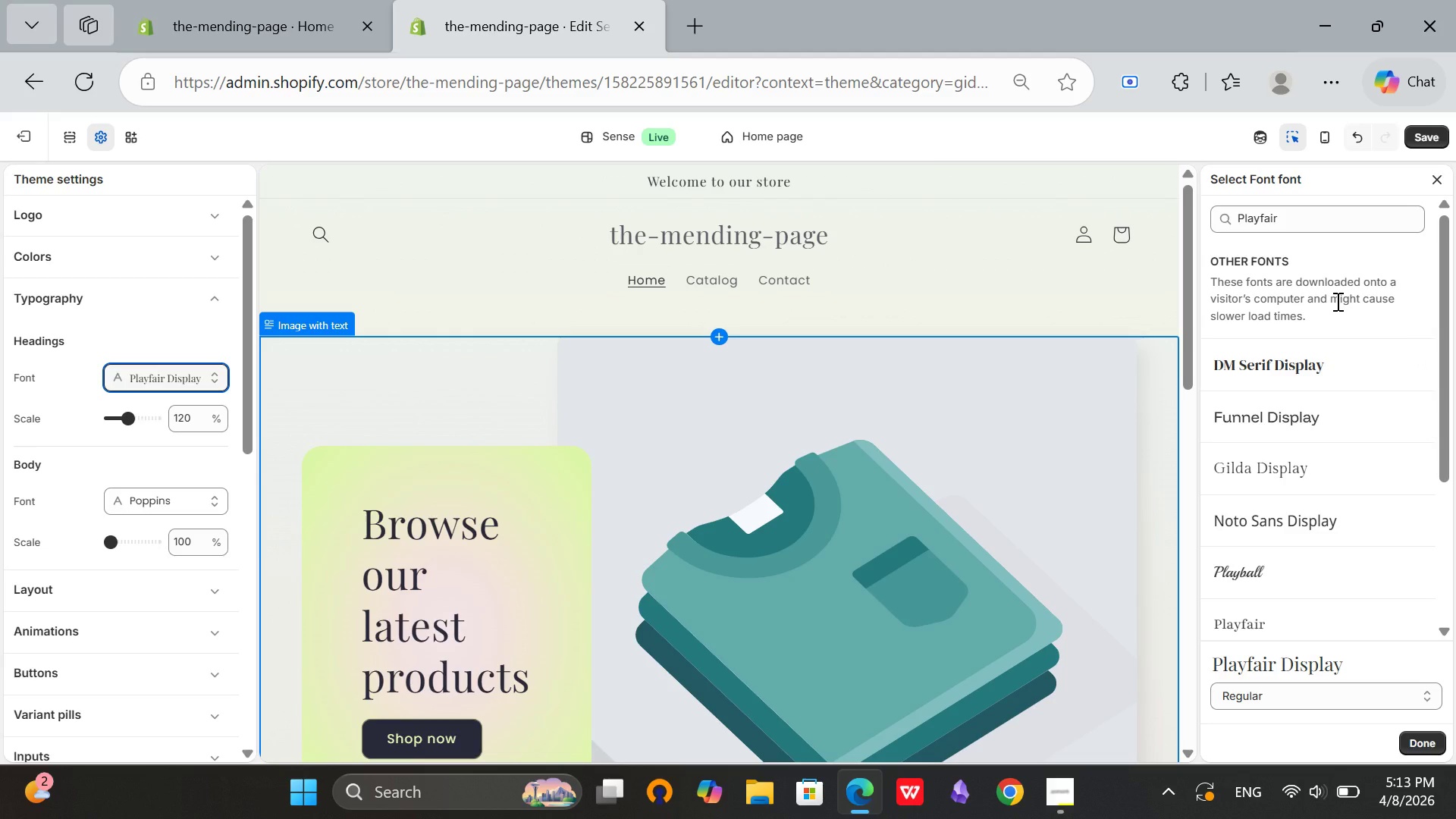 
left_click([1433, 136])
 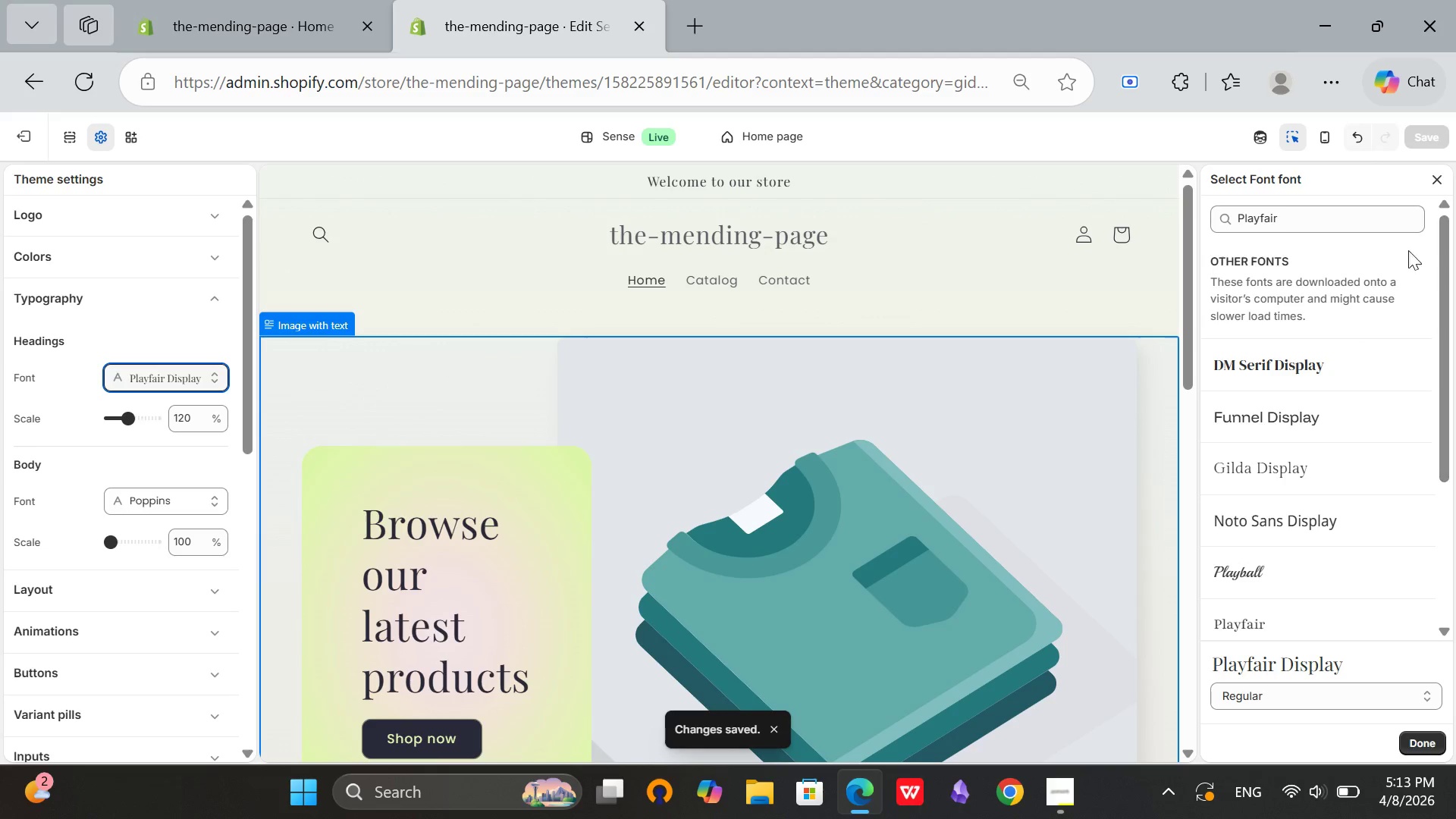 
left_click([1436, 180])
 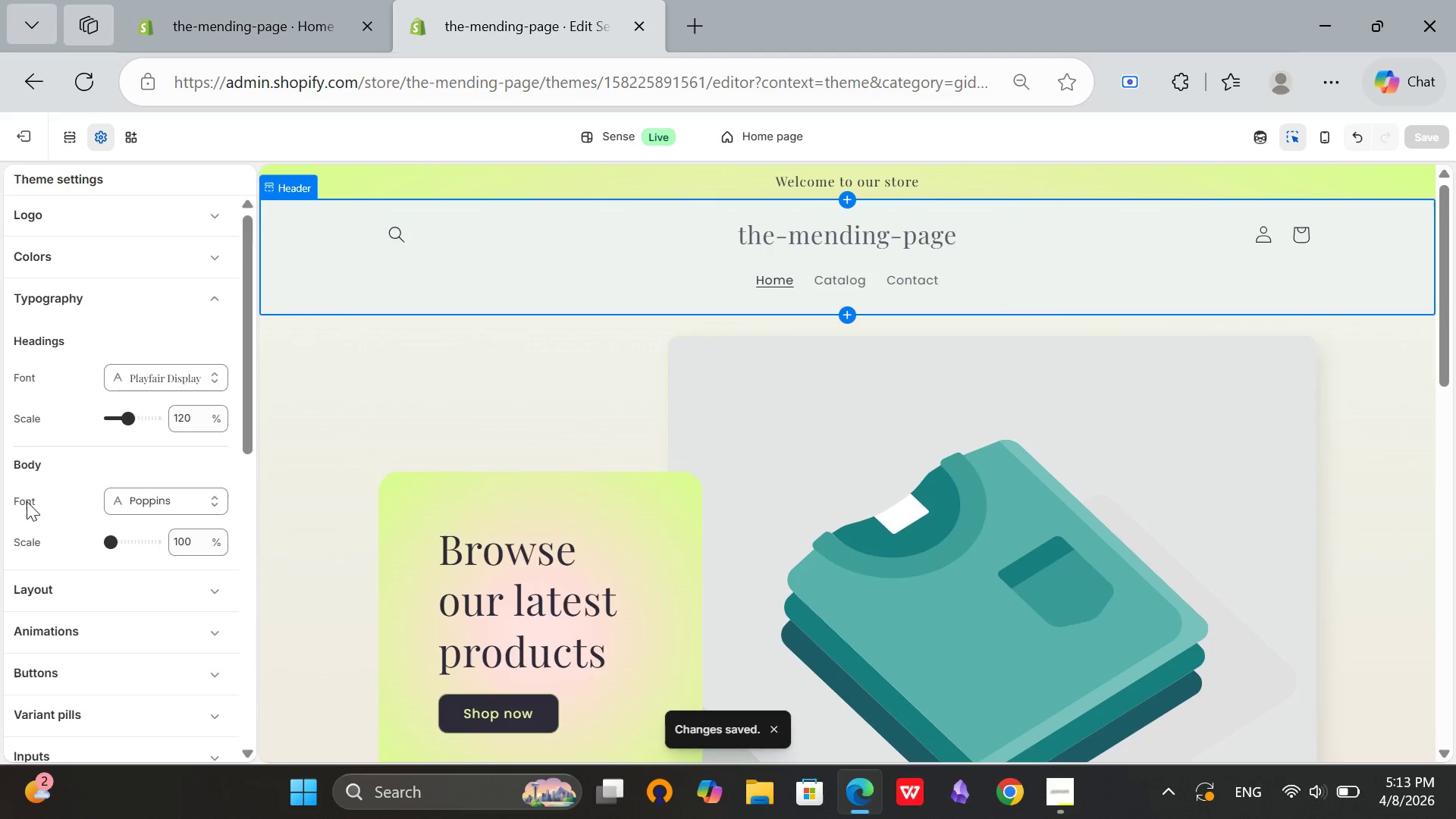 
left_click([150, 500])
 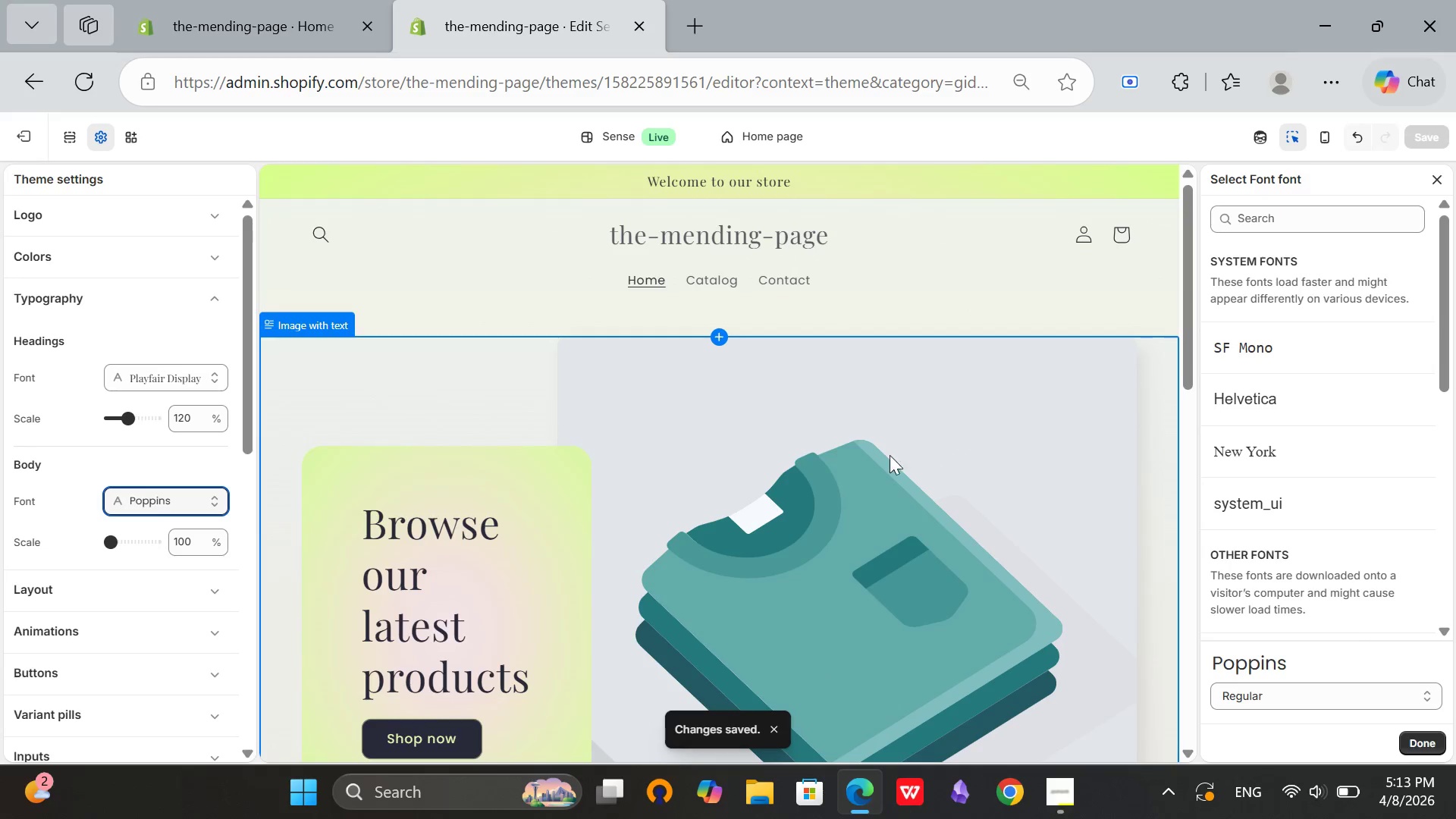 
left_click([1351, 215])
 